 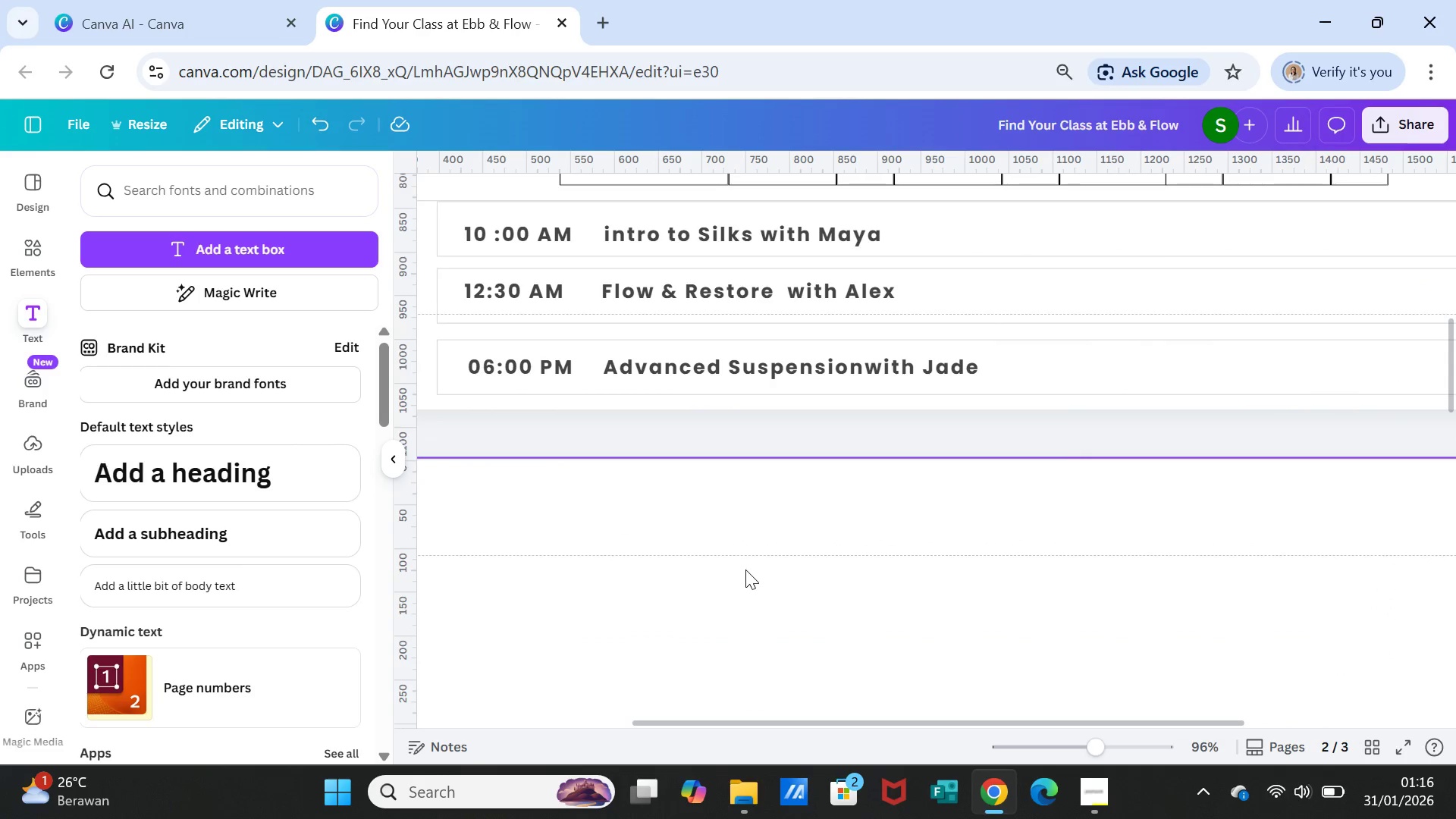 
left_click([800, 369])
 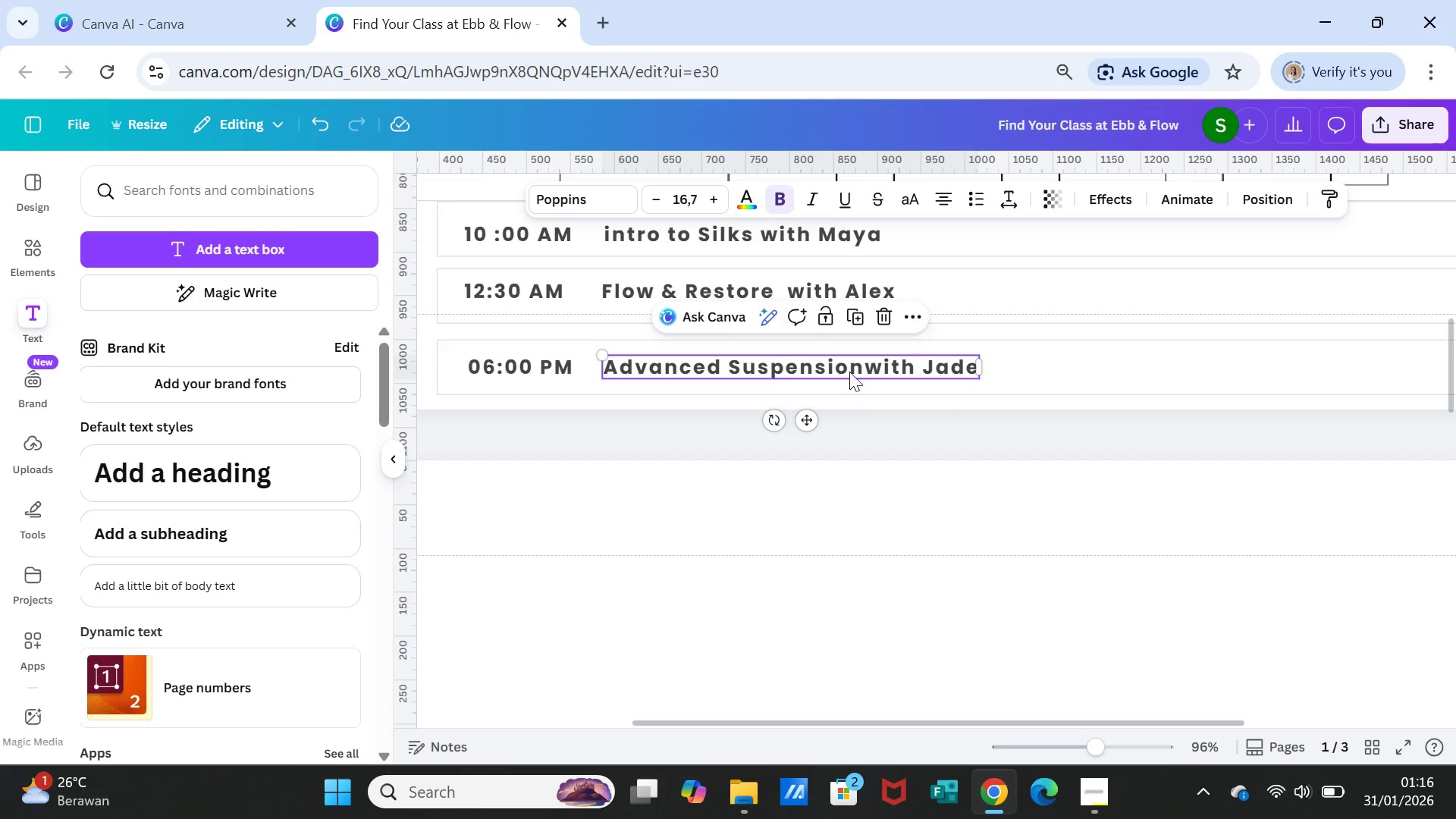 
double_click([846, 369])
 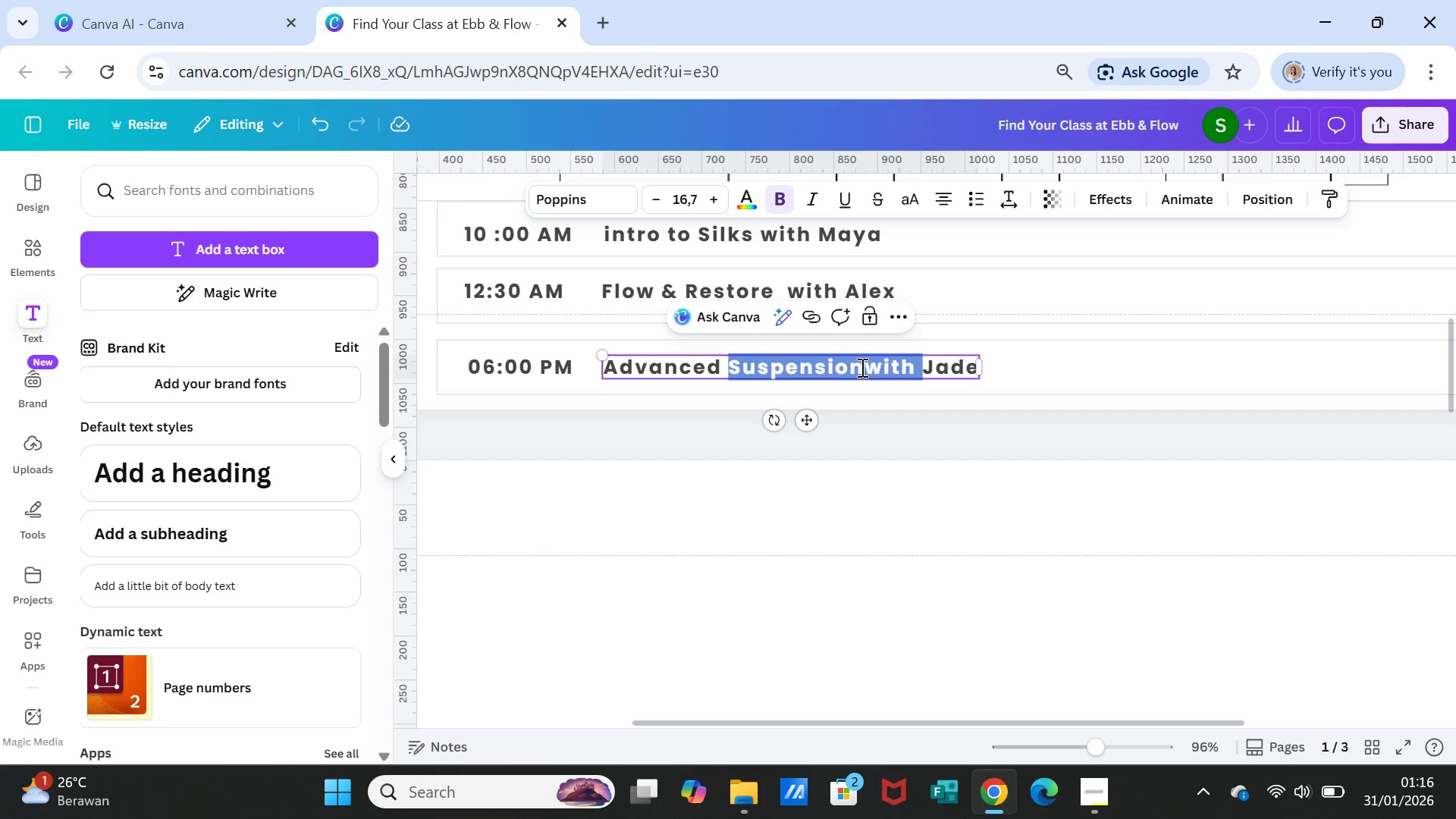 
left_click([861, 367])
 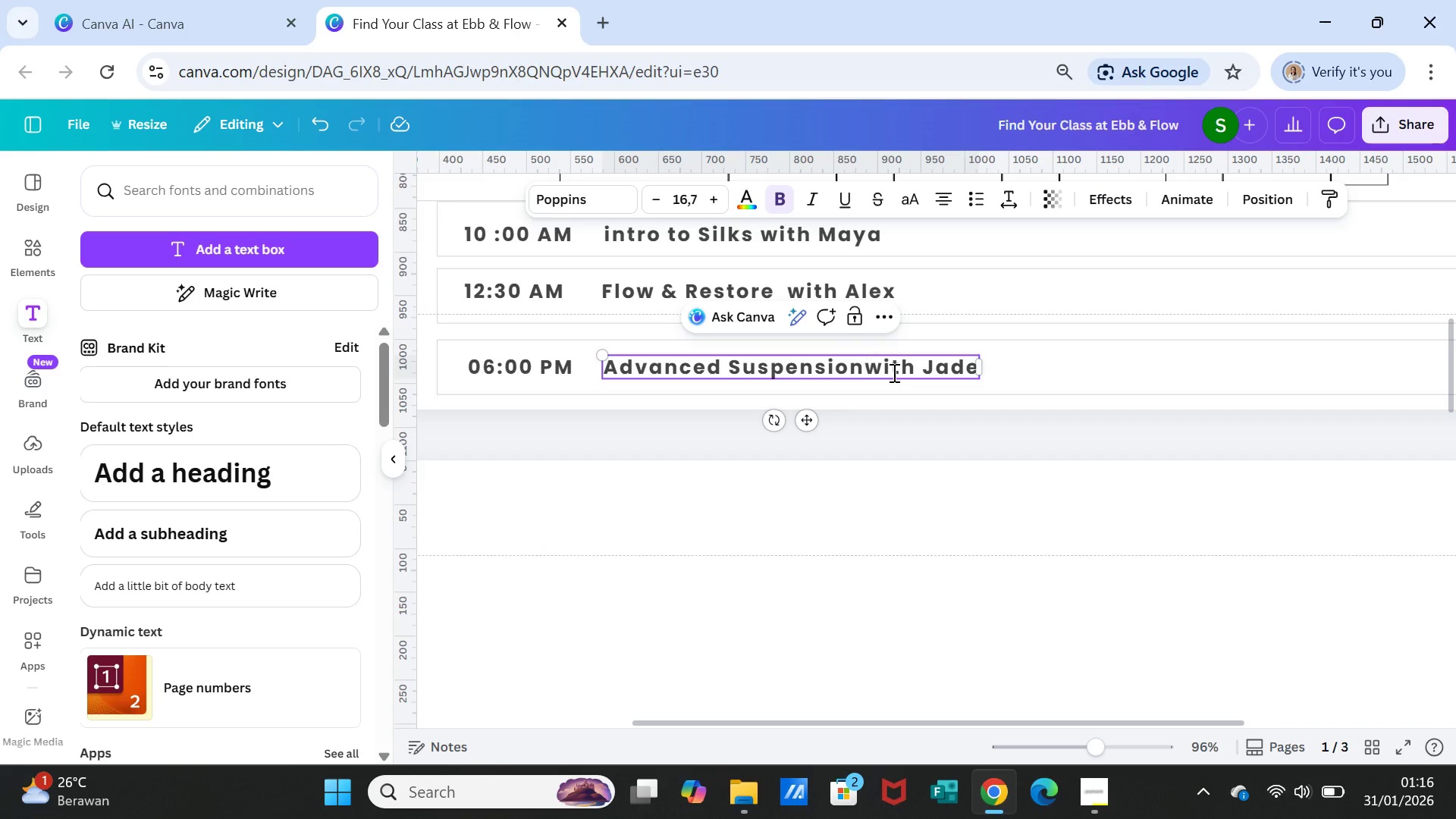 
key(Space)
 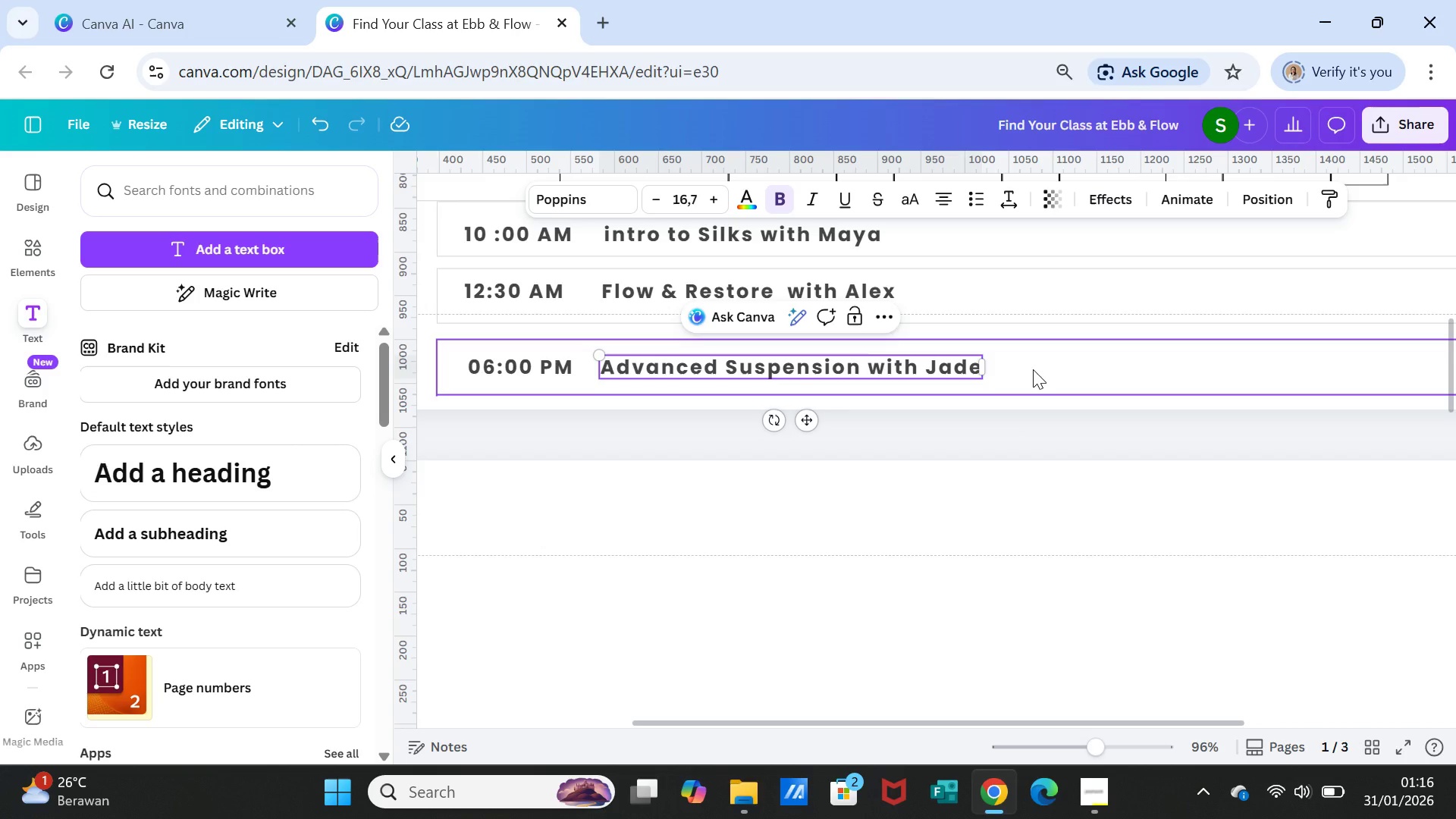 
left_click([1033, 369])
 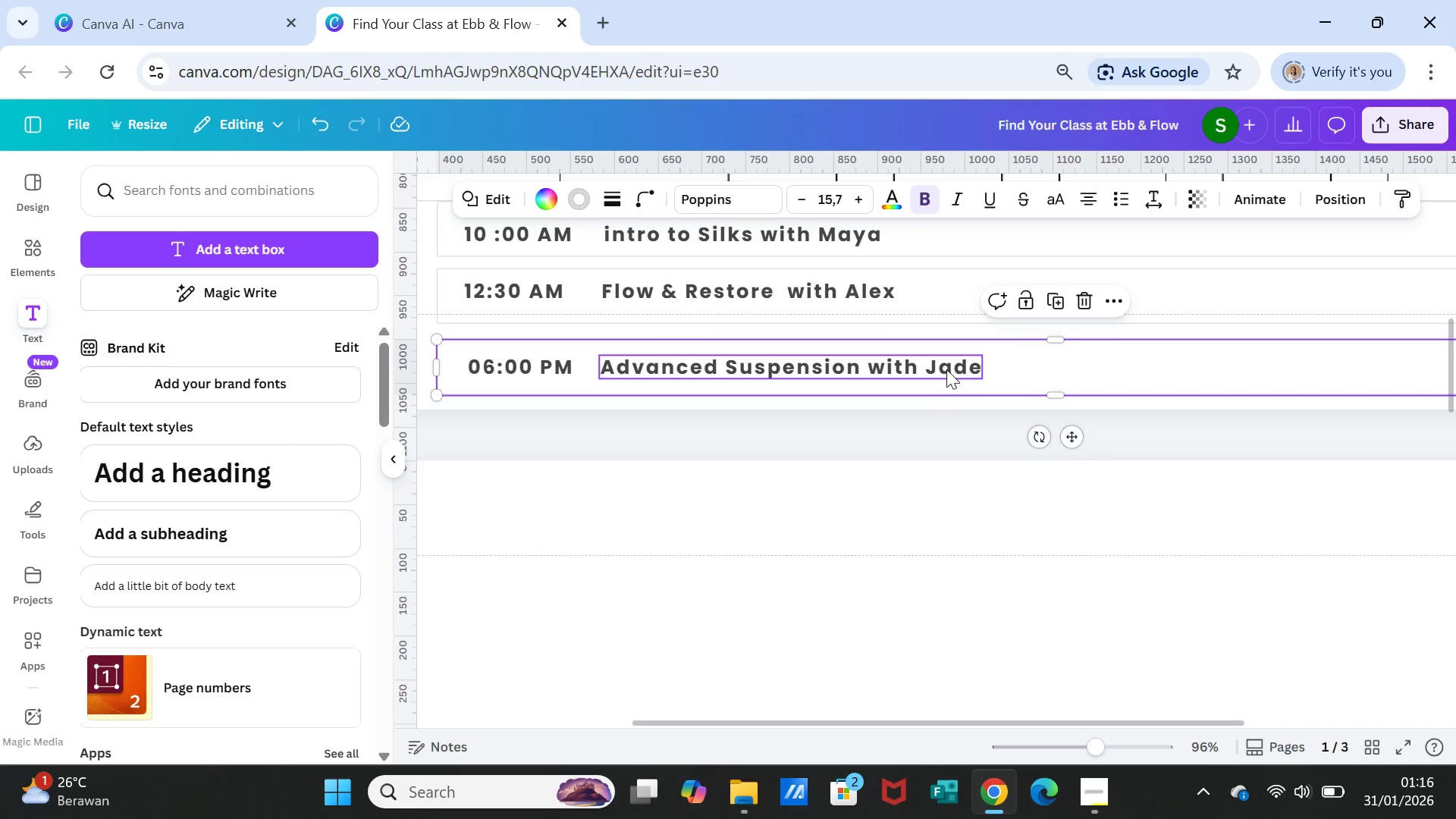 
left_click([934, 369])
 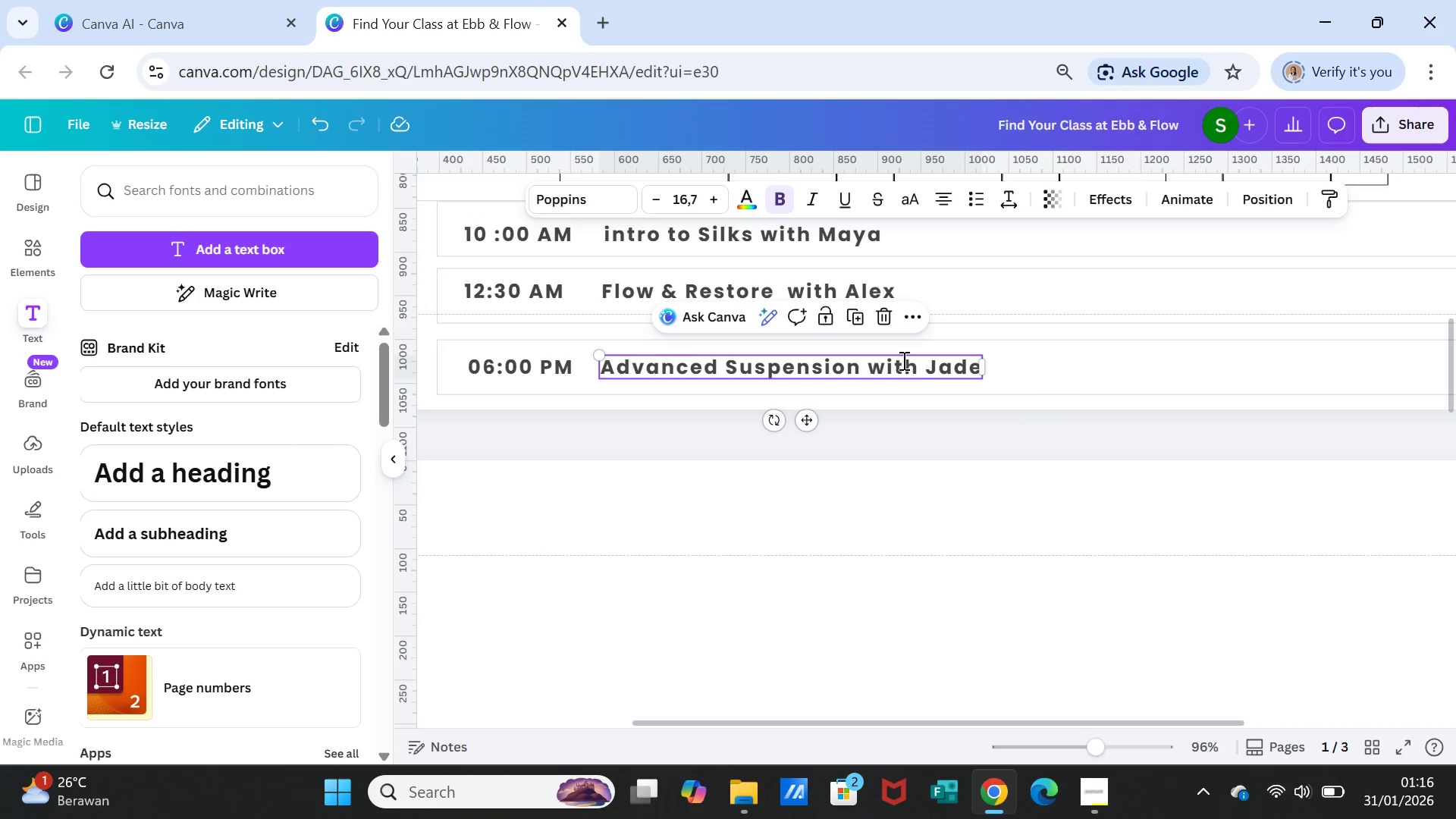 
double_click([902, 360])
 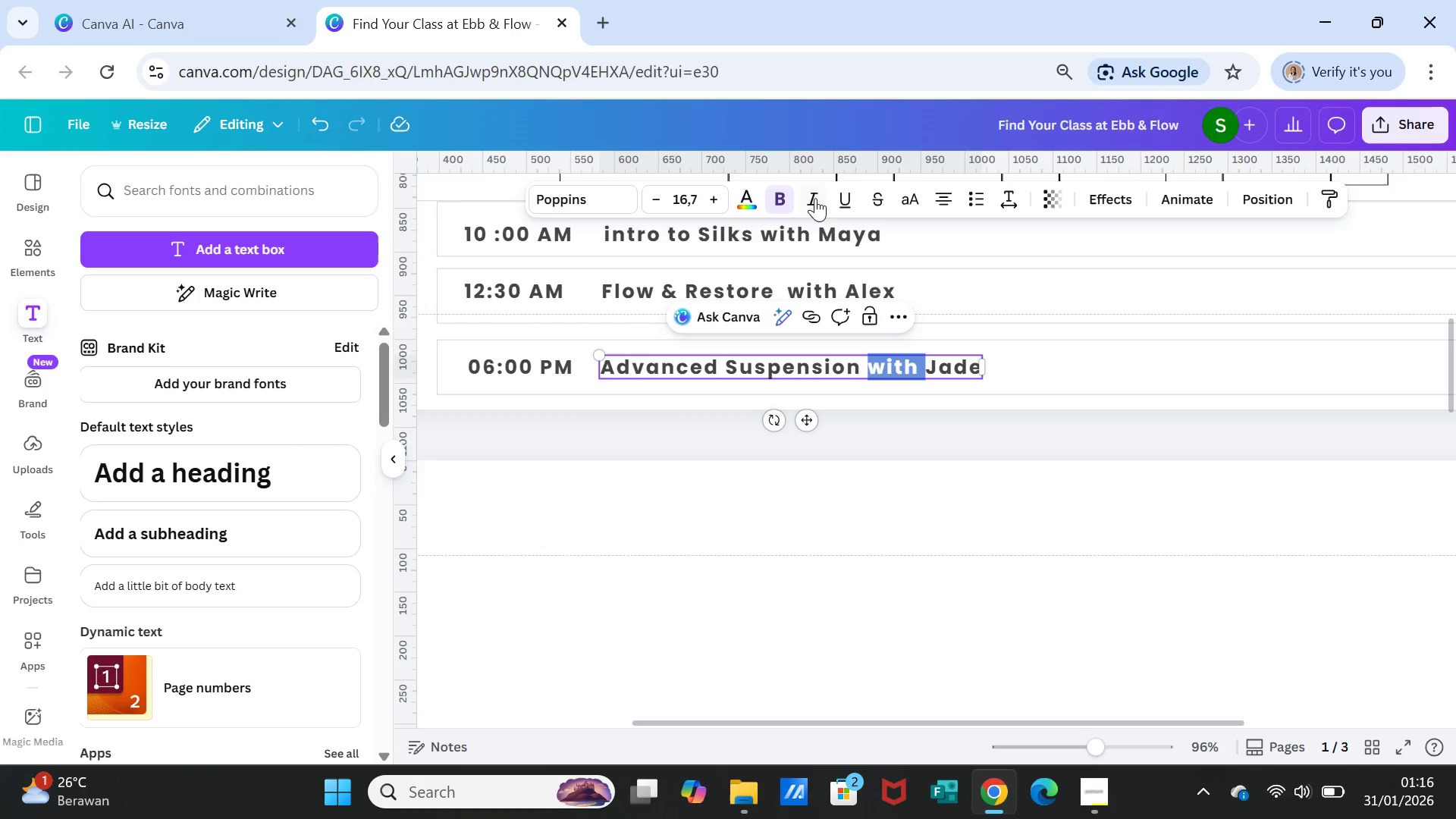 
left_click([811, 194])
 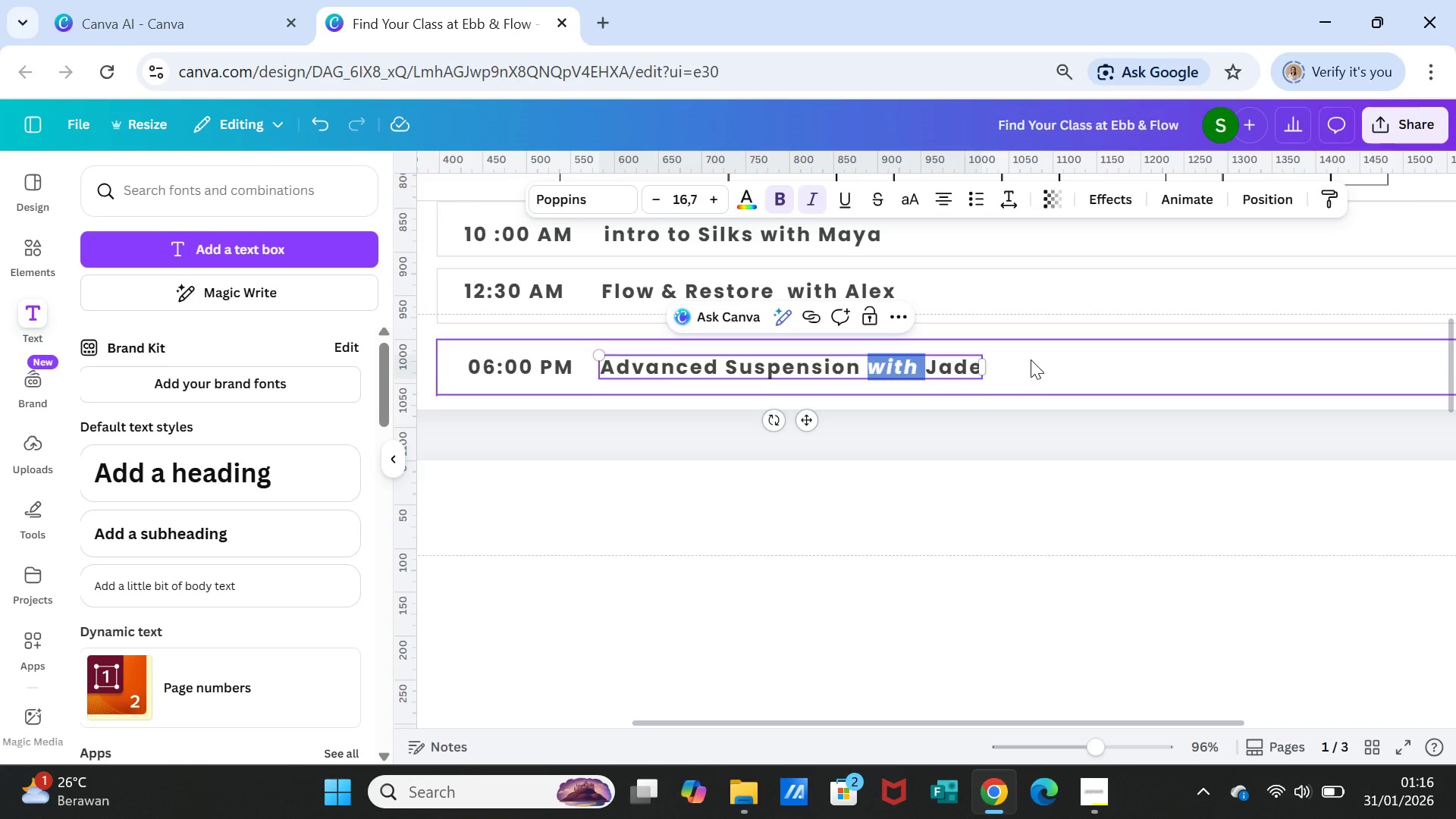 
left_click([1031, 359])
 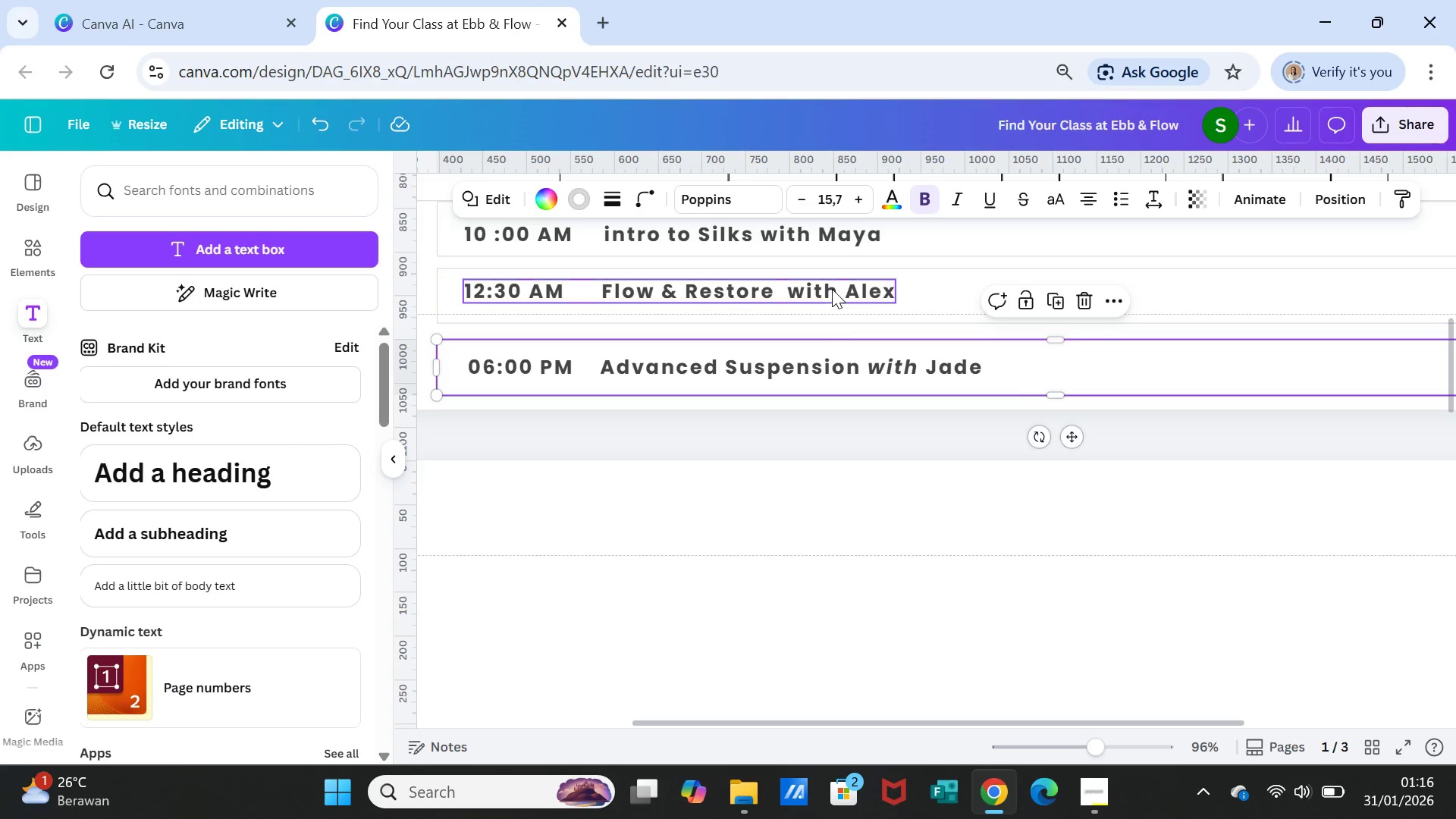 
left_click([832, 289])
 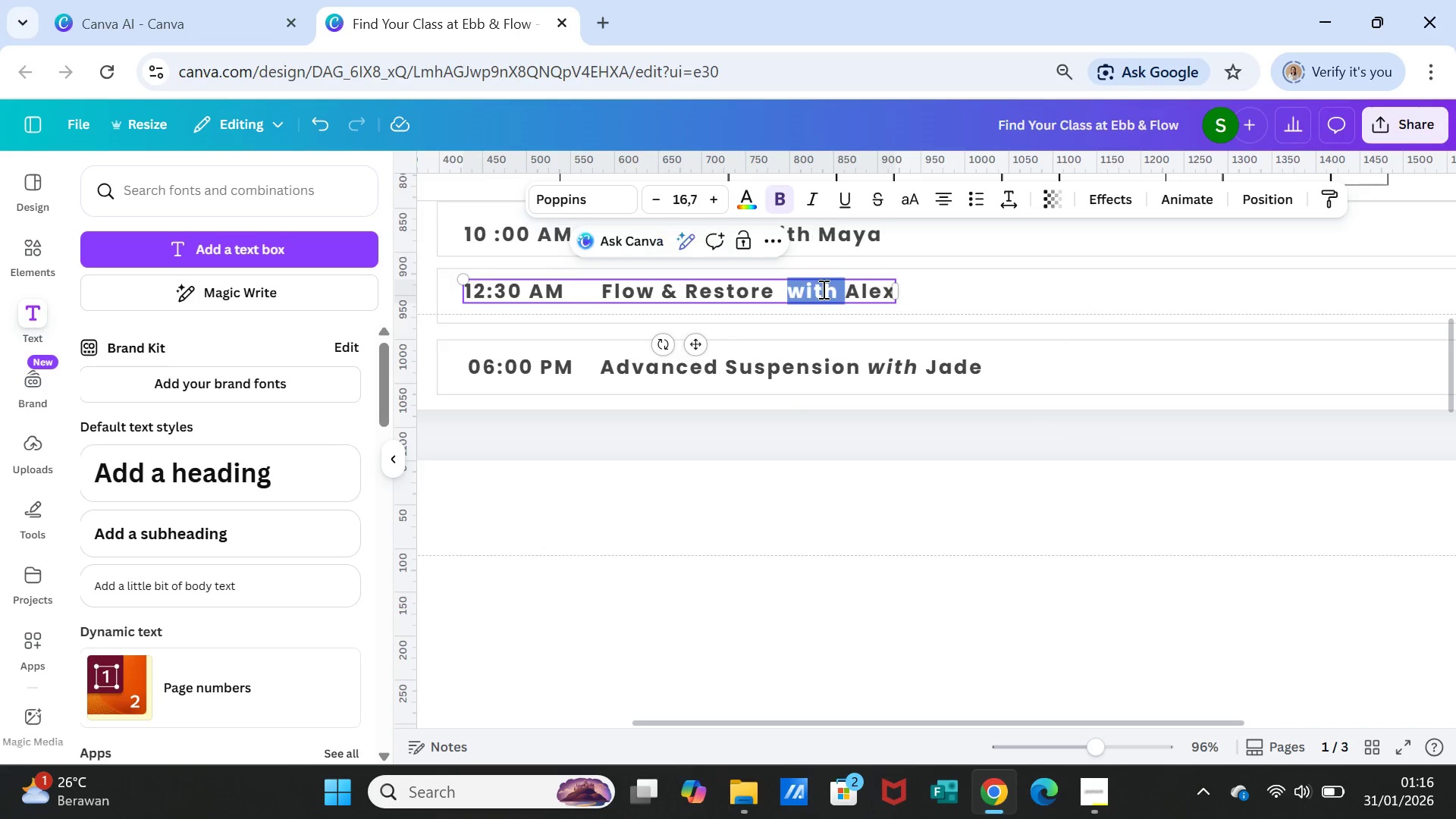 
double_click([822, 289])
 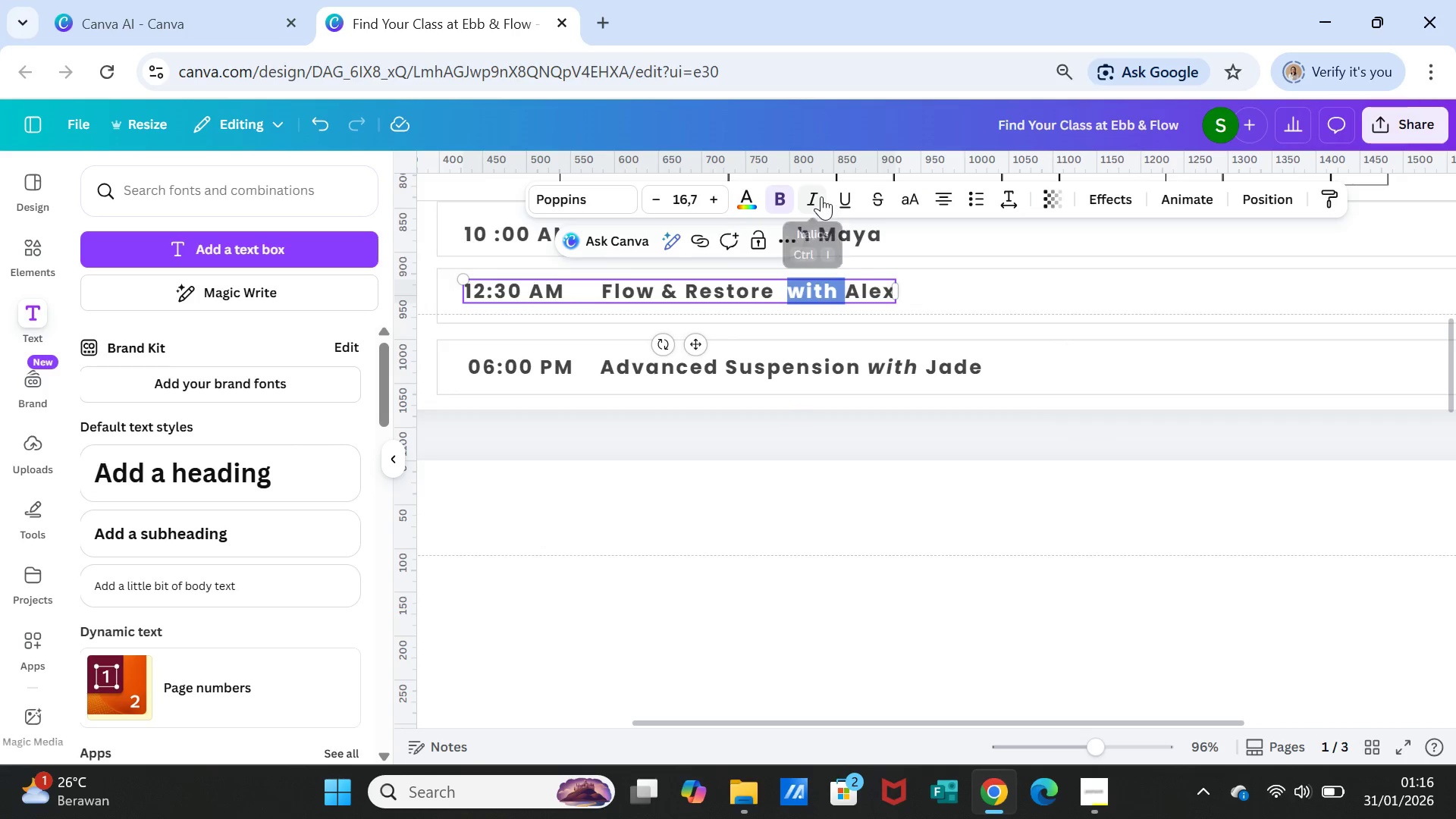 
left_click([816, 194])
 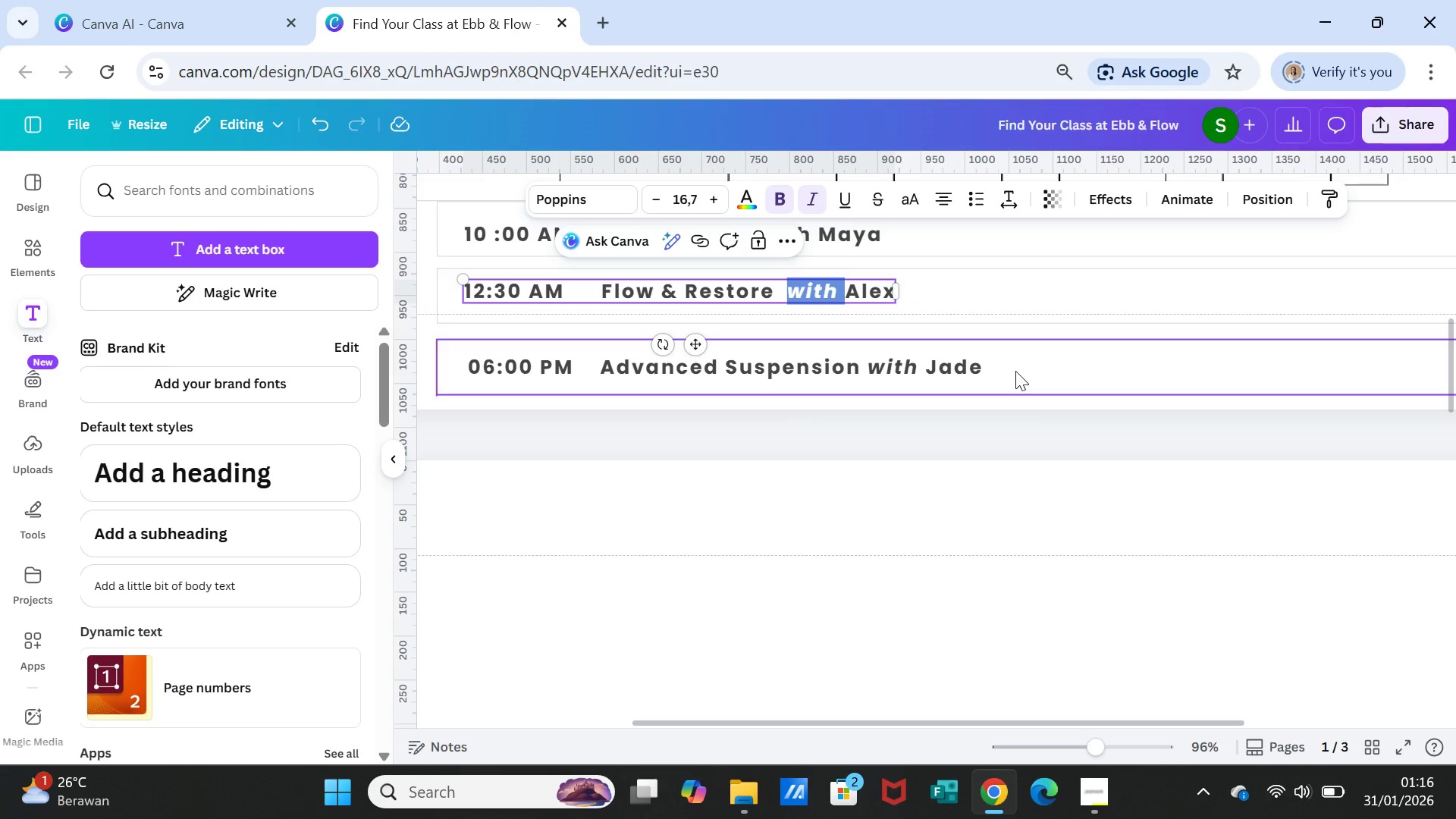 
left_click([1015, 371])
 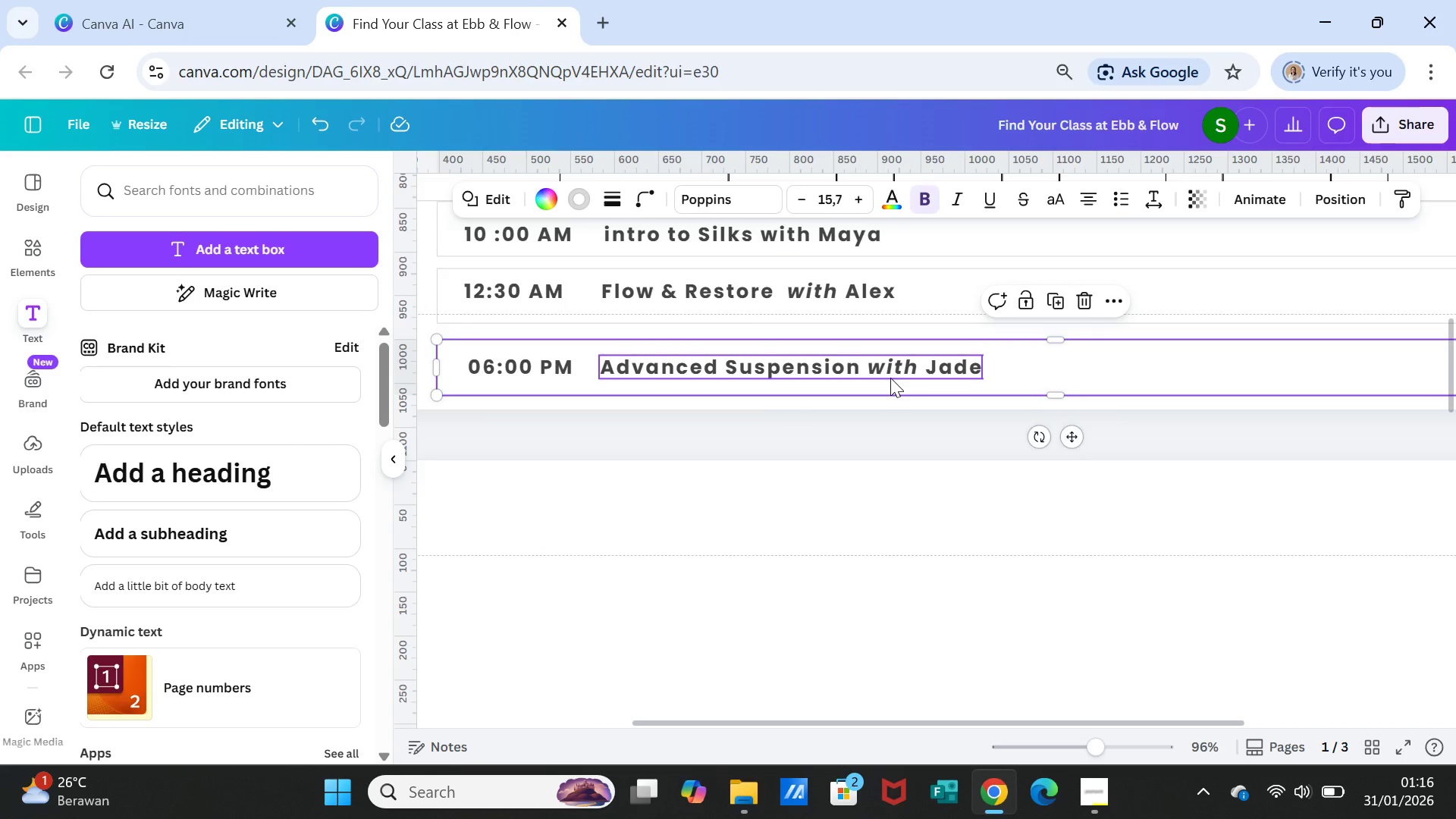 
left_click_drag(start_coordinate=[890, 378], to_coordinate=[806, 457])
 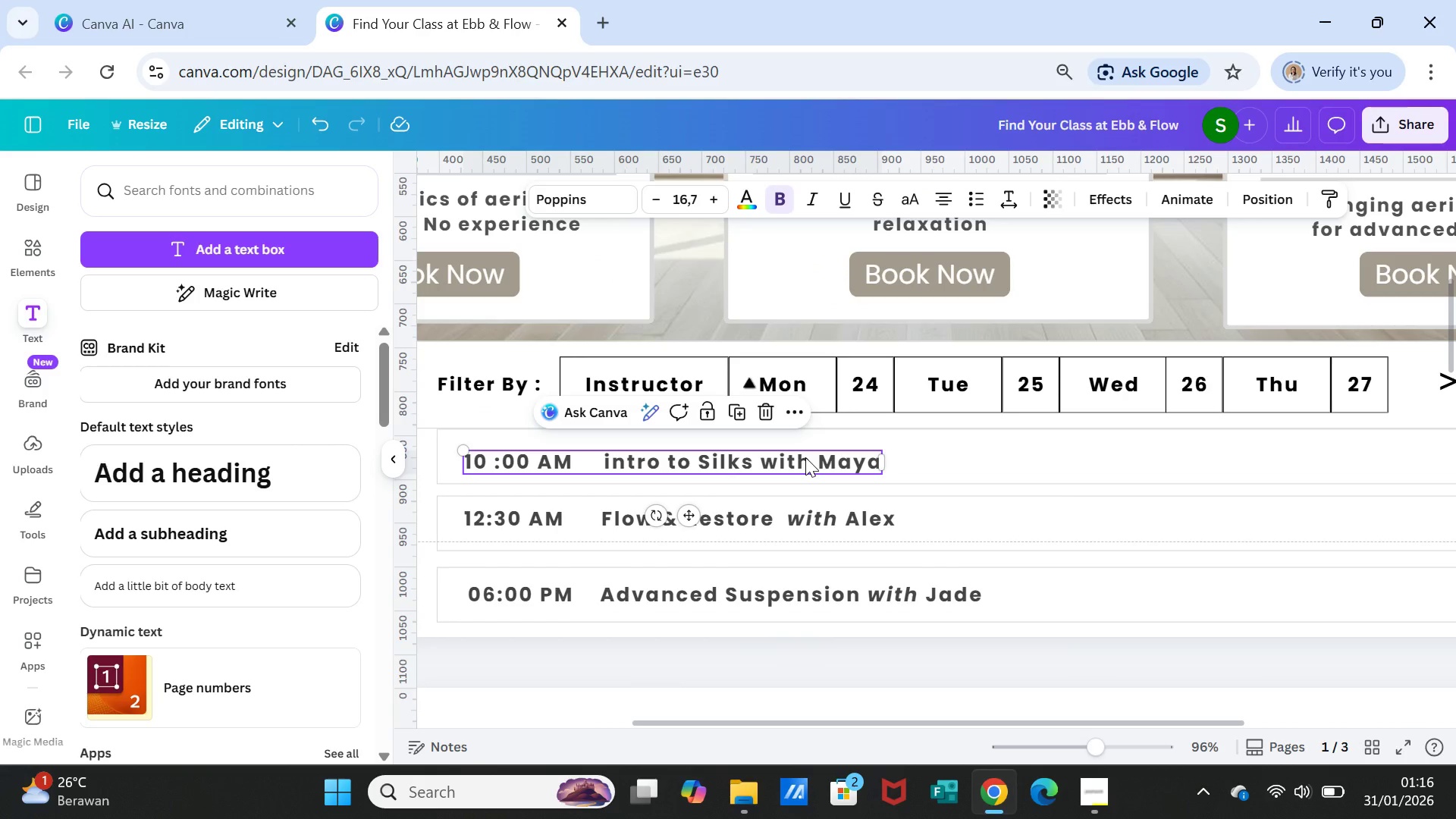 
scroll: coordinate [767, 323], scroll_direction: up, amount: 1.0
 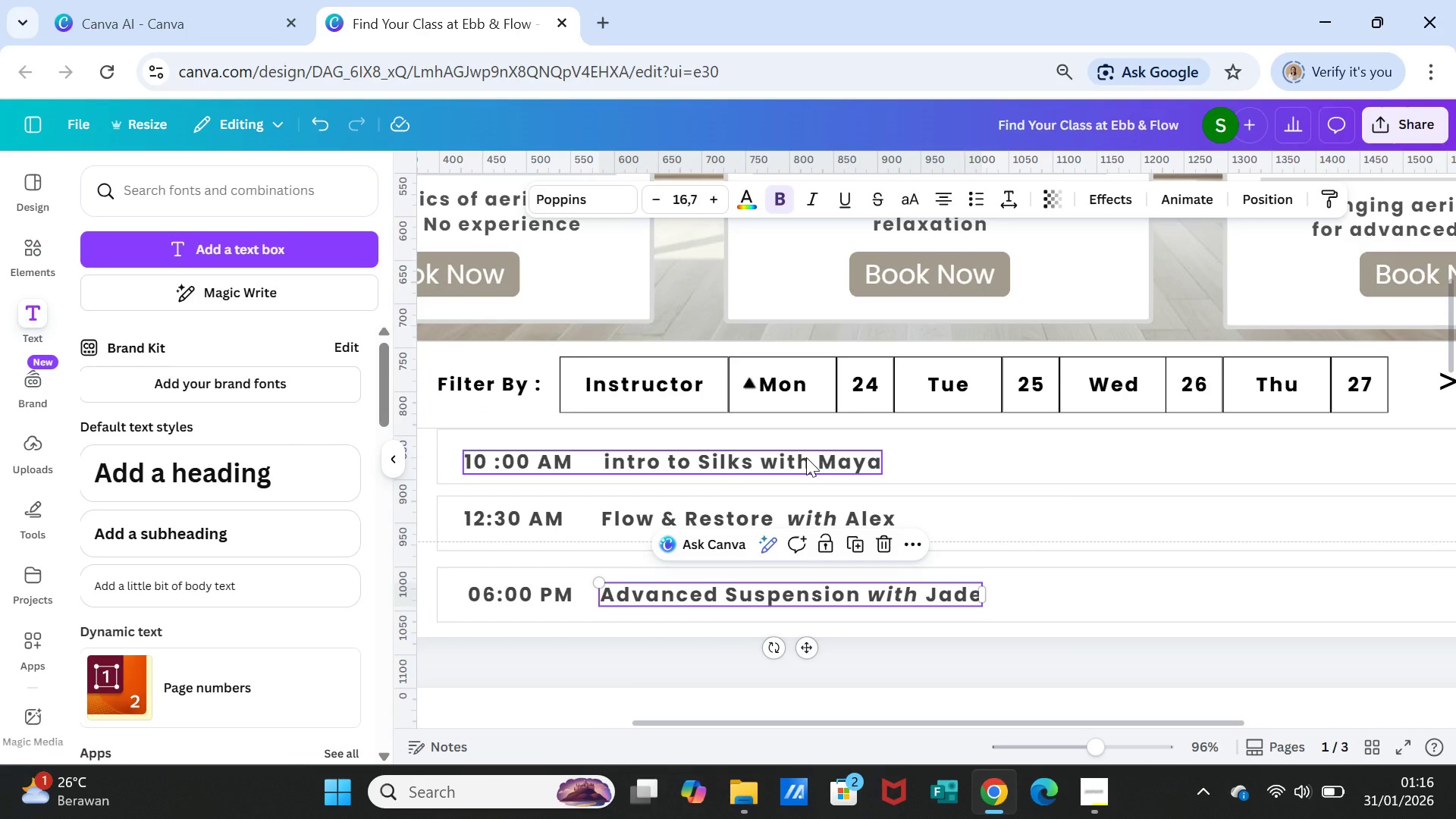 
left_click([806, 457])
 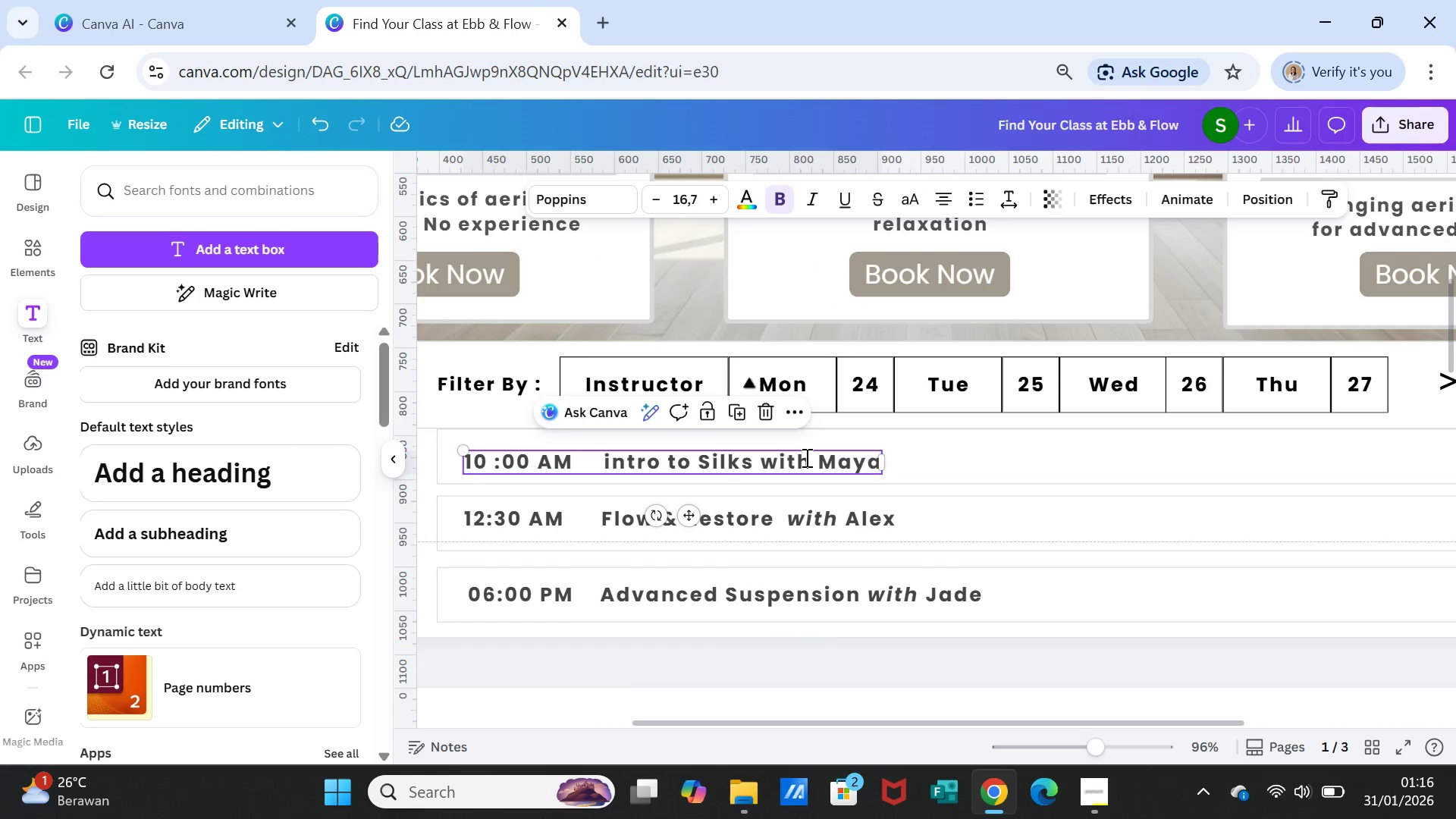 
double_click([805, 457])
 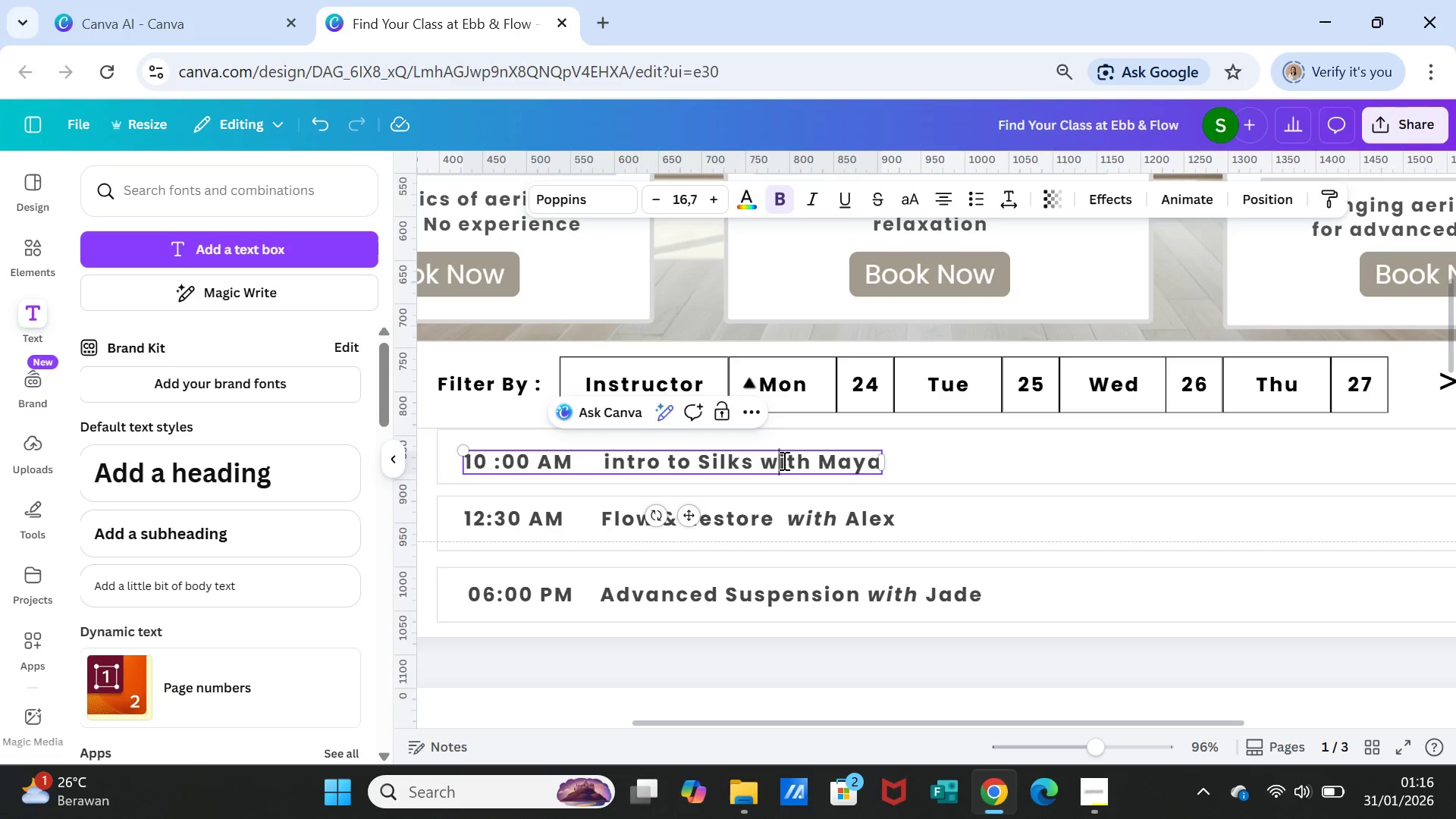 
double_click([783, 460])
 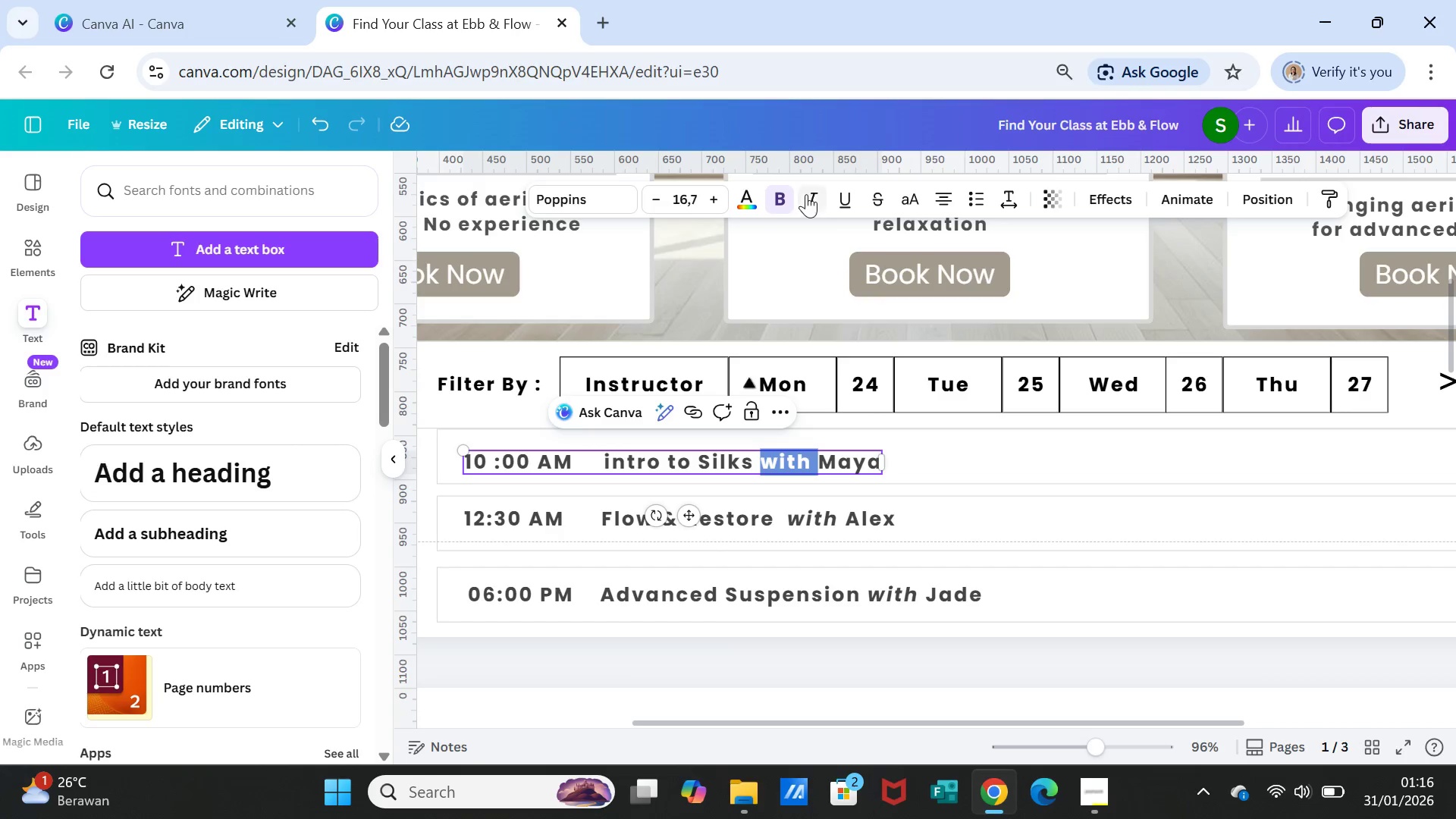 
left_click([811, 193])
 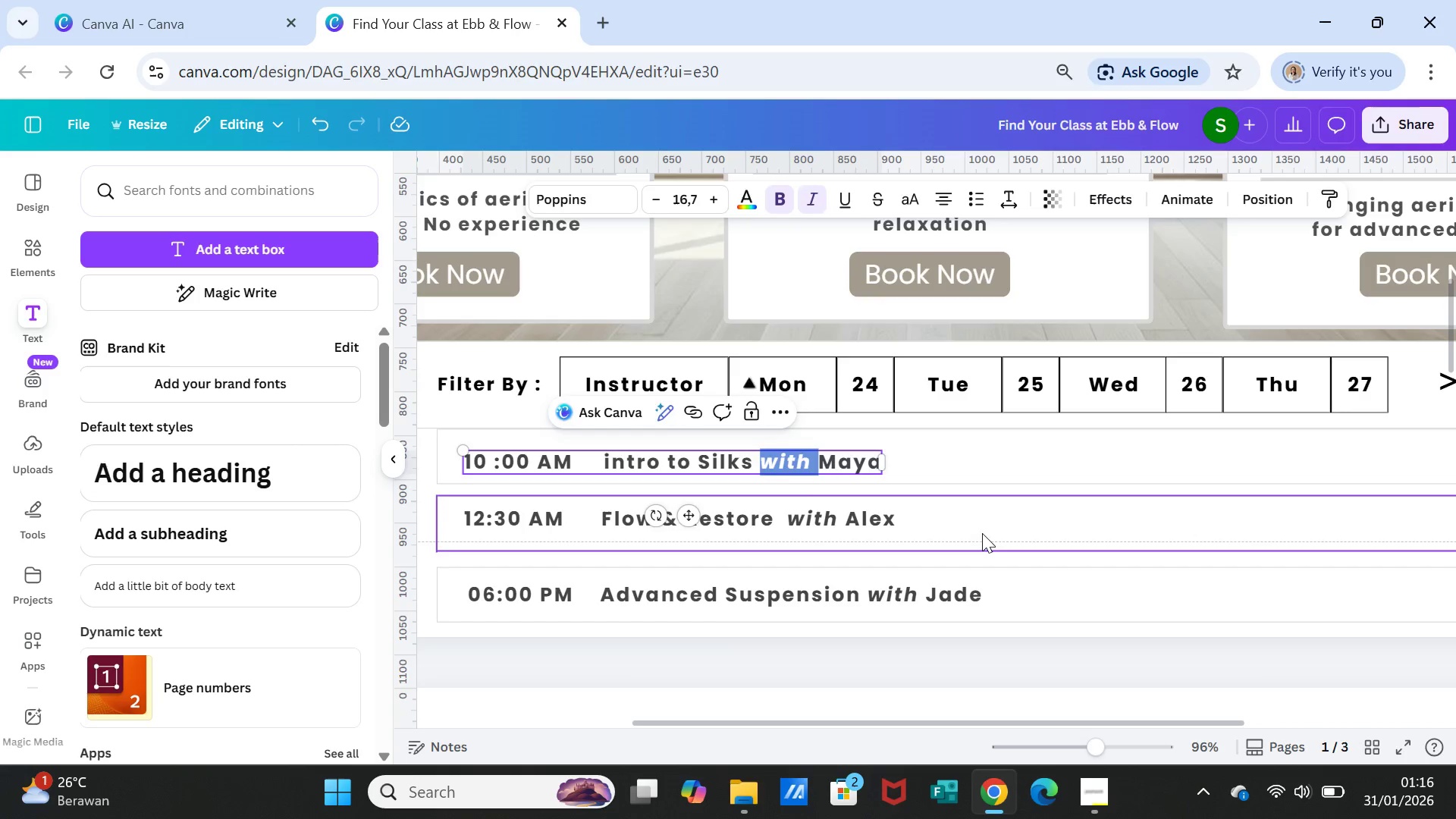 
left_click([982, 533])
 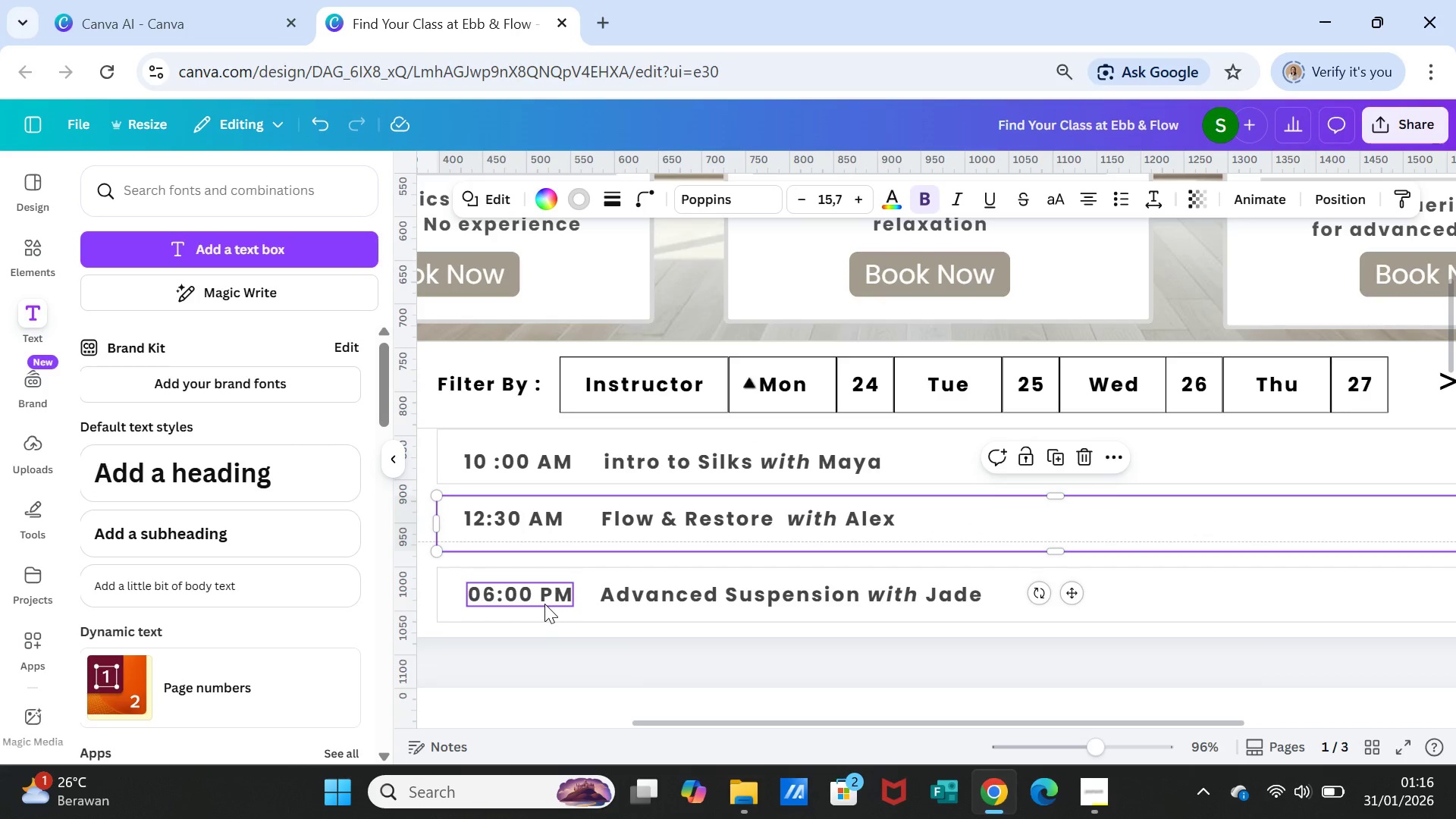 
left_click([544, 604])
 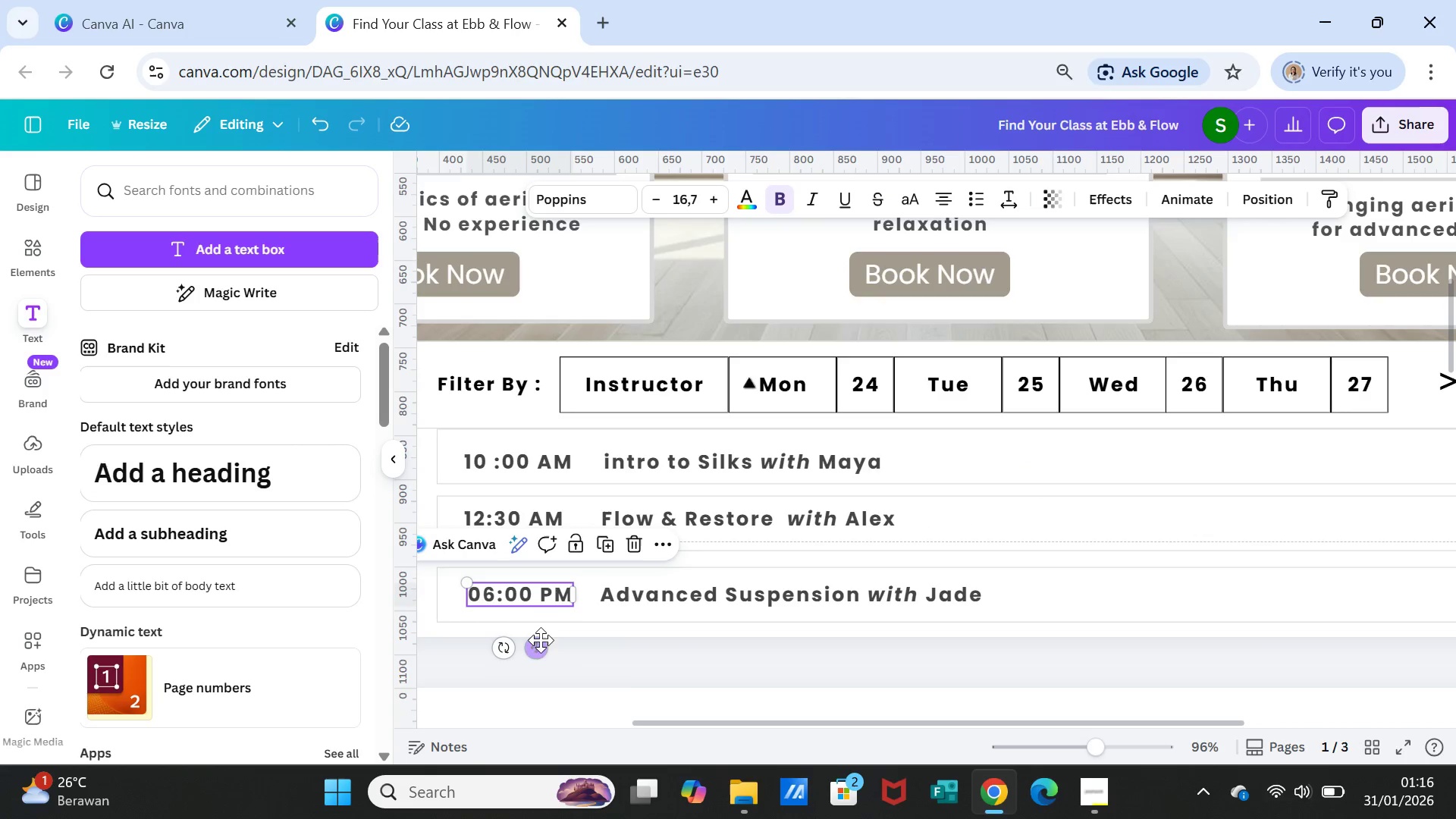 
left_click_drag(start_coordinate=[539, 642], to_coordinate=[533, 642])
 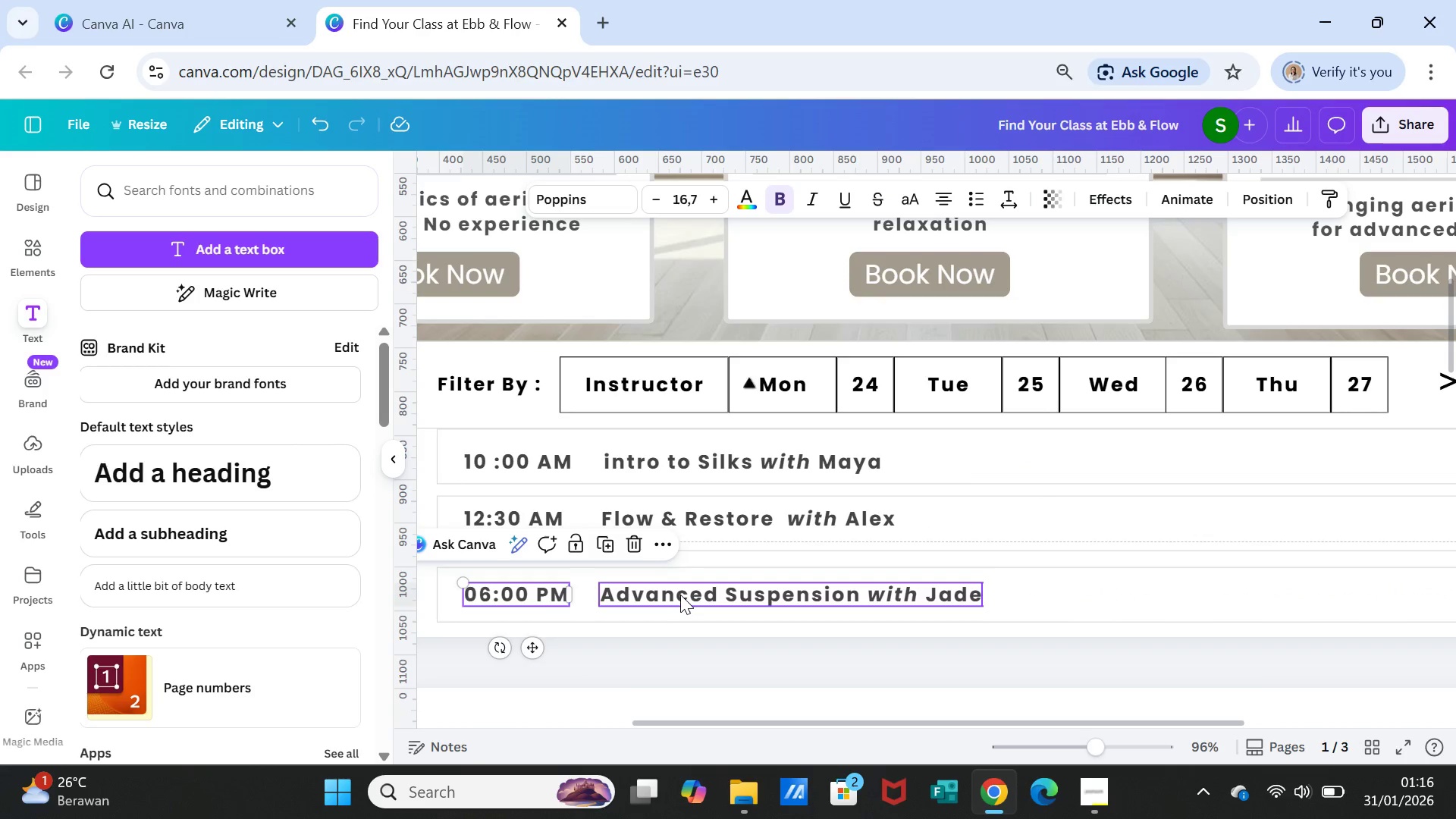 
left_click([680, 595])
 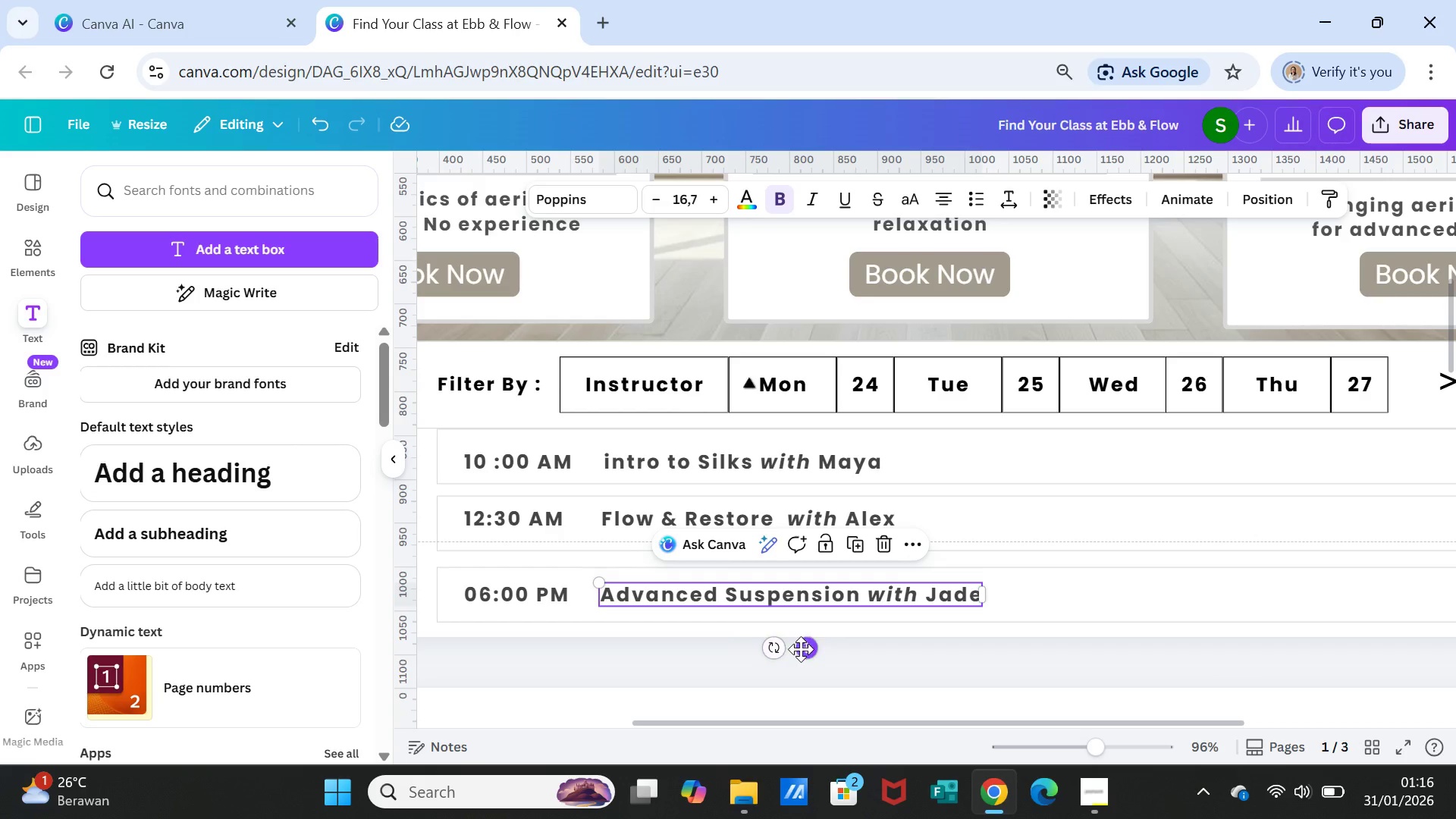 
left_click_drag(start_coordinate=[804, 649], to_coordinate=[810, 649])
 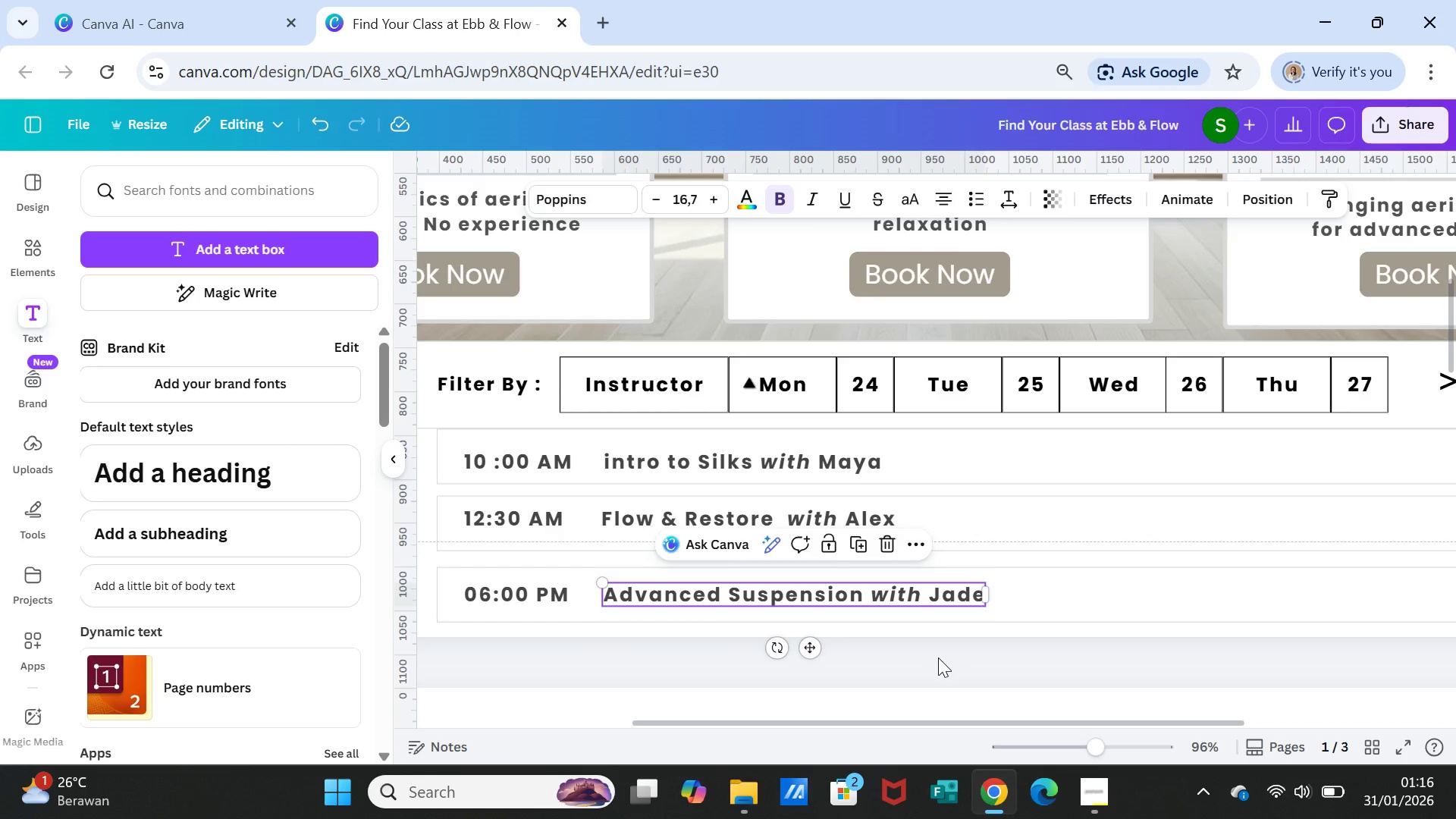 
left_click([938, 657])
 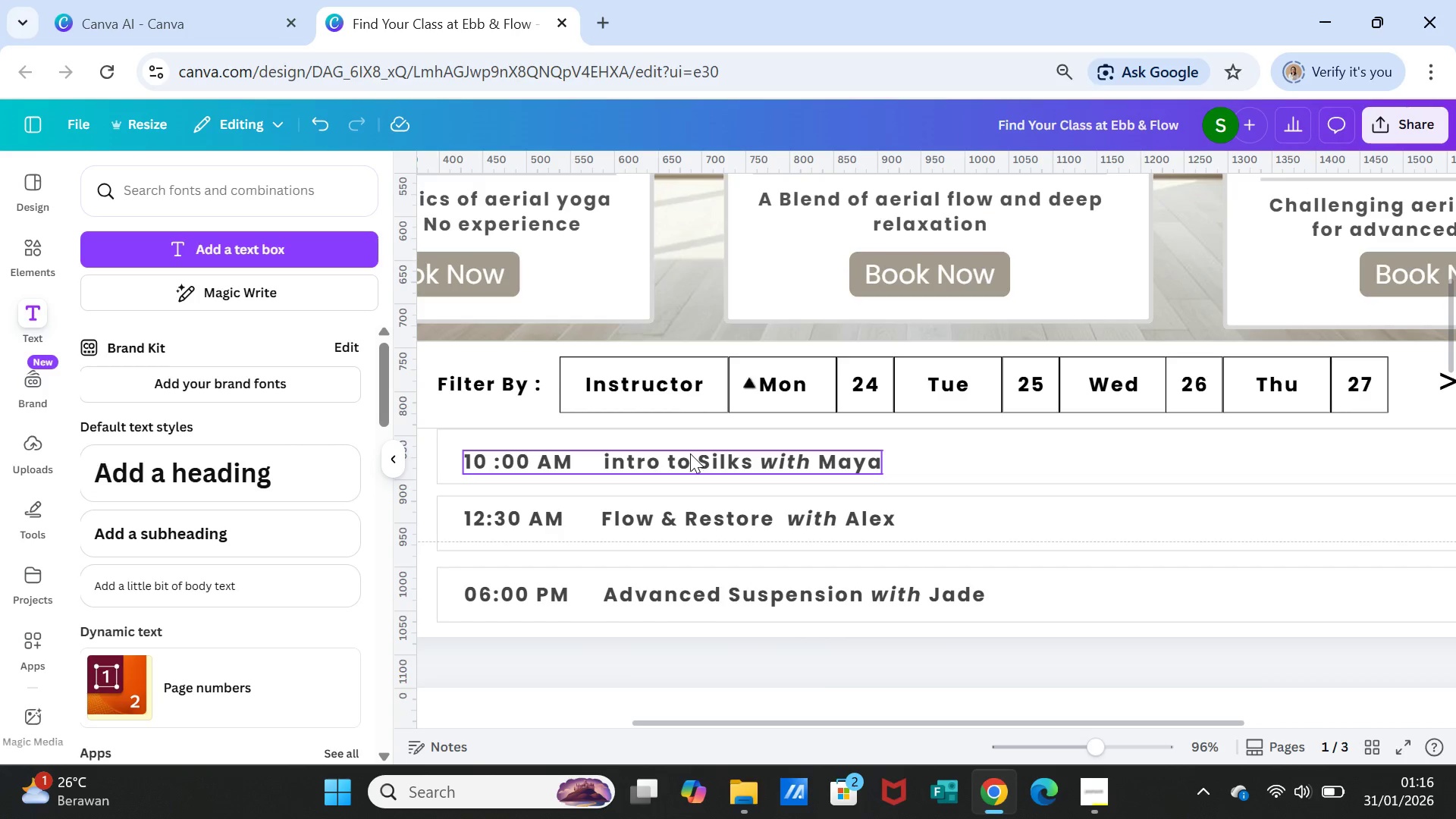 
left_click([690, 453])
 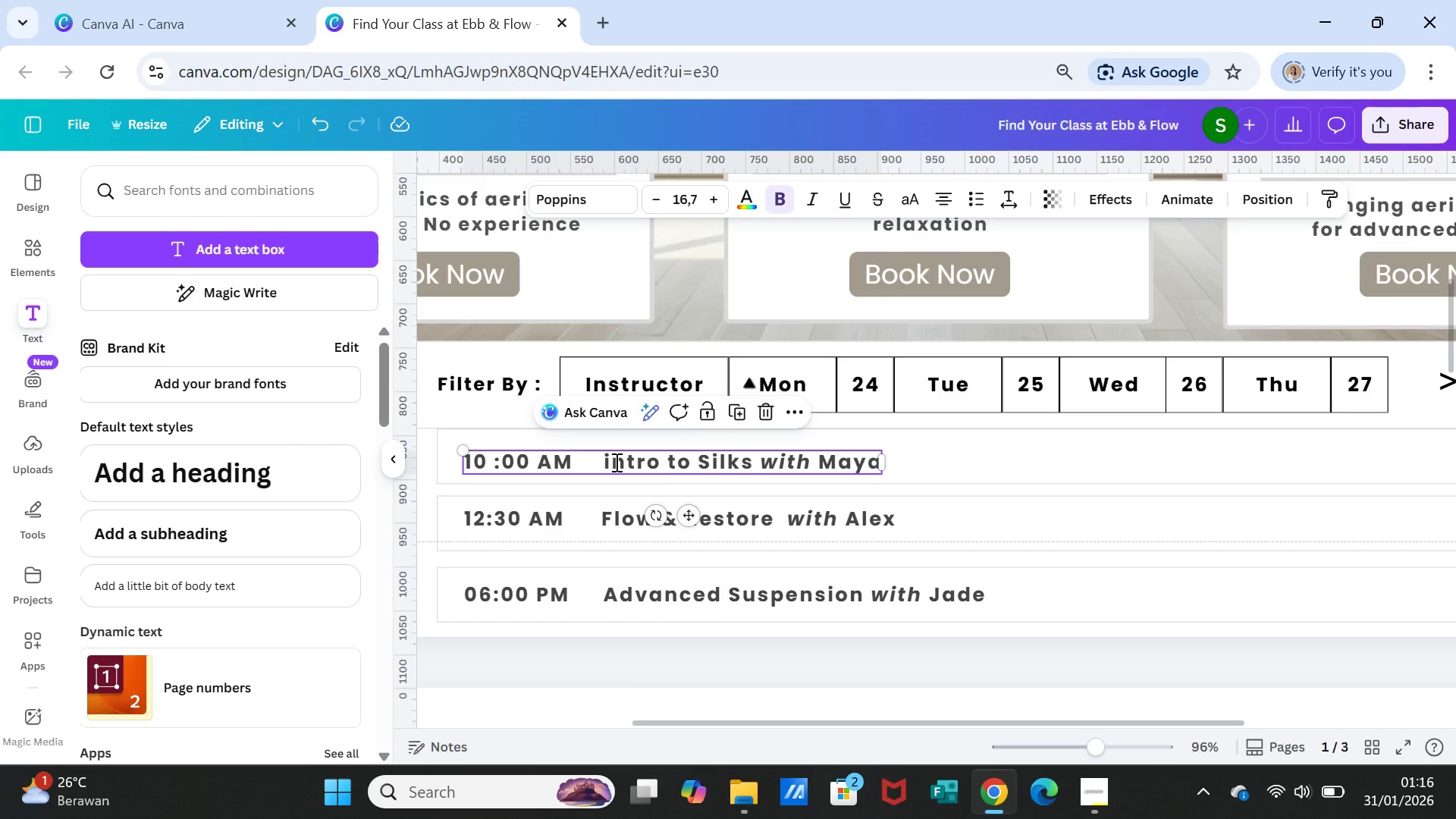 
double_click([615, 462])
 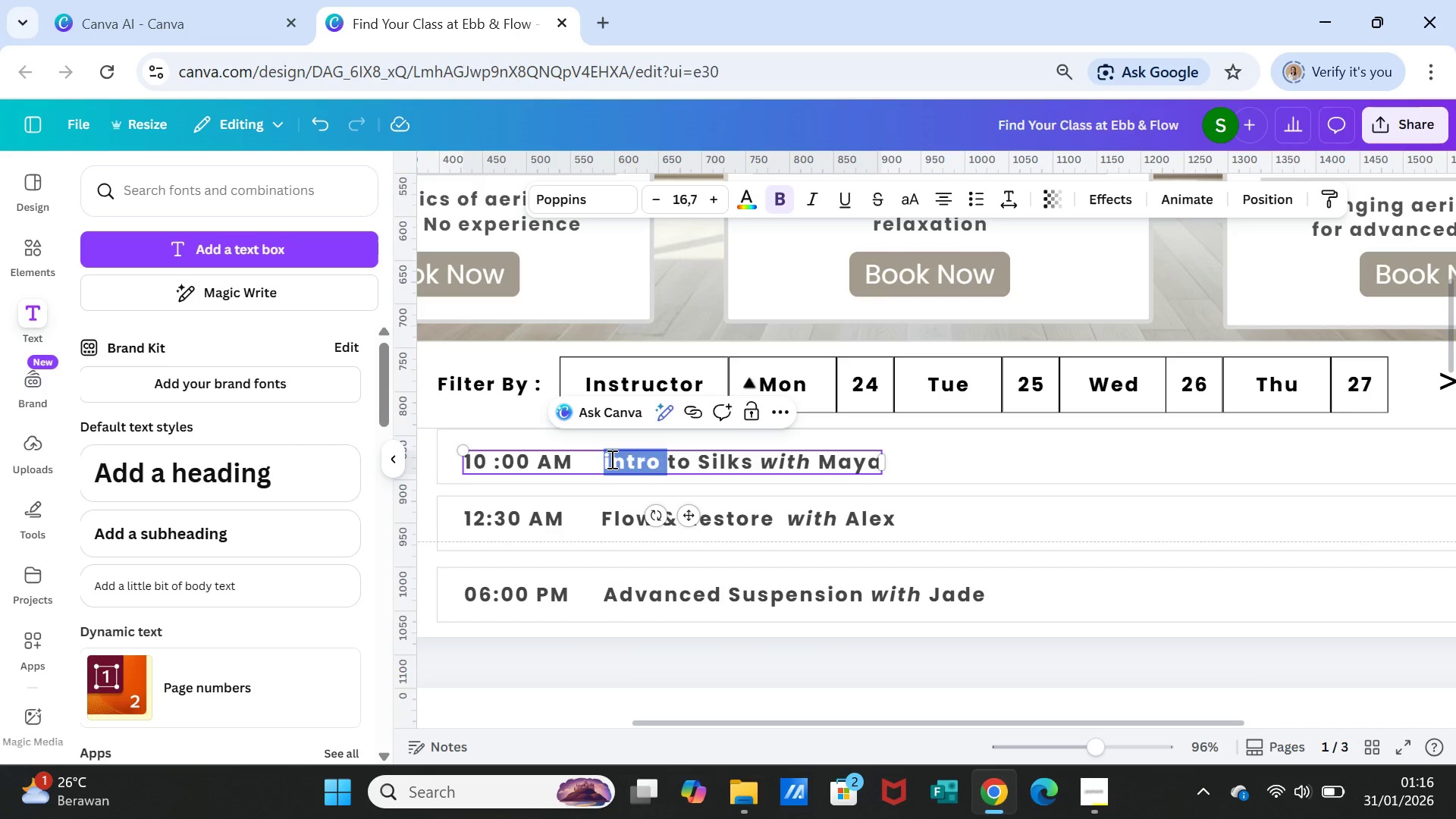 
left_click([610, 459])
 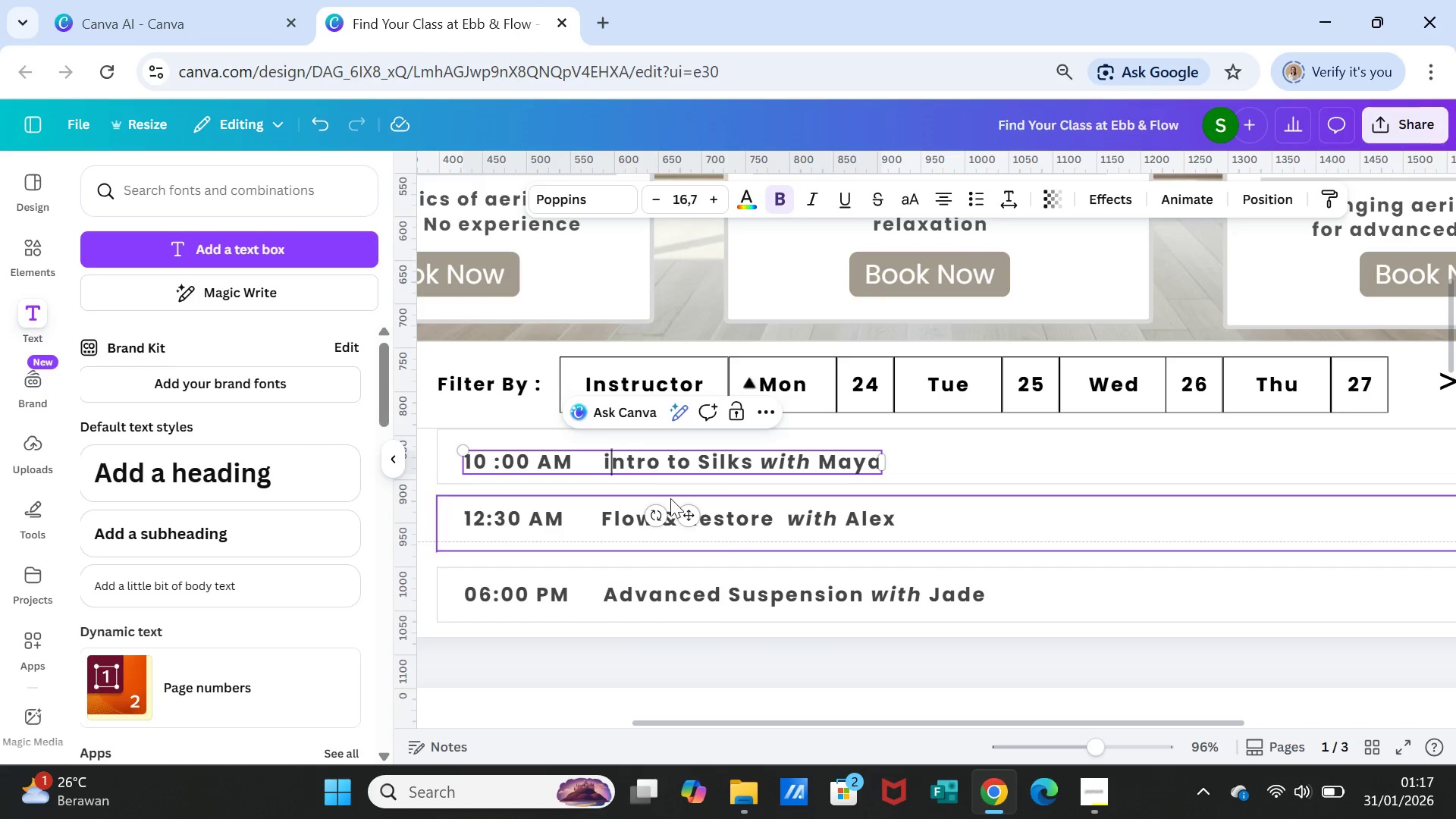 
key(Backspace)
 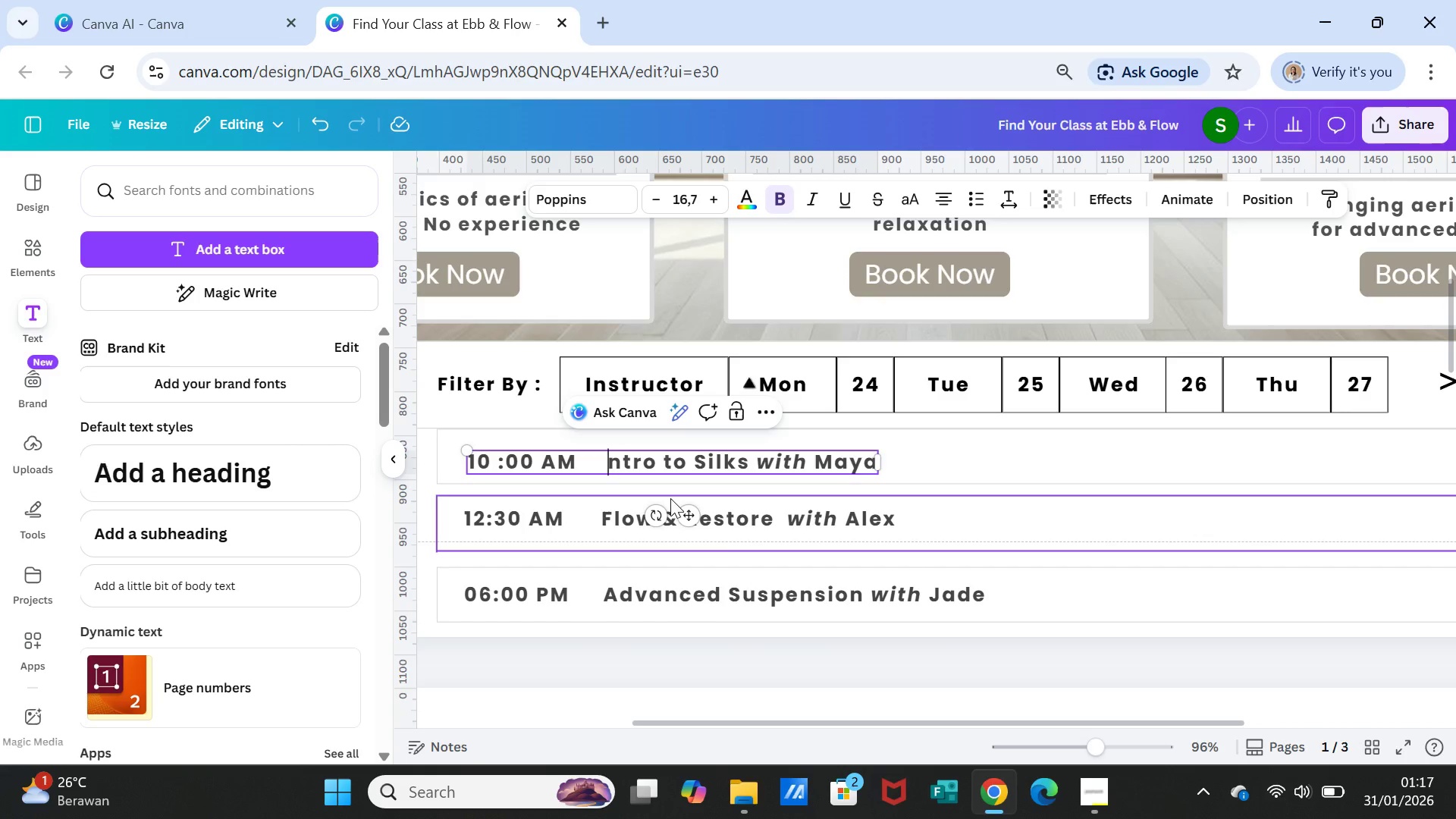 
key(CapsLock)
 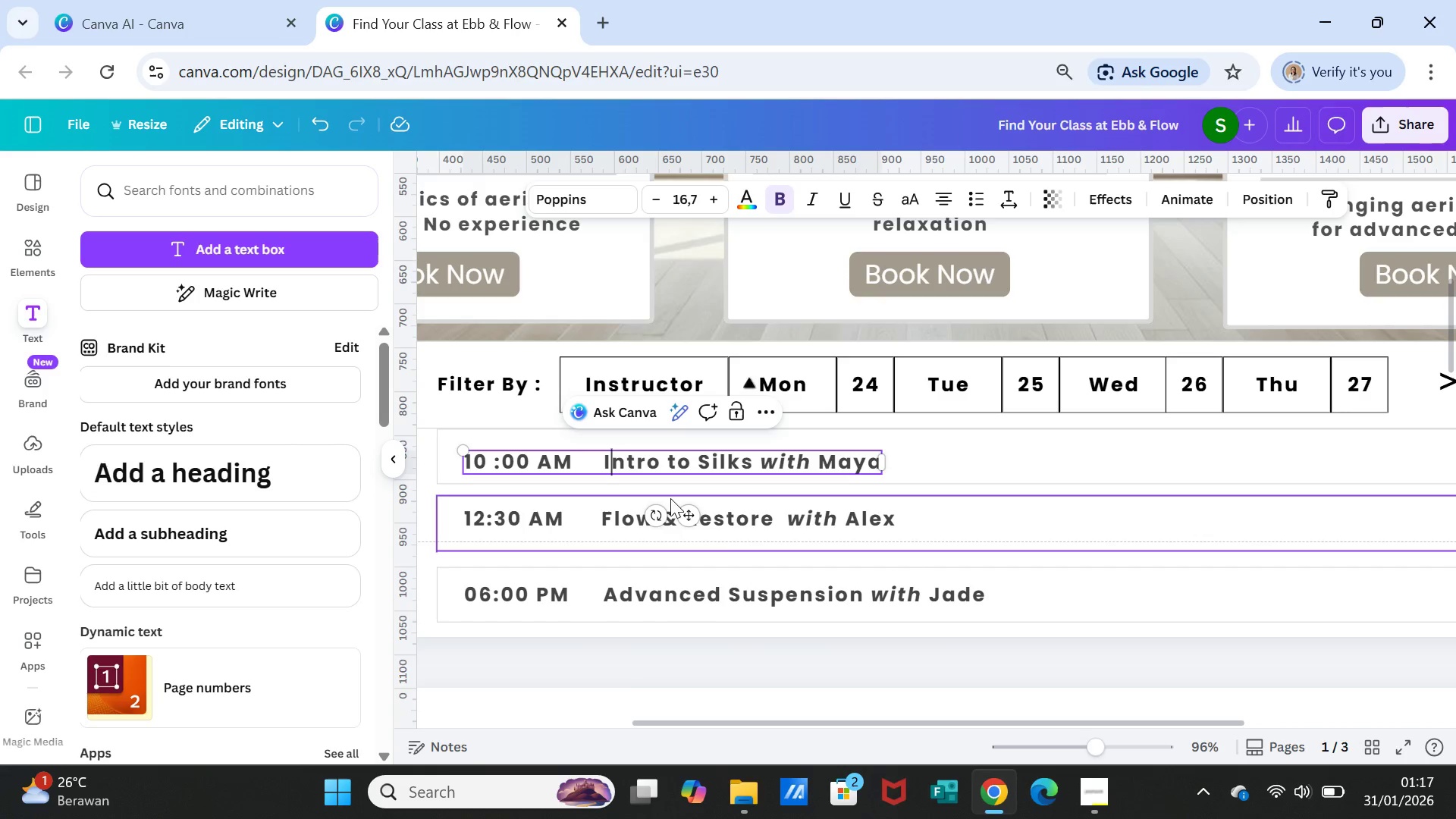 
key(I)
 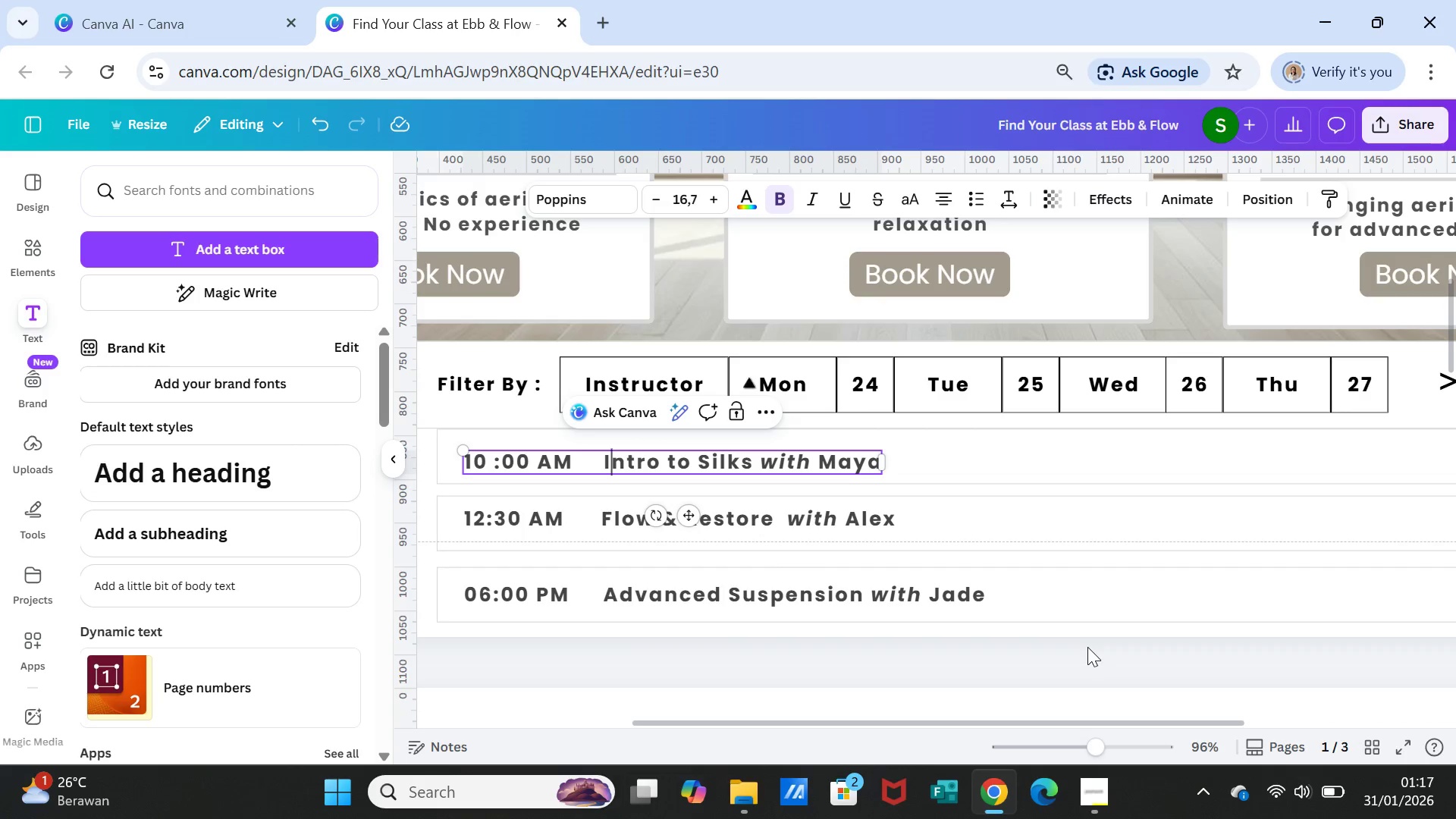 
wait(5.69)
 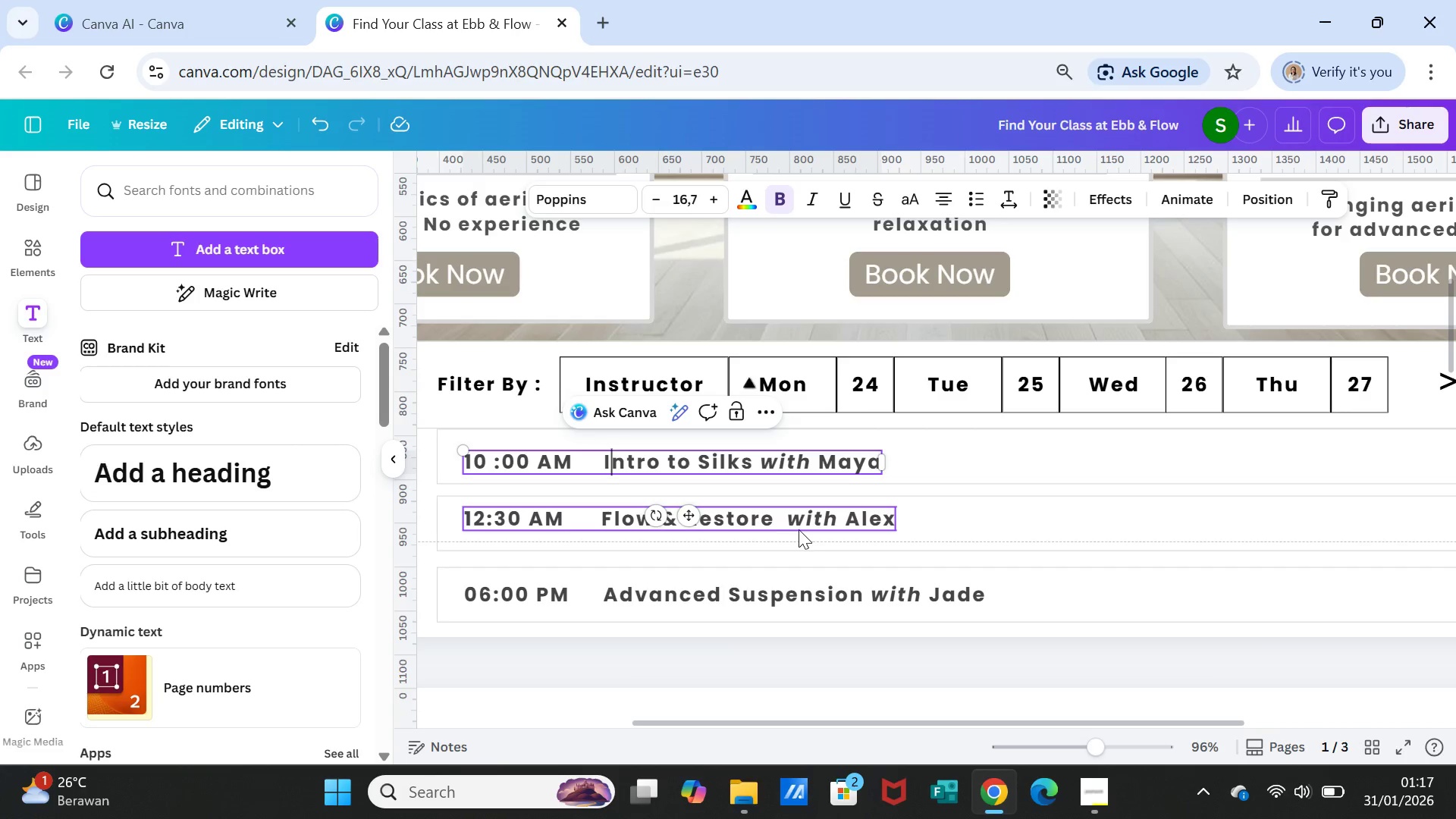 
left_click([1088, 650])
 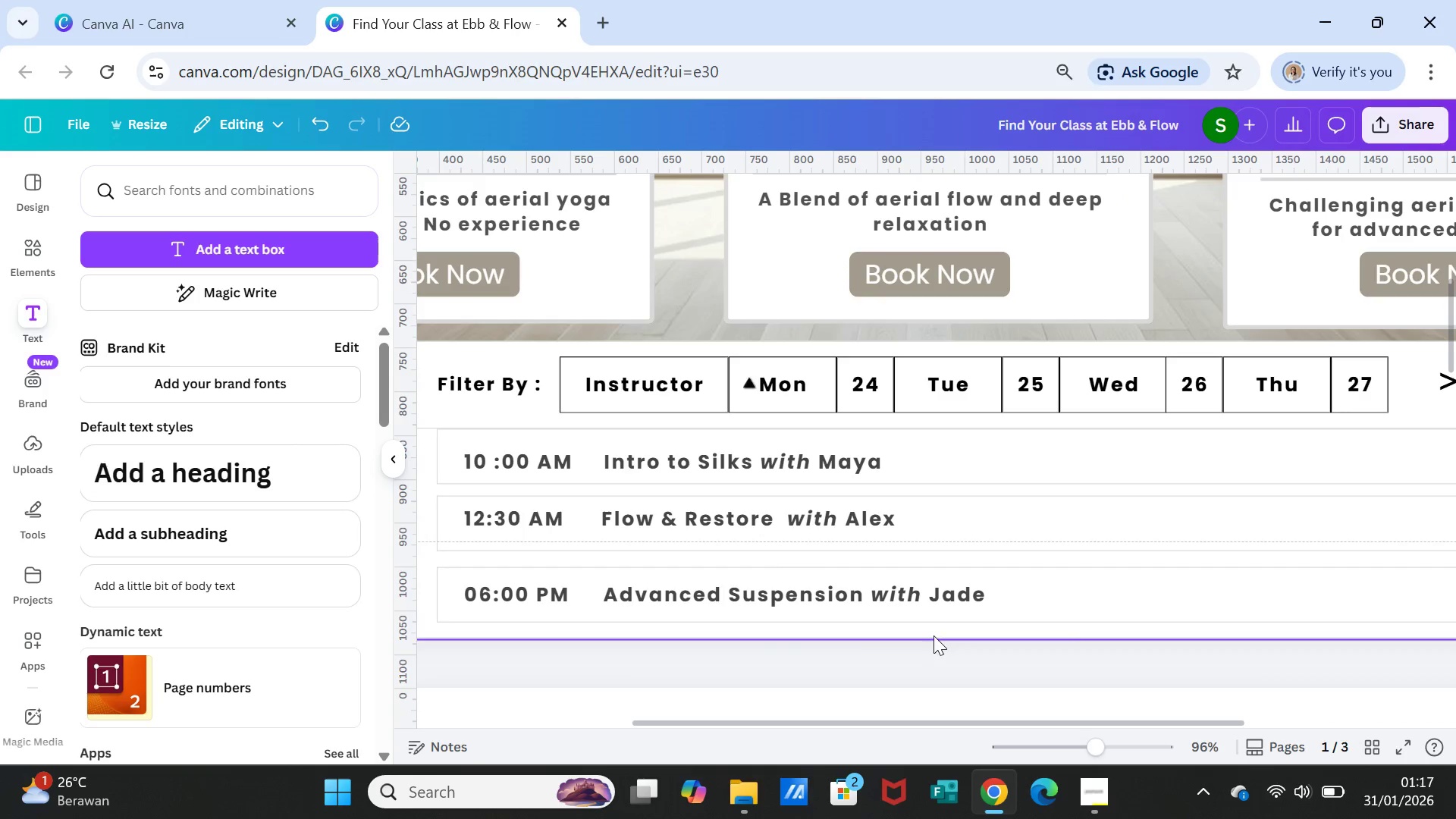 
wait(5.12)
 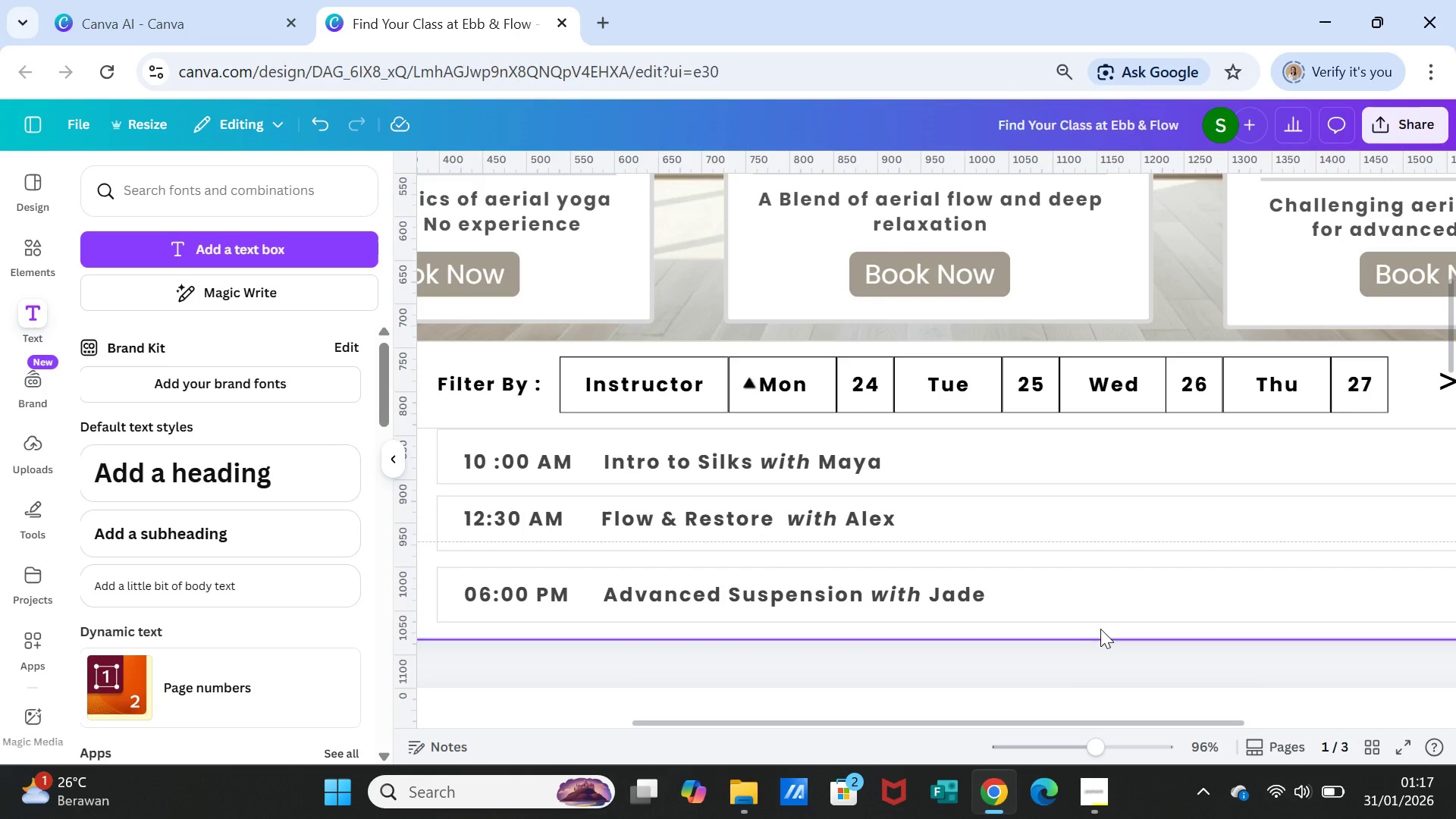 
left_click([510, 468])
 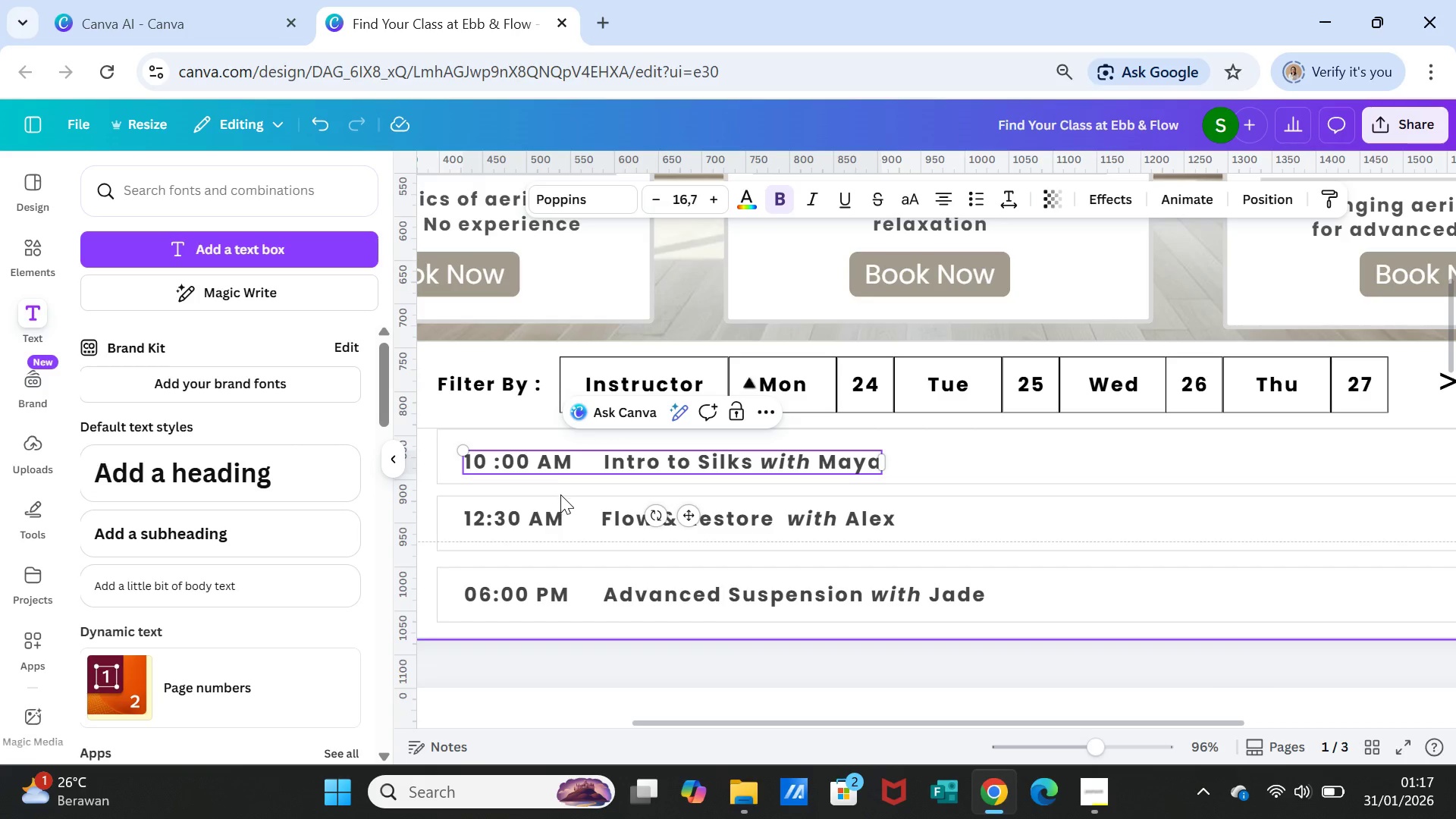 
key(Backspace)
 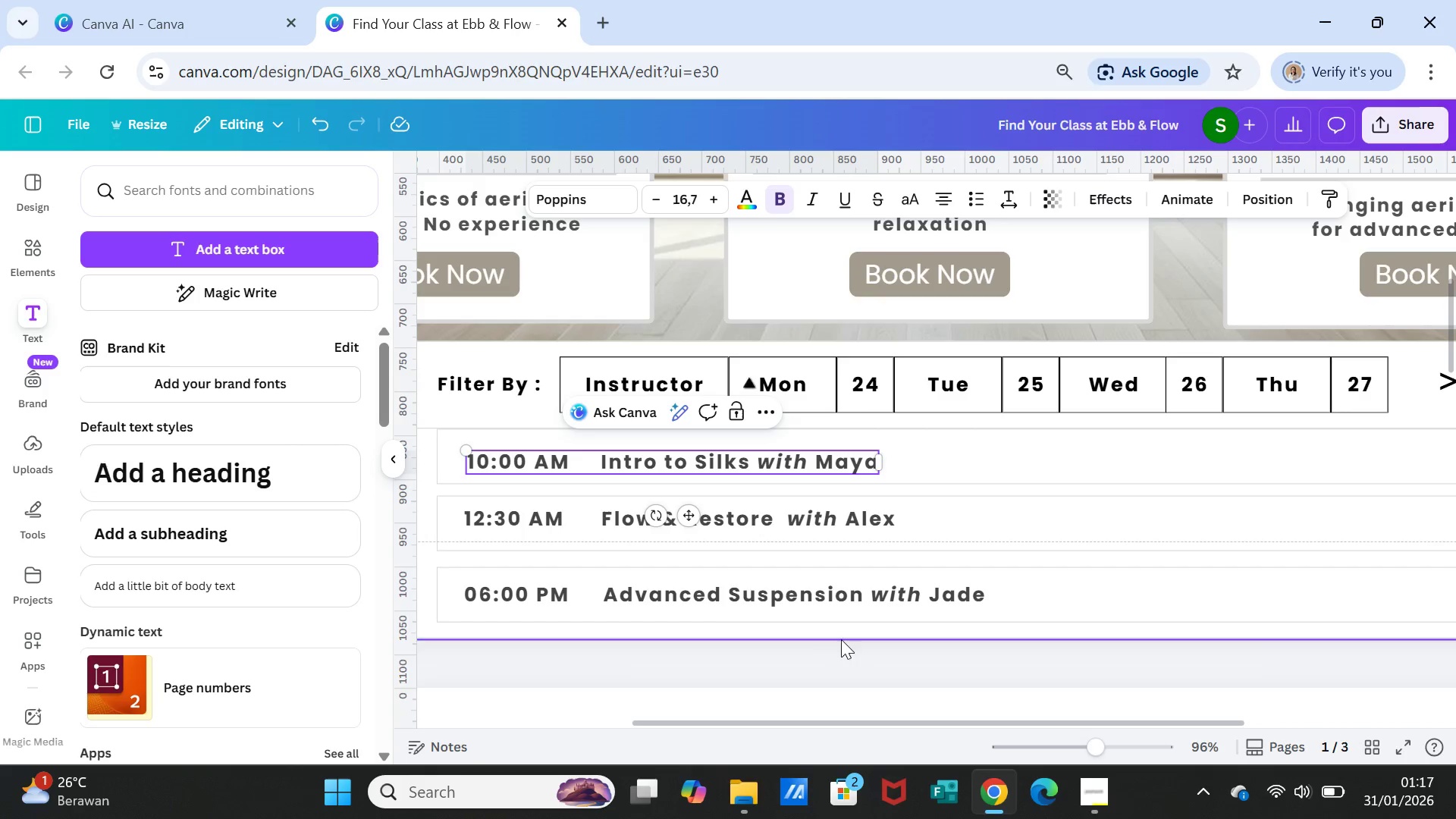 
left_click([824, 648])
 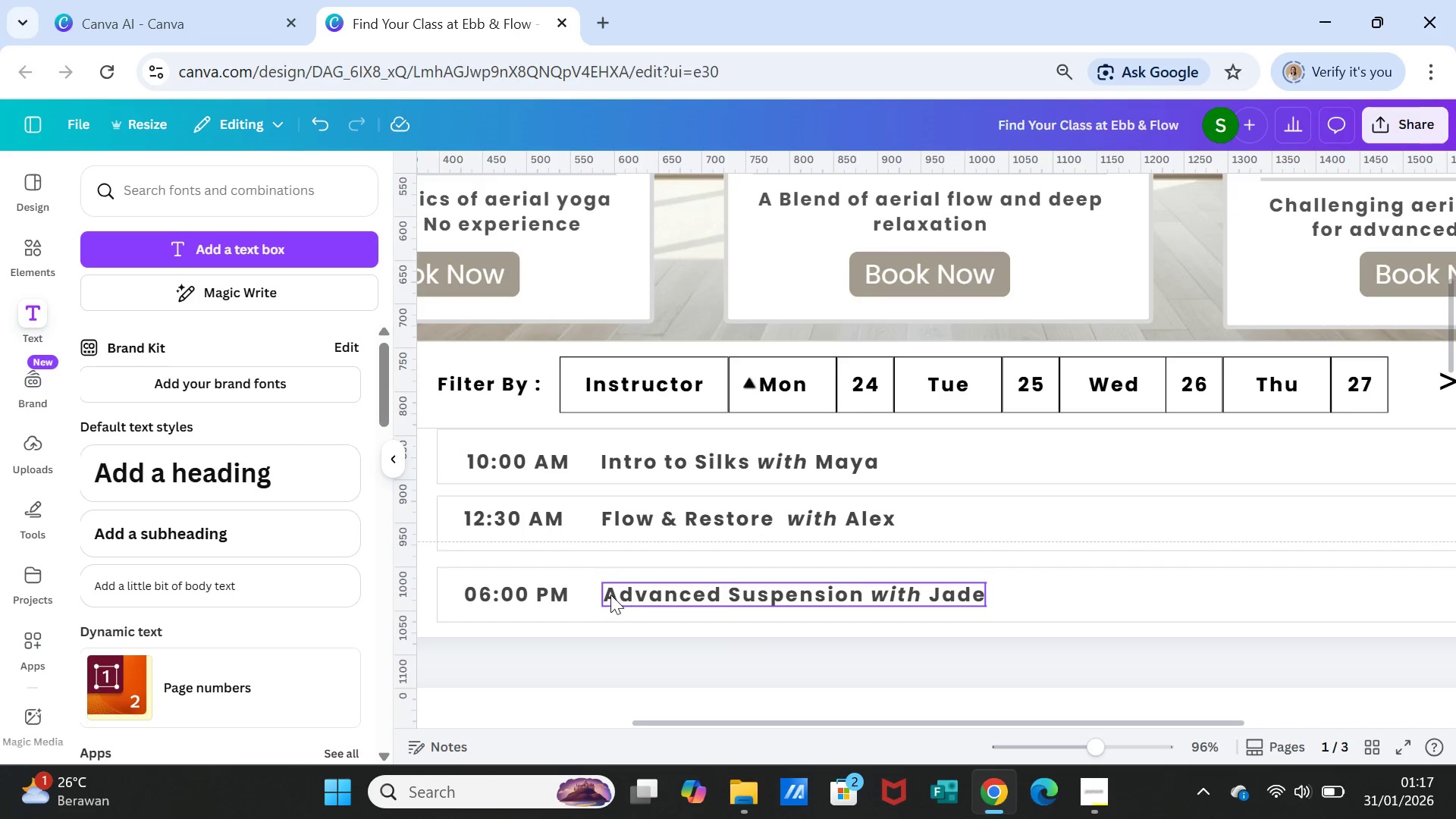 
left_click([497, 604])
 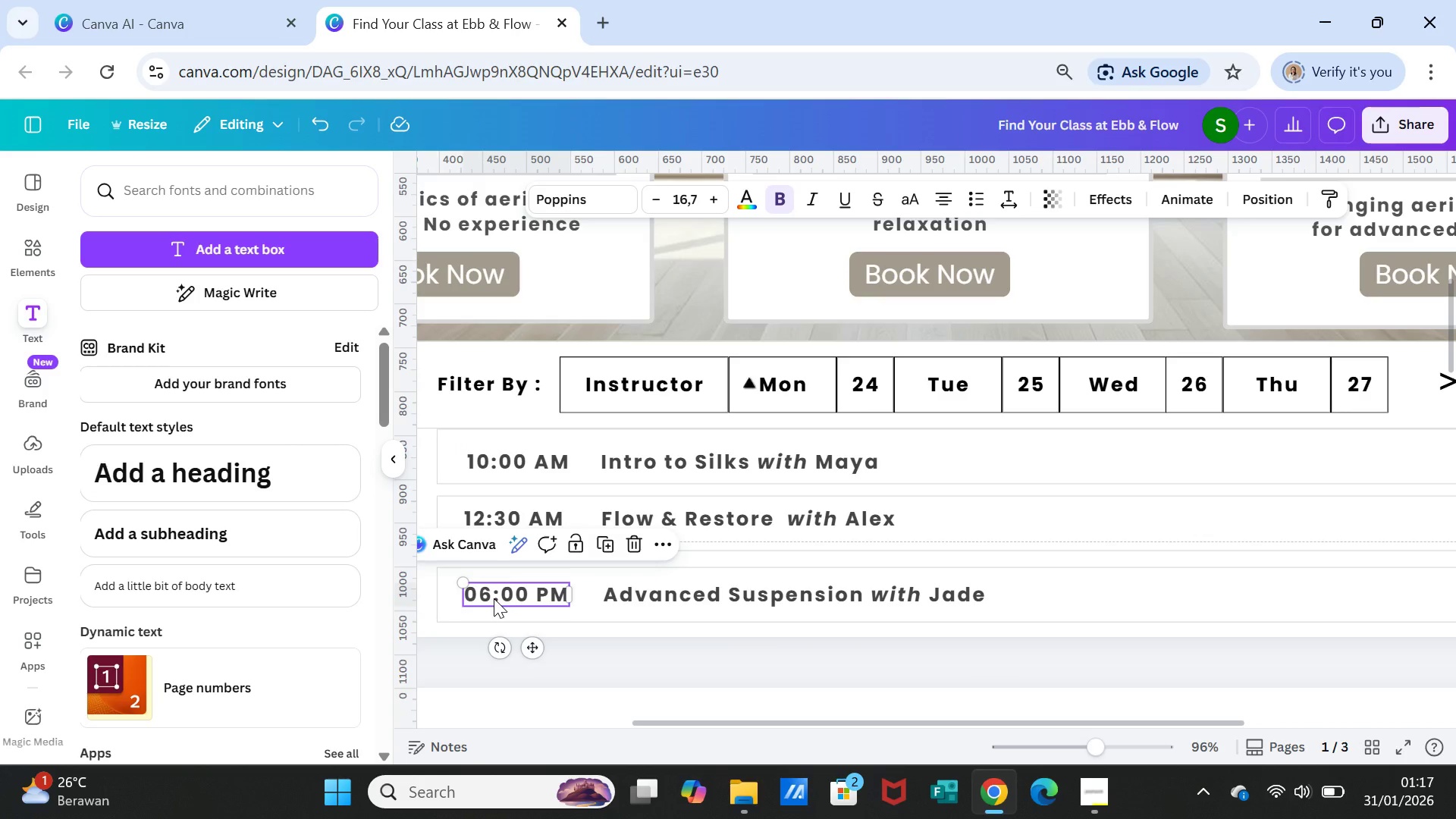 
left_click([494, 598])
 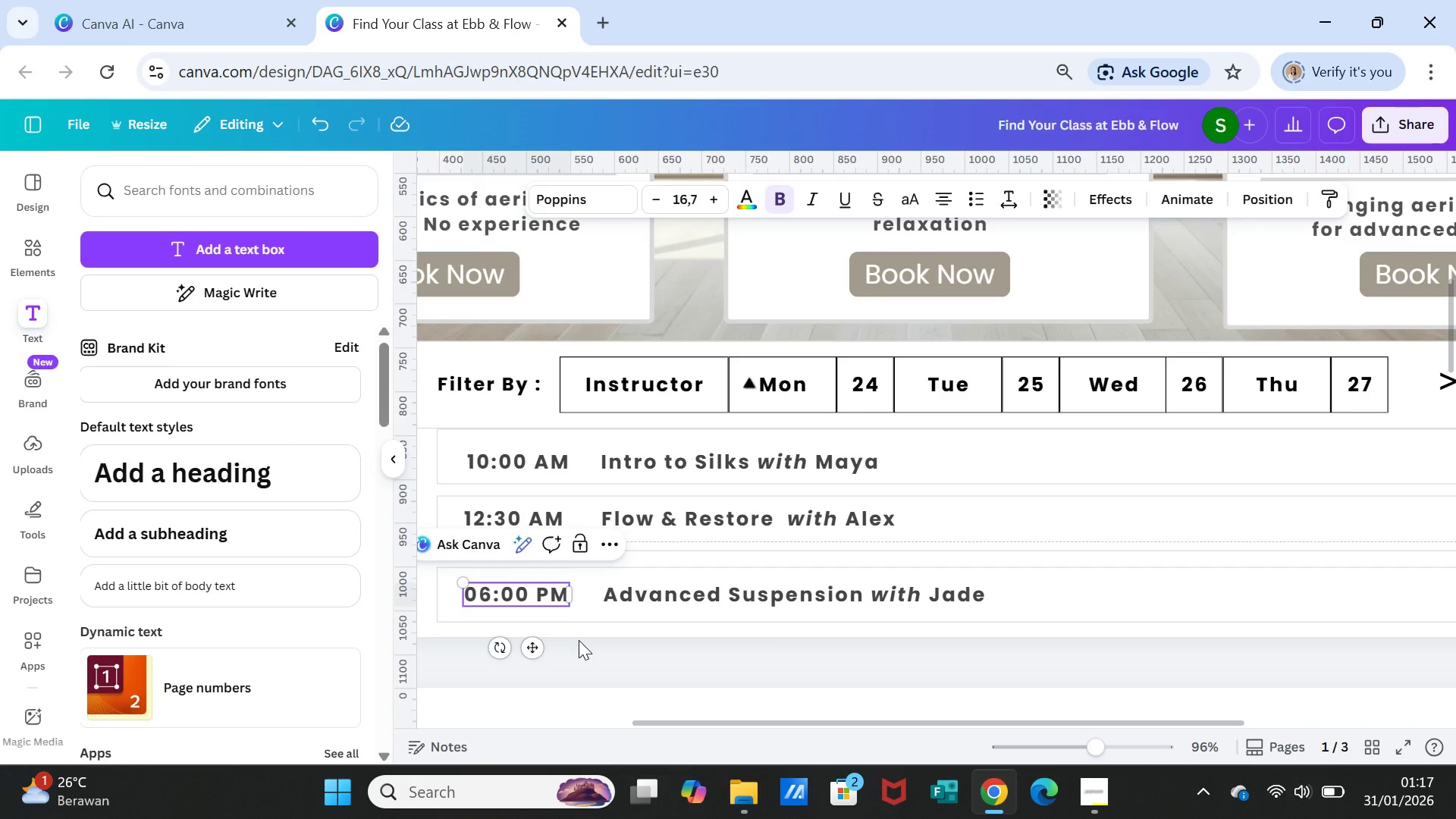 
key(Backspace)
 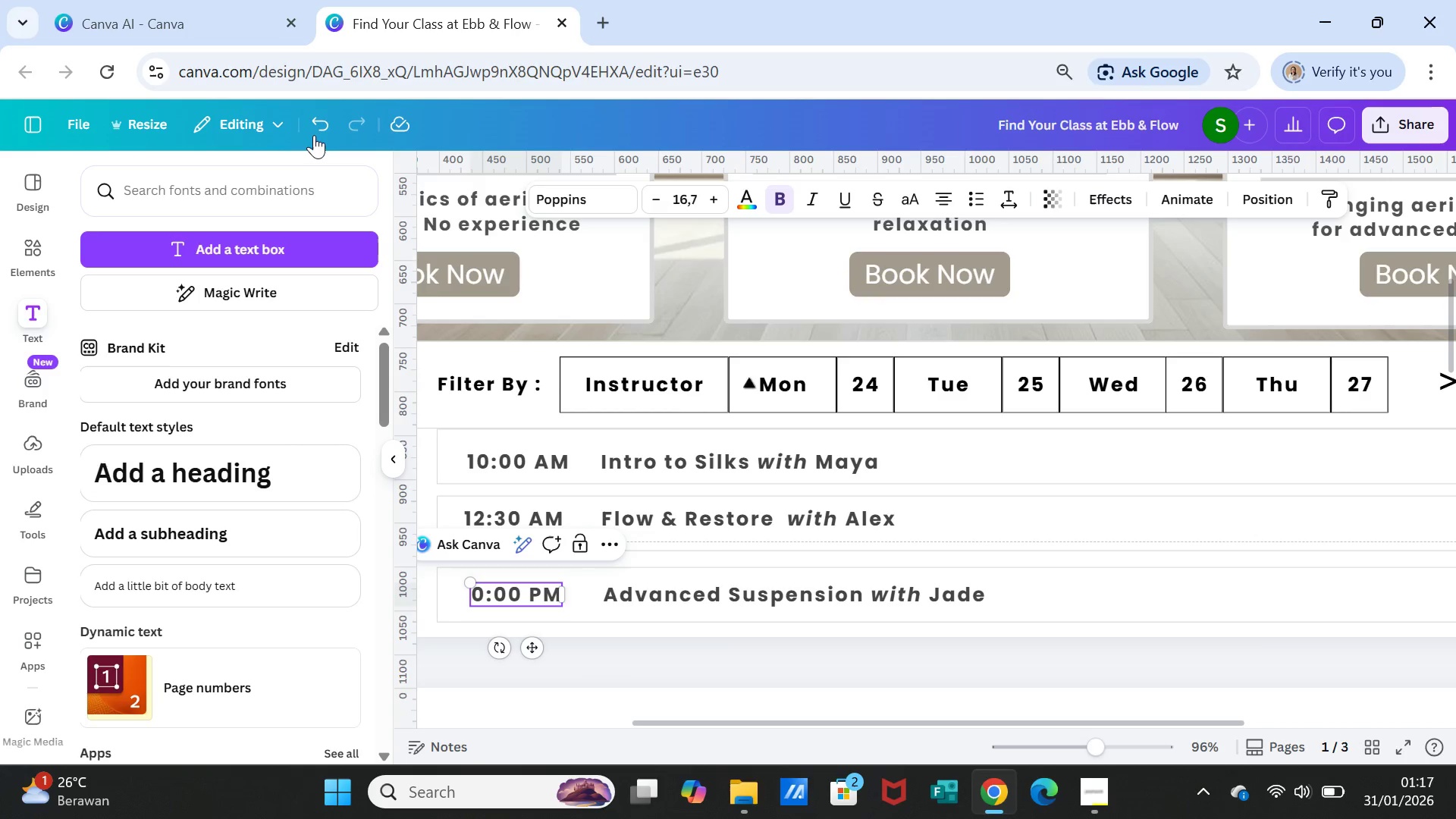 
left_click([313, 125])
 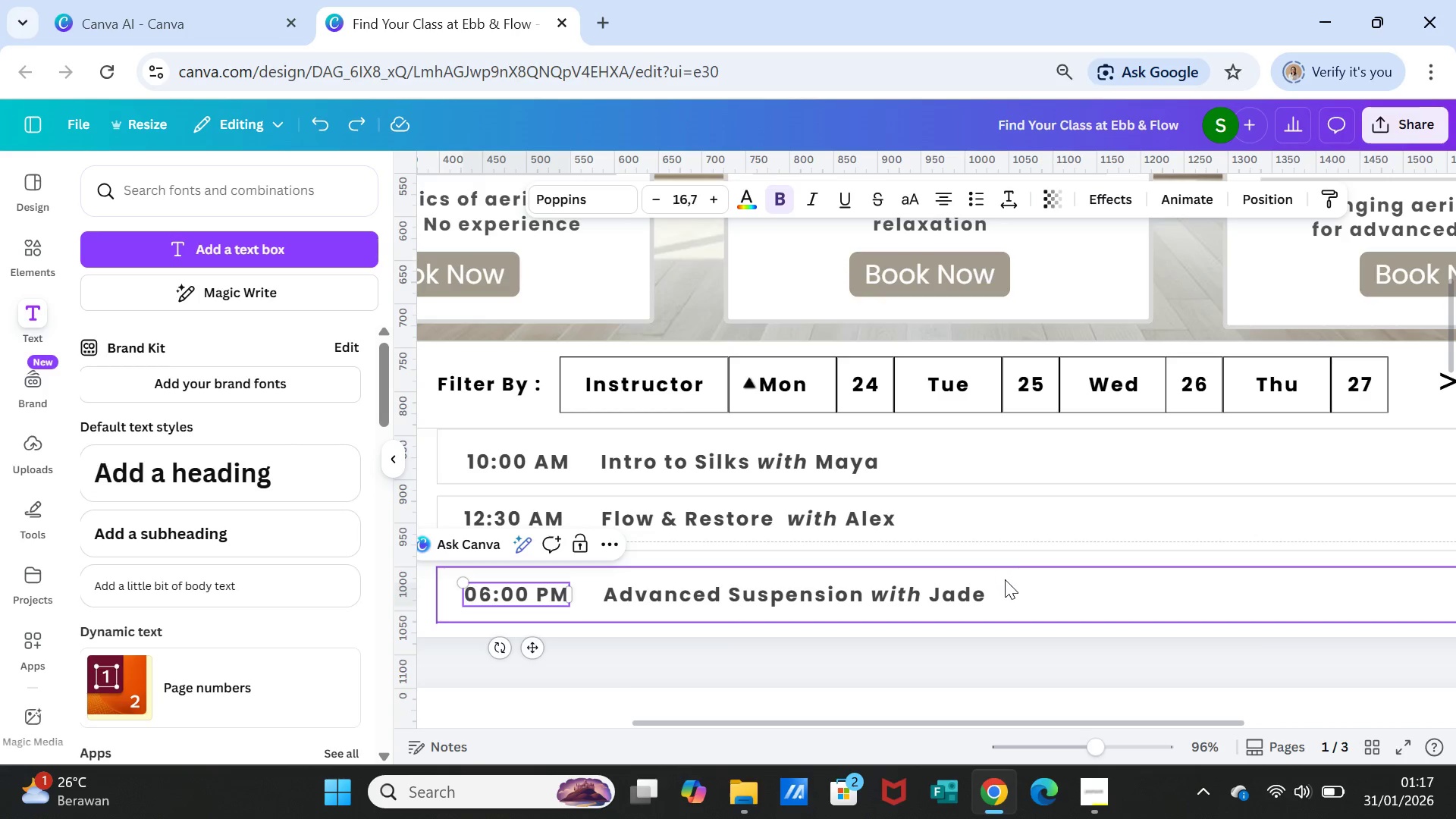 
left_click([1021, 585])
 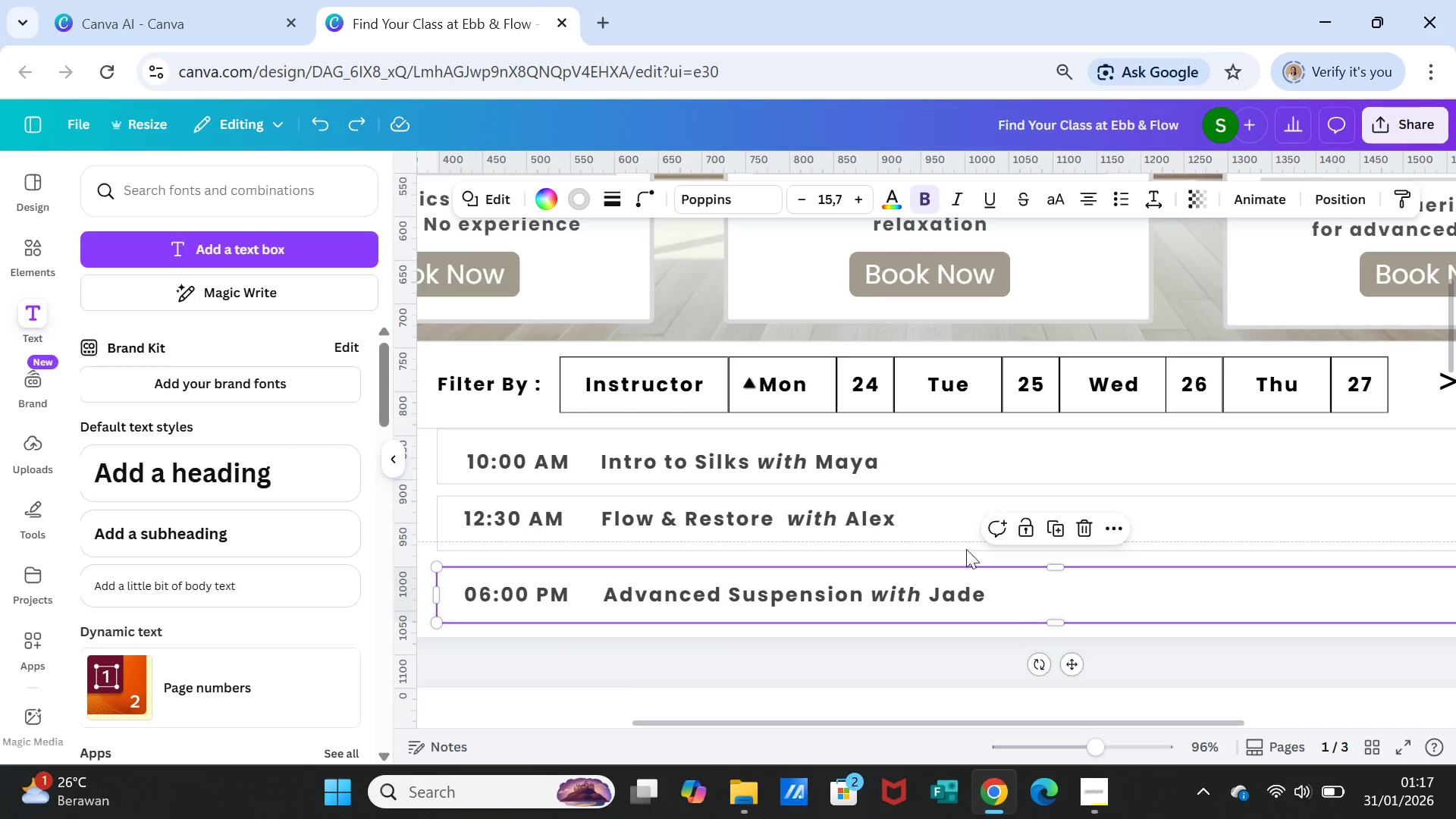 
left_click([941, 522])
 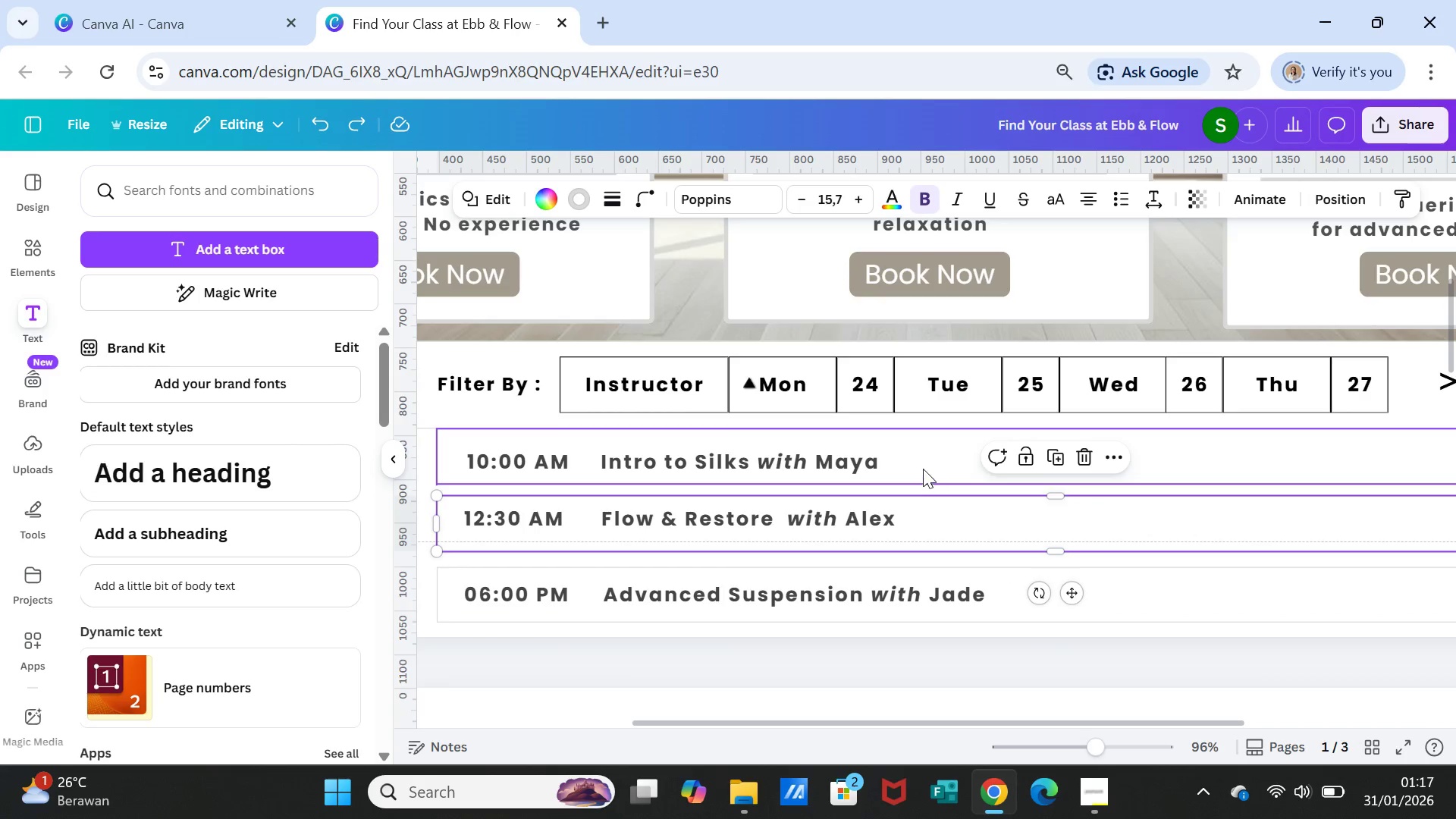 
left_click([923, 469])
 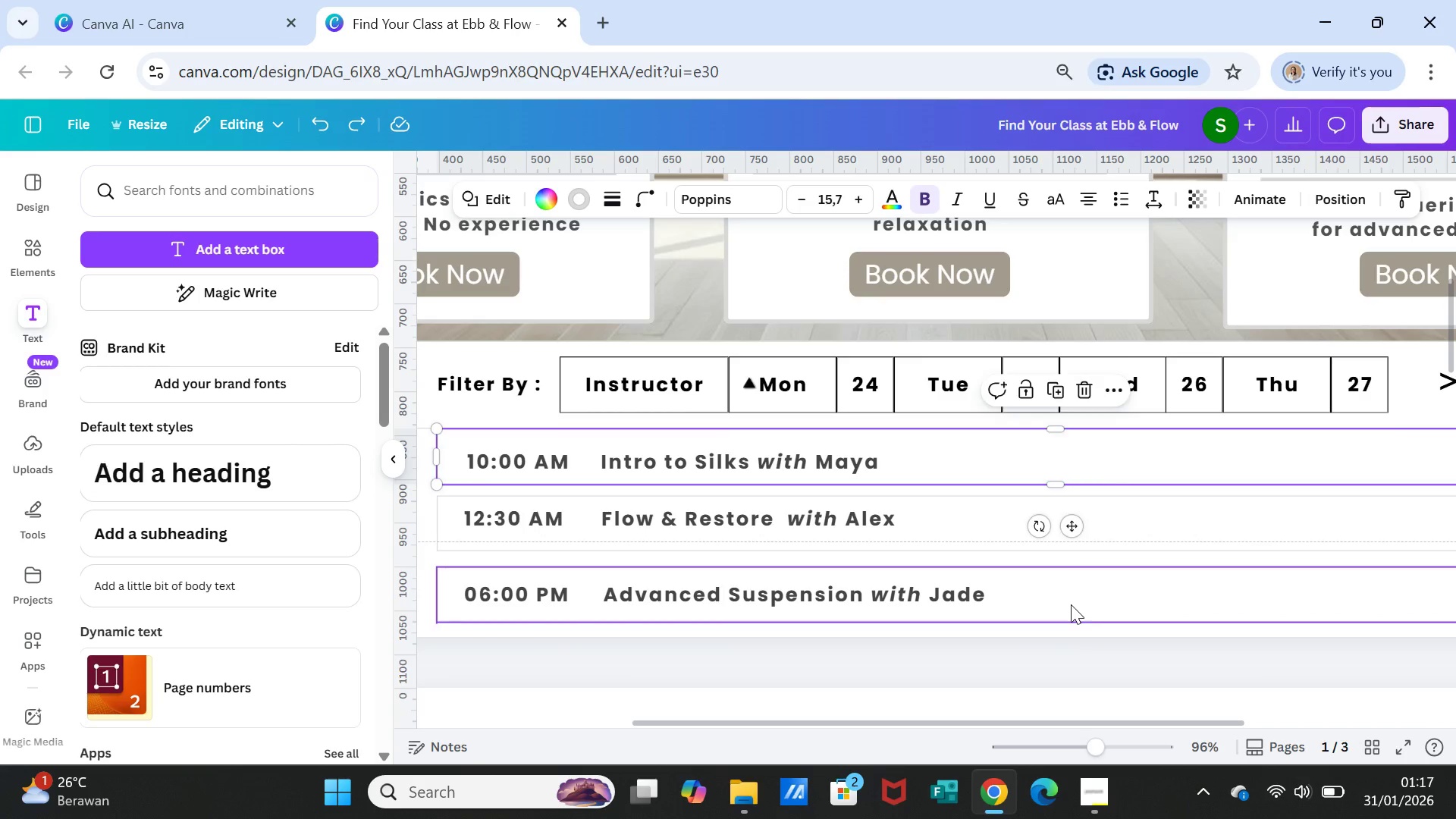 
left_click([1071, 604])
 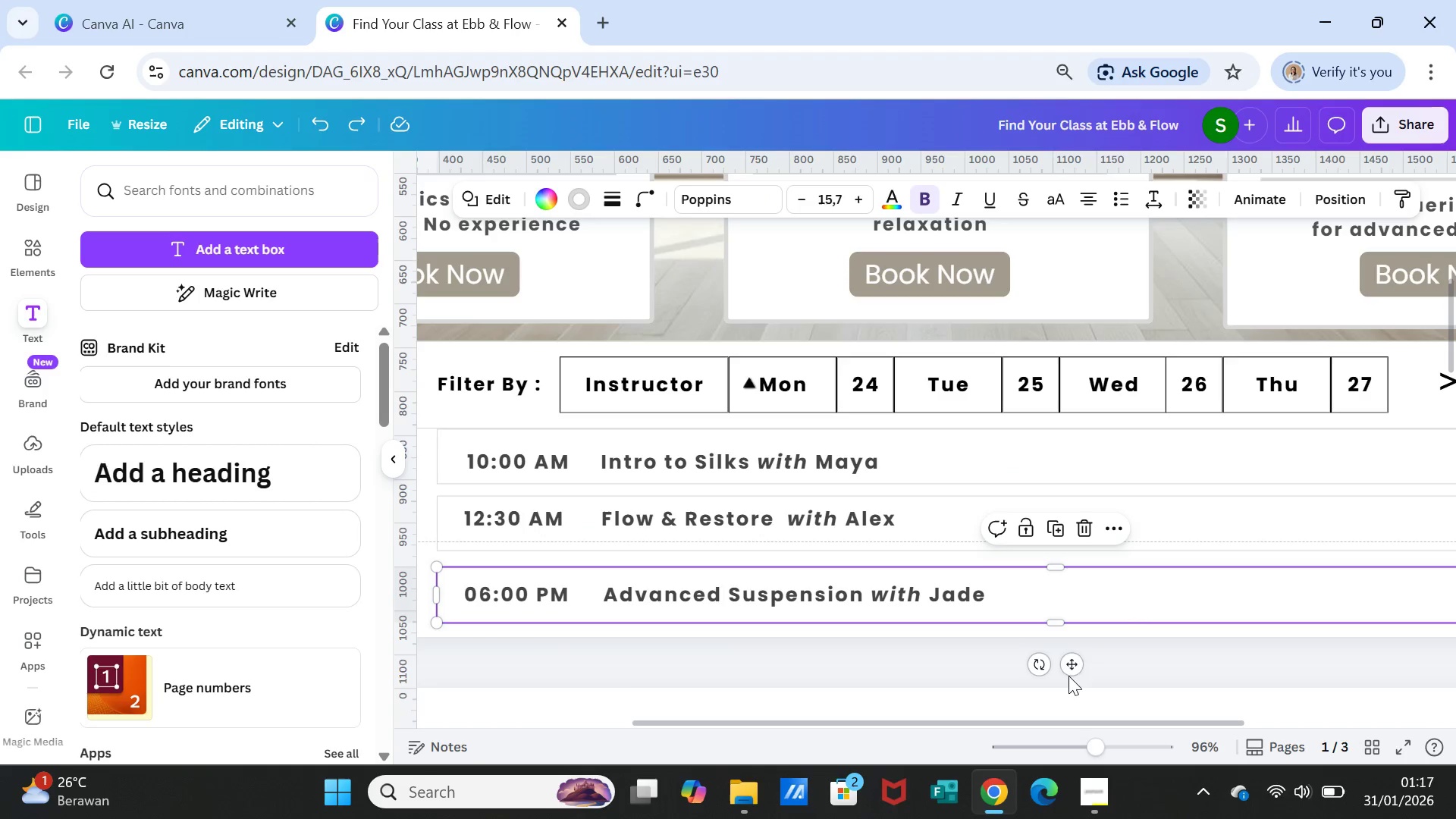 
left_click_drag(start_coordinate=[1072, 670], to_coordinate=[1154, 685])
 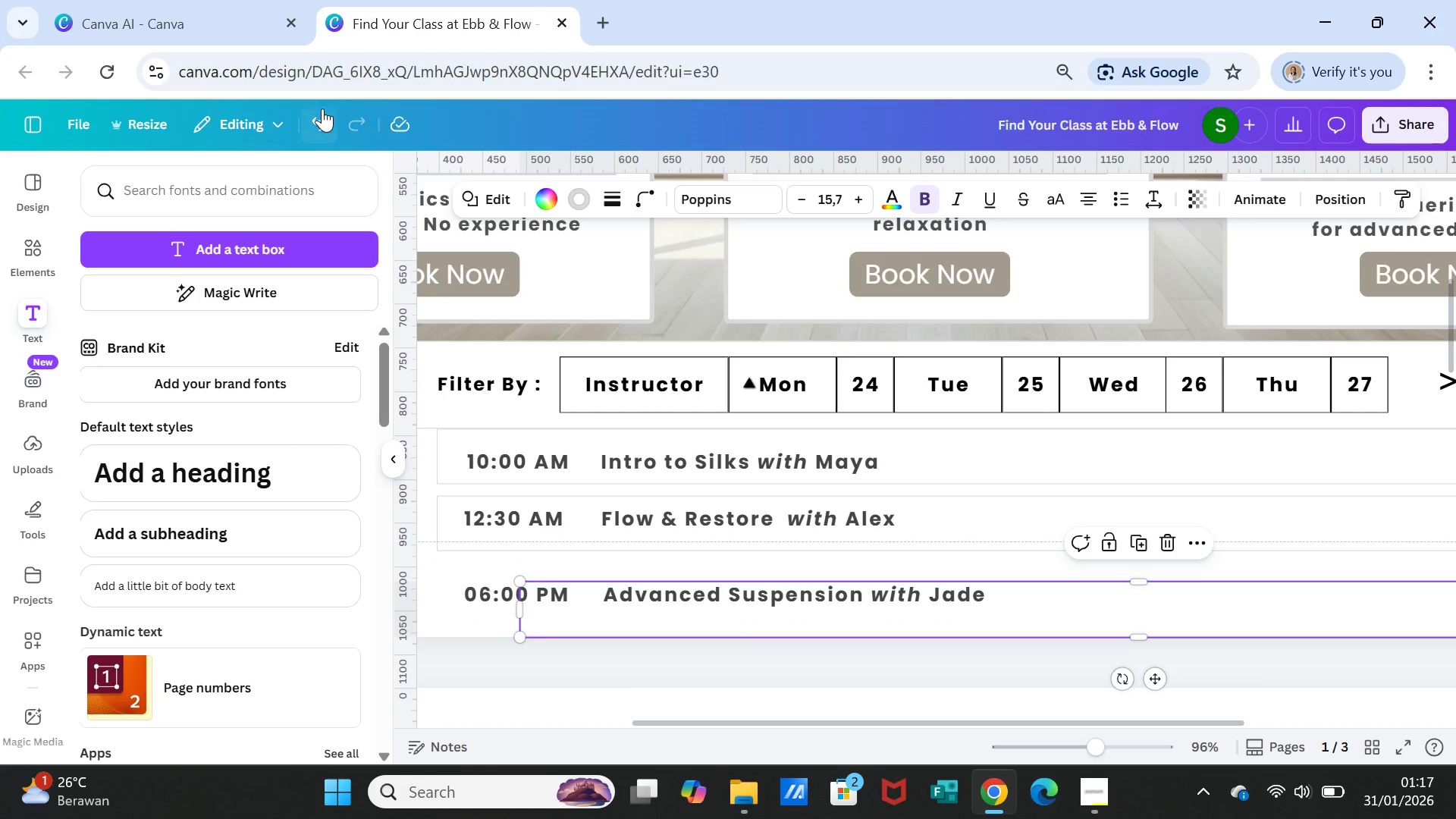 
left_click([321, 108])
 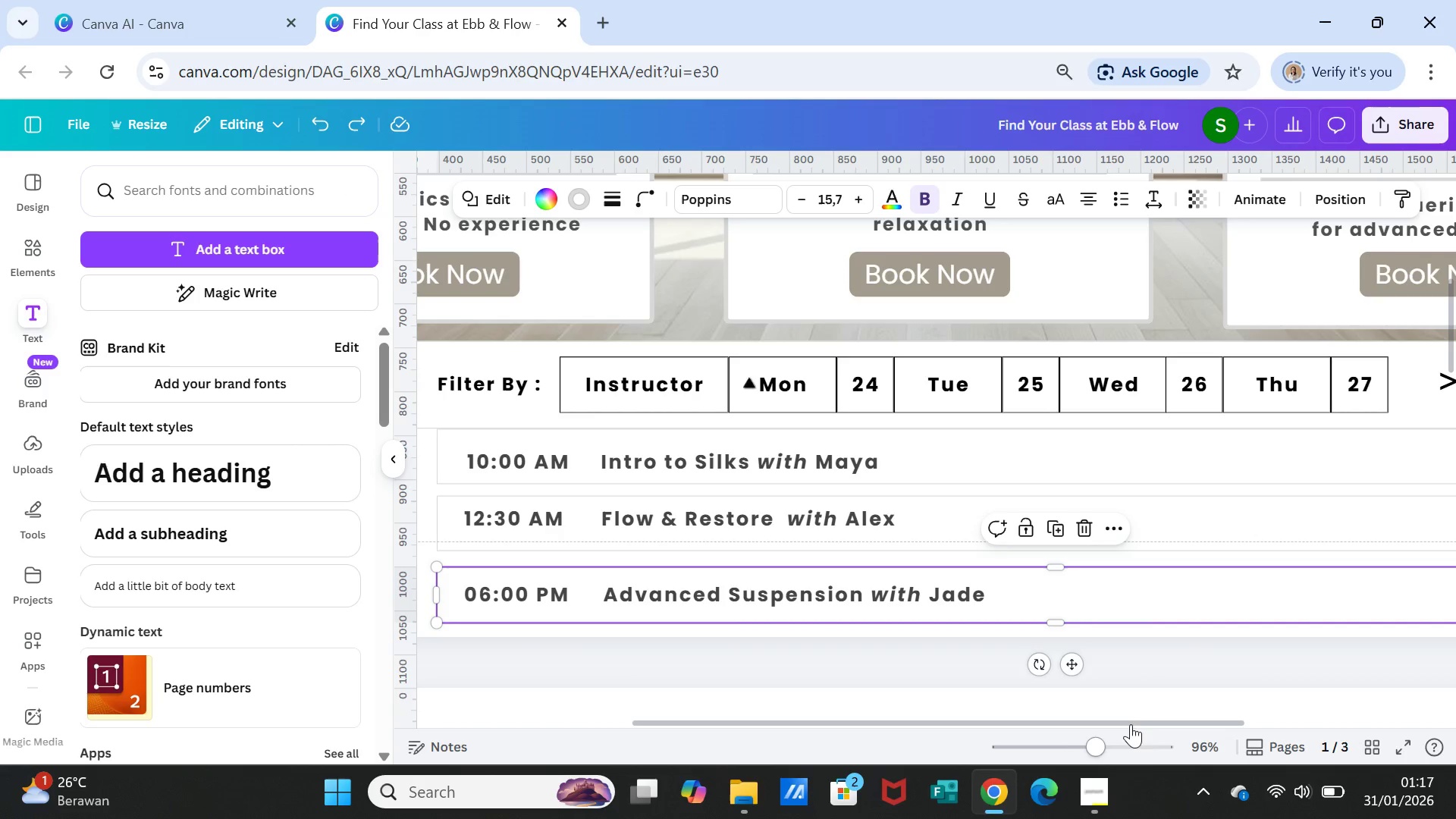 
left_click_drag(start_coordinate=[1138, 719], to_coordinate=[1110, 674])
 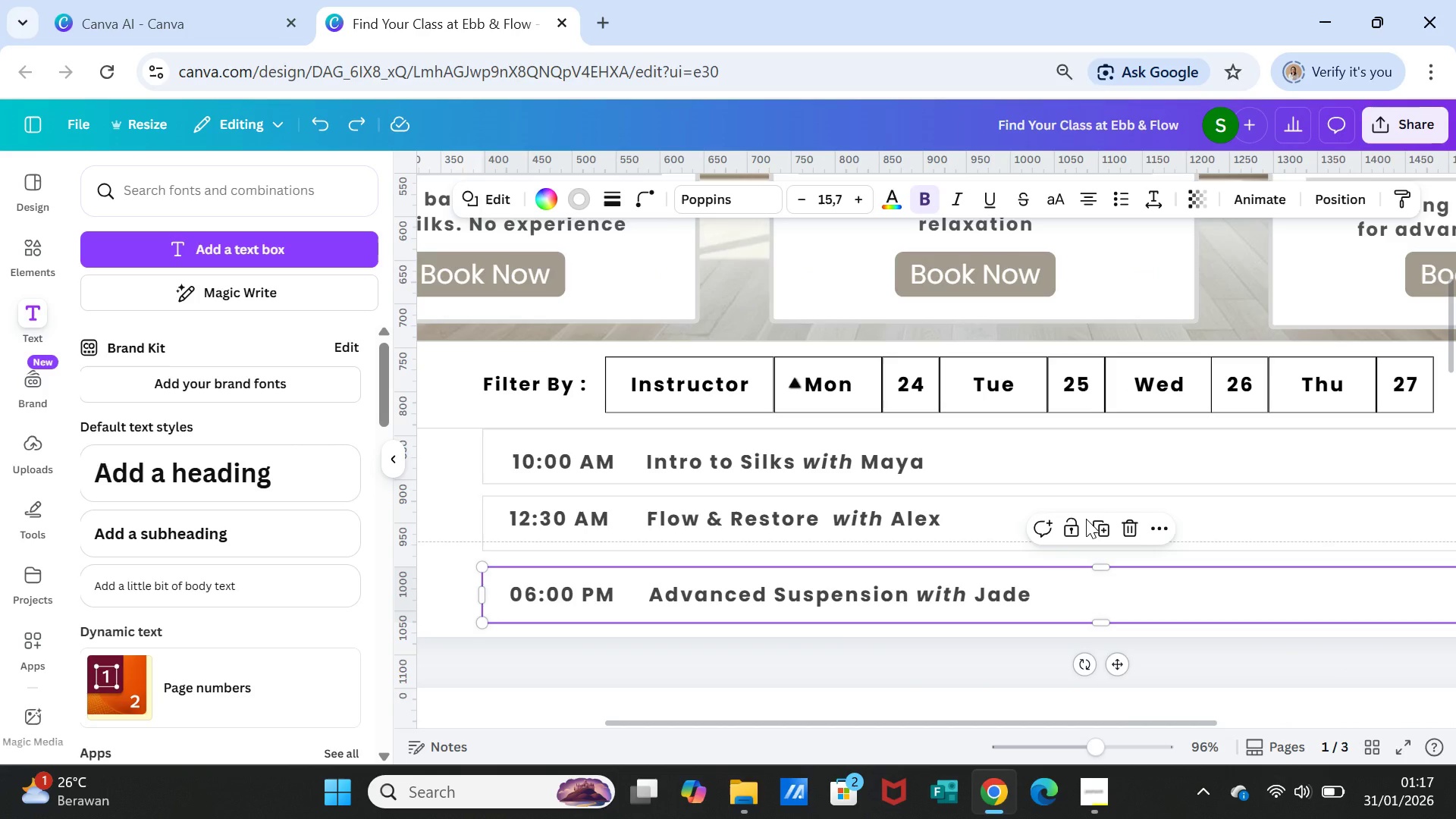 
scroll: coordinate [1086, 516], scroll_direction: down, amount: 6.0
 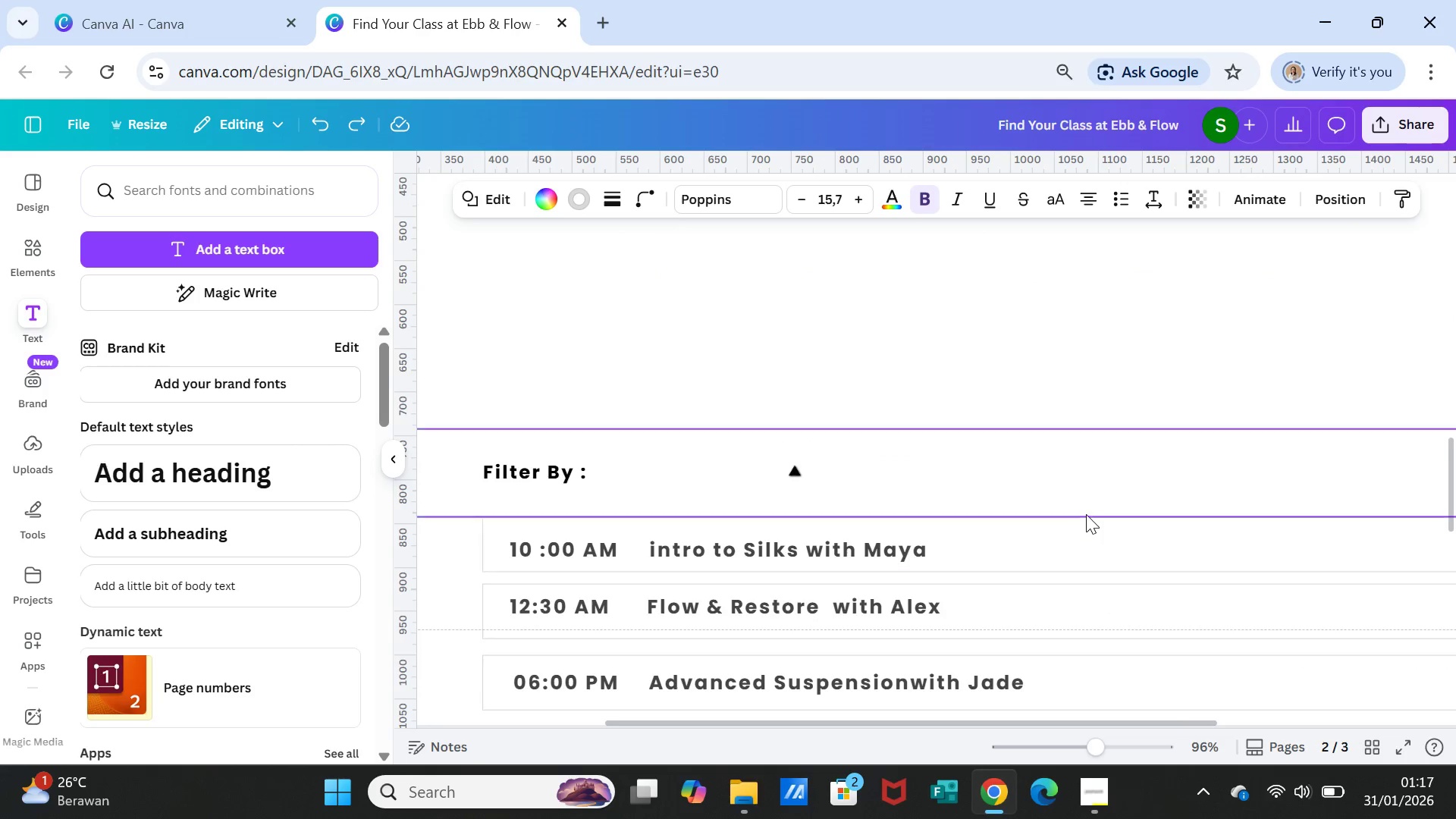 
scroll: coordinate [1086, 513], scroll_direction: up, amount: 6.0
 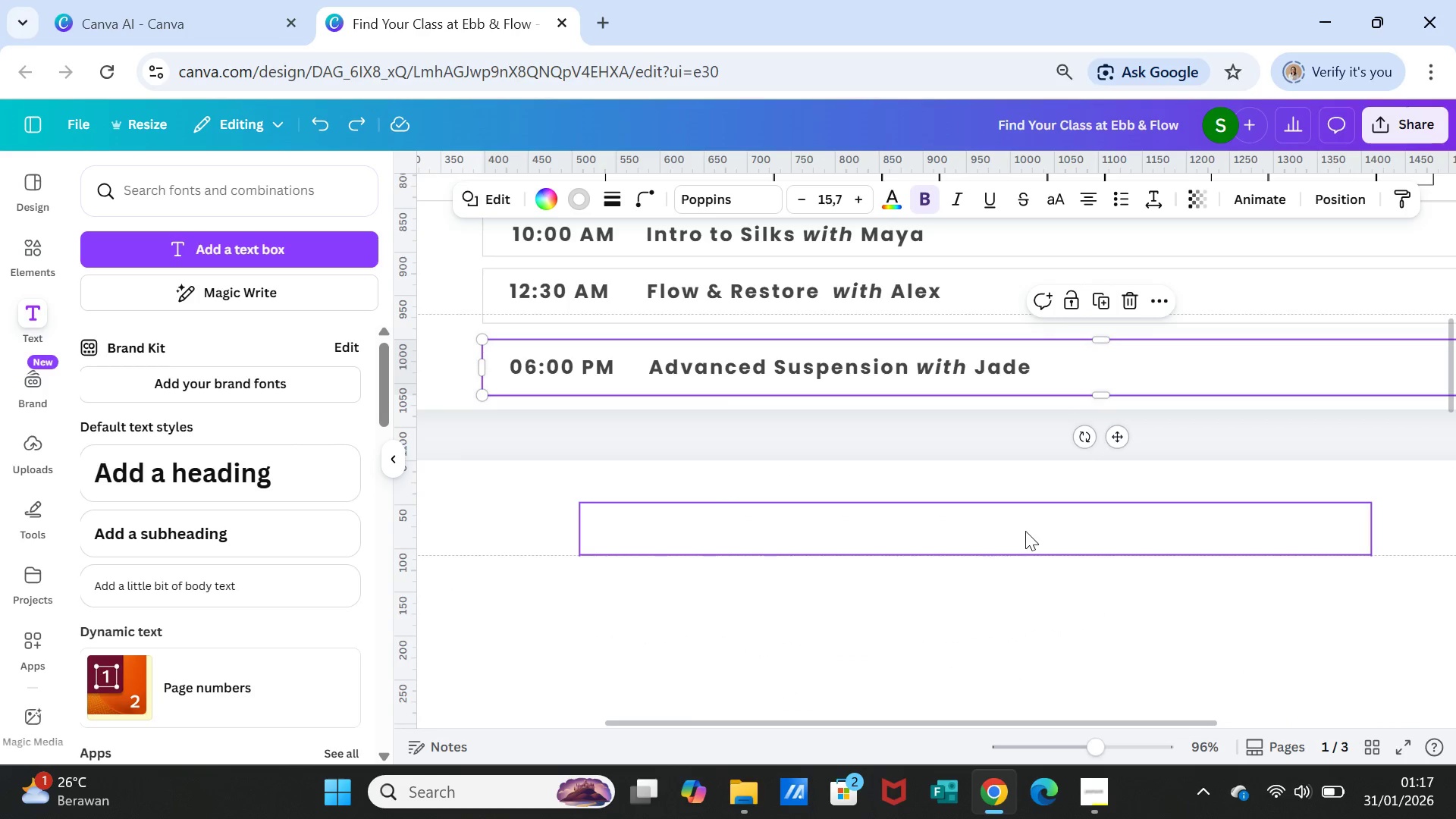 
left_click([1025, 531])
 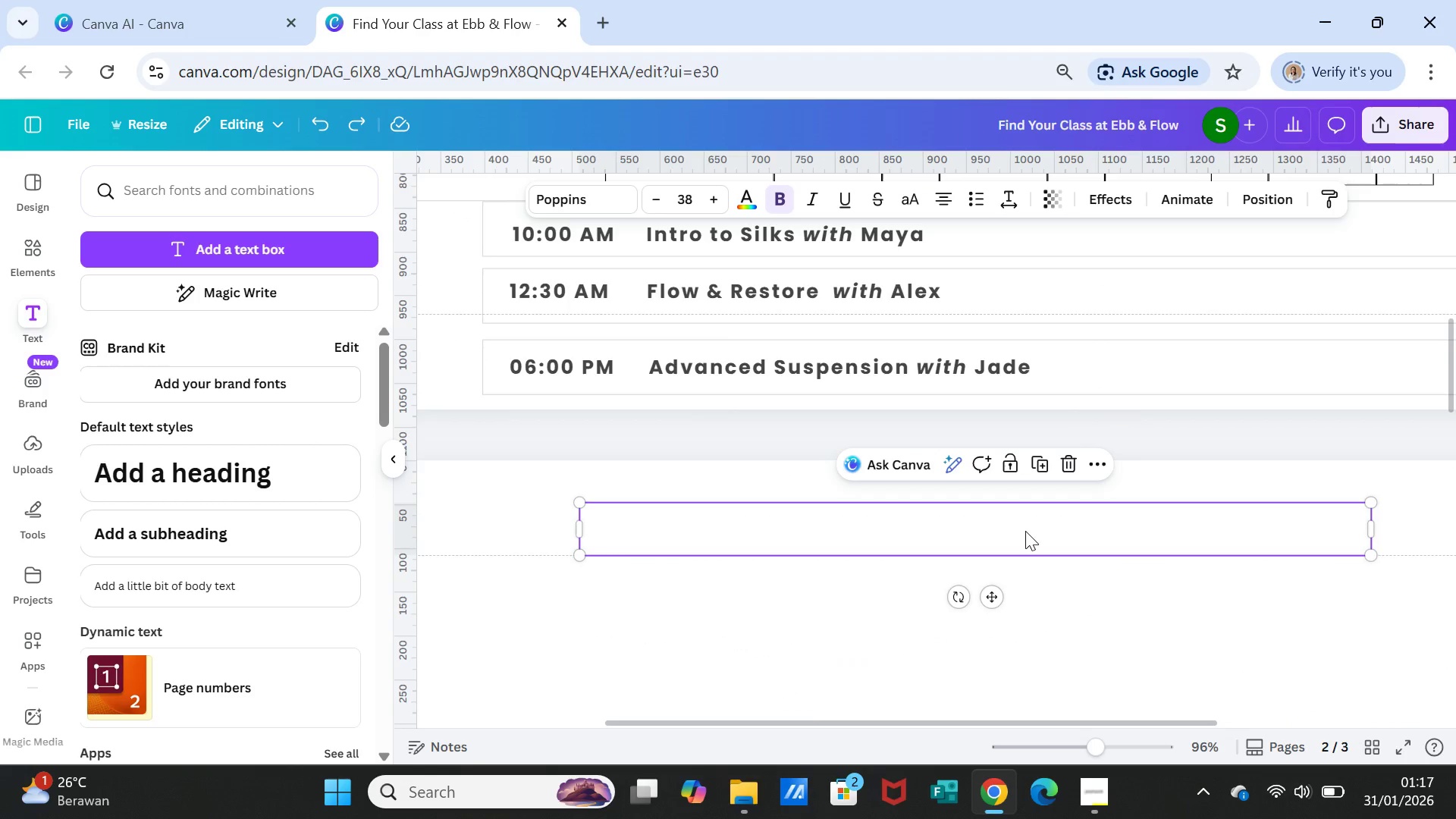 
double_click([1025, 531])
 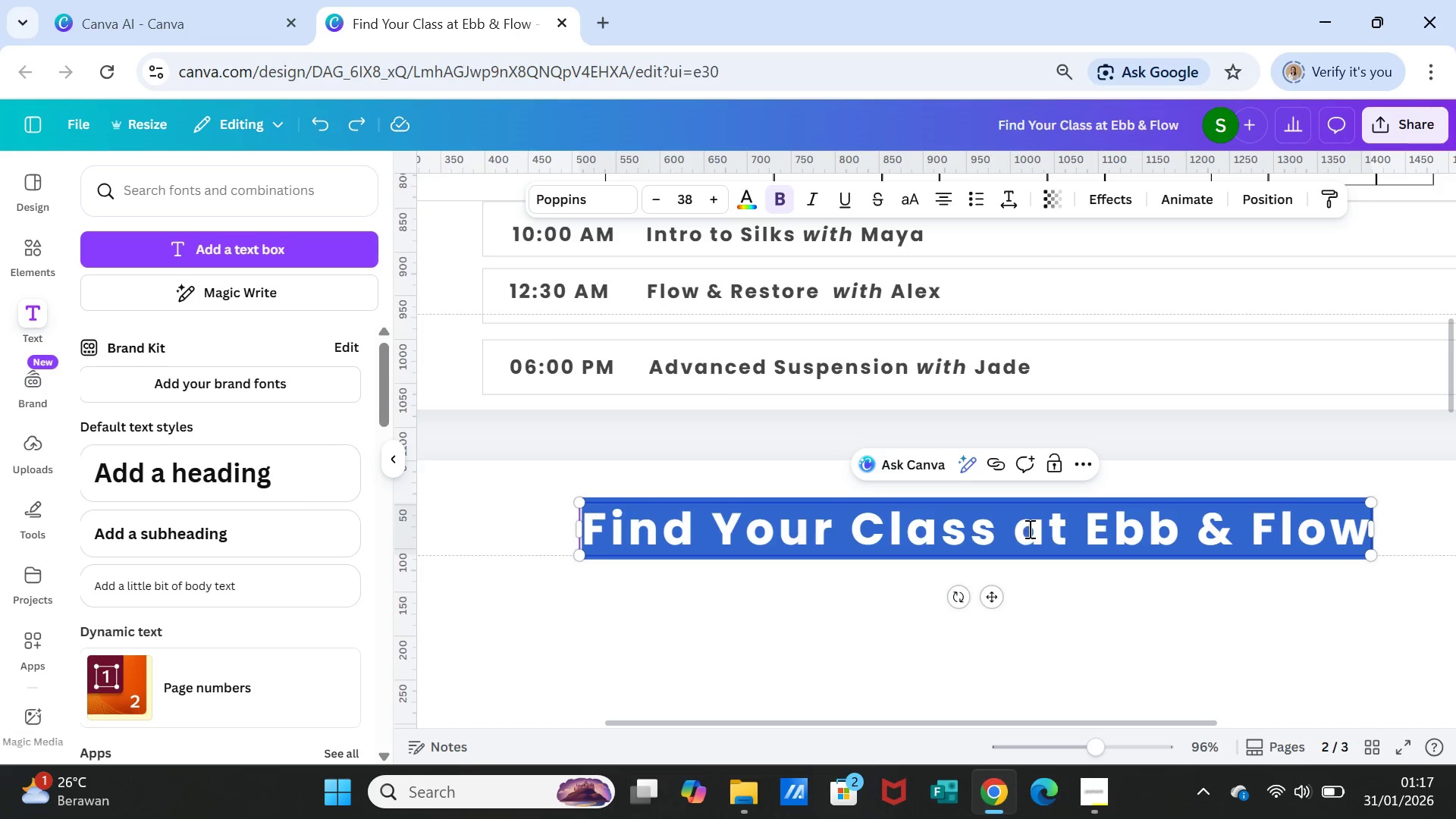 
triple_click([1025, 531])
 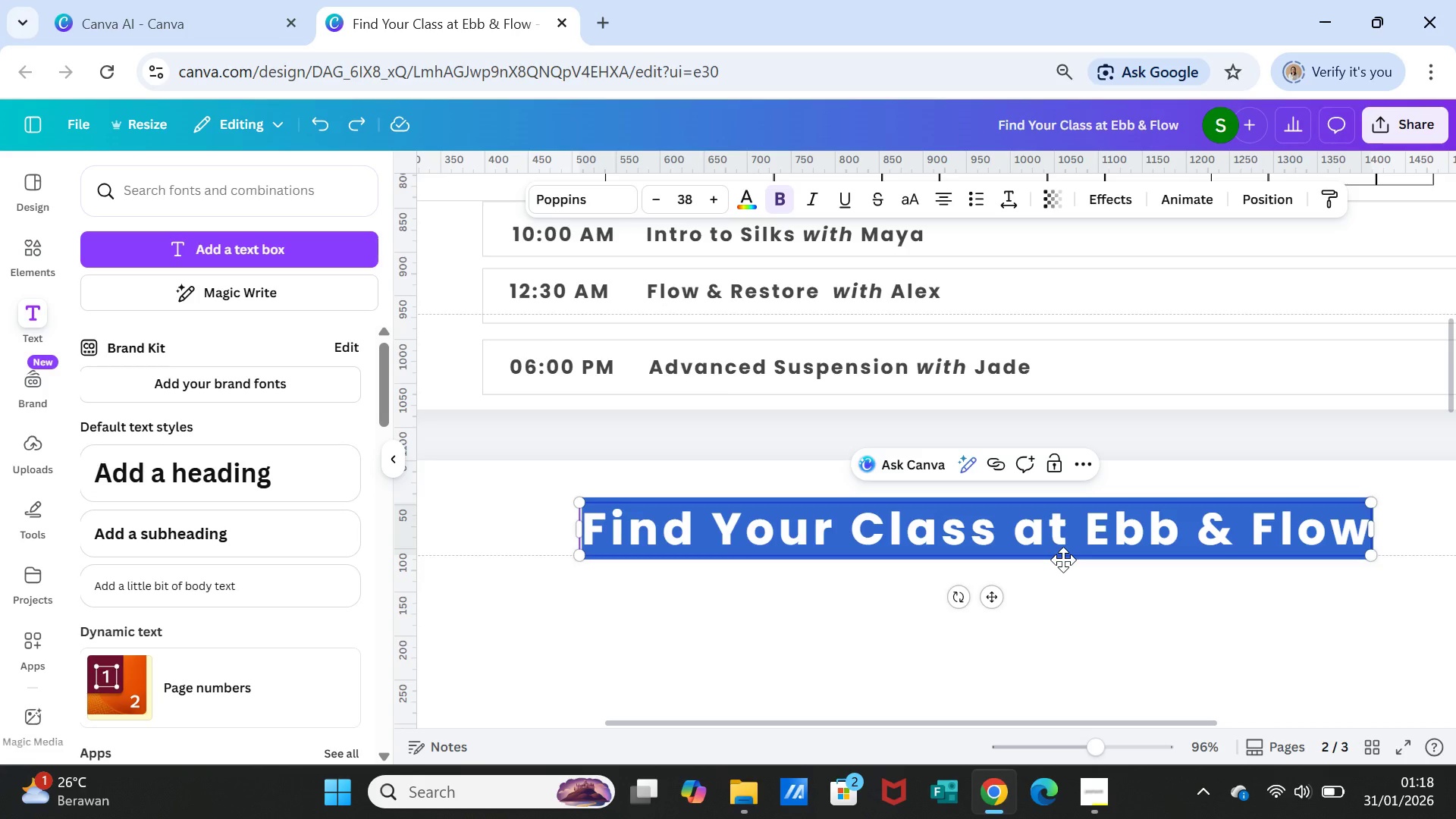 
wait(45.73)
 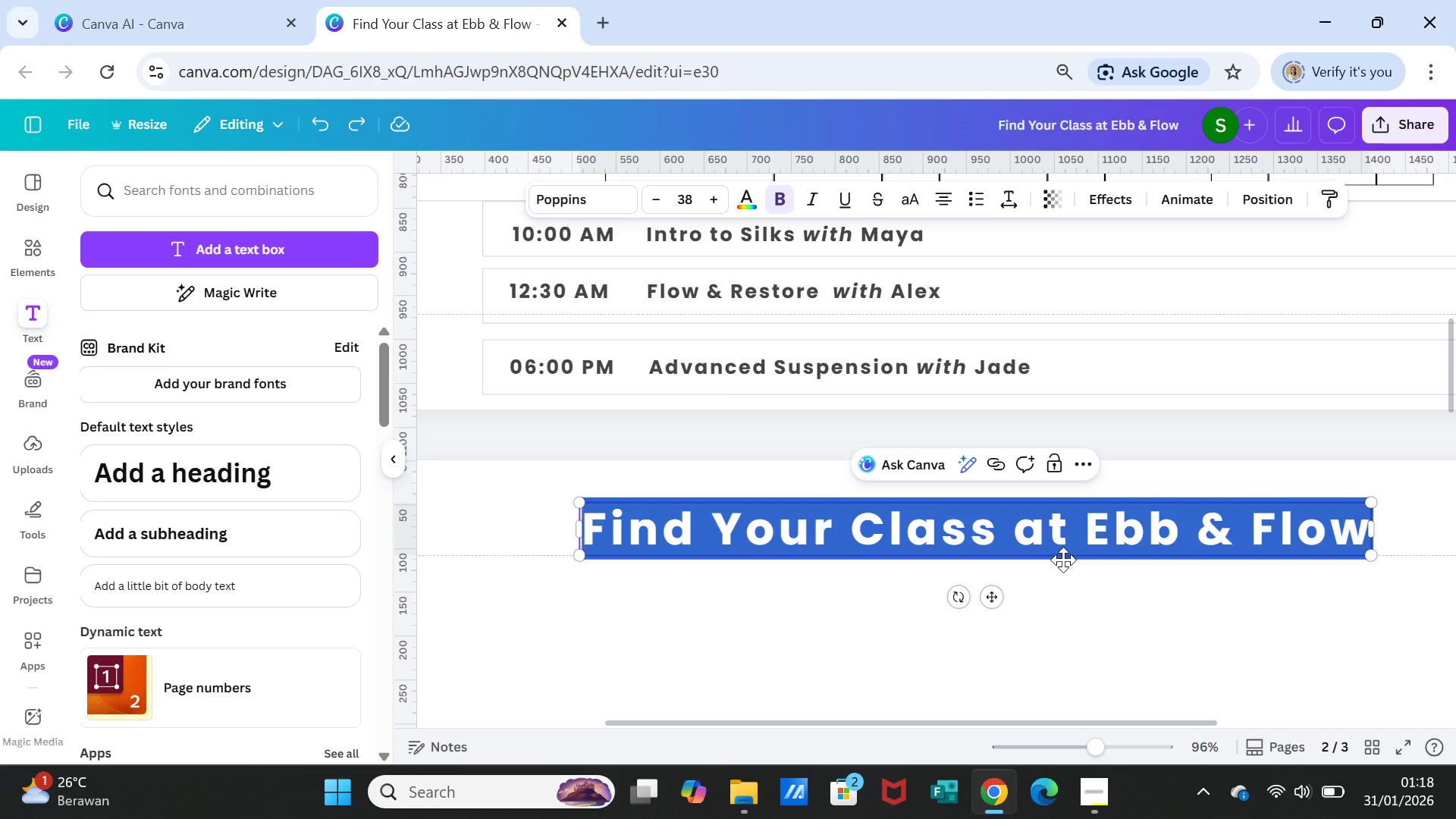 
left_click_drag(start_coordinate=[912, 717], to_coordinate=[722, 711])
 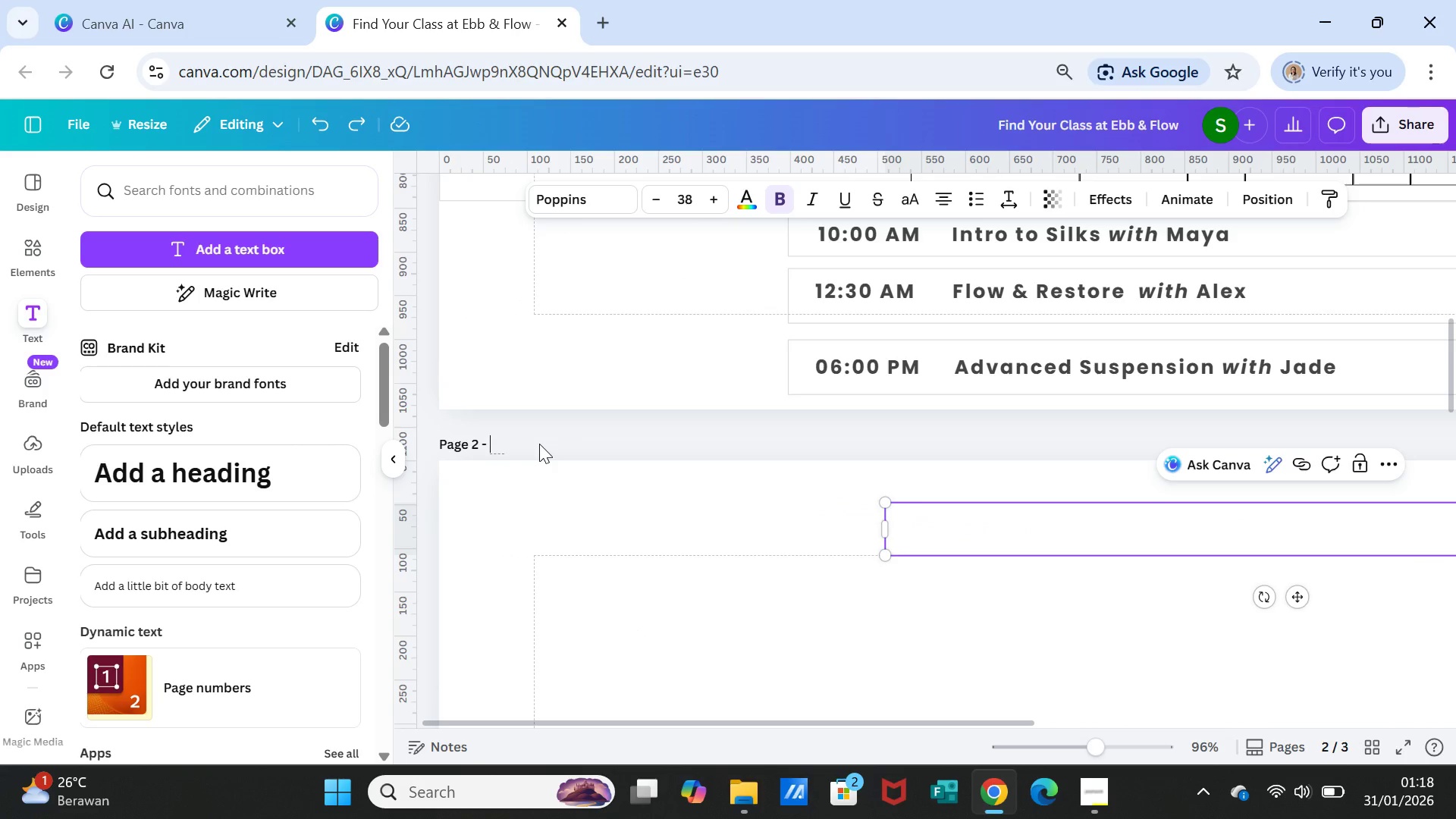 
double_click([539, 444])
 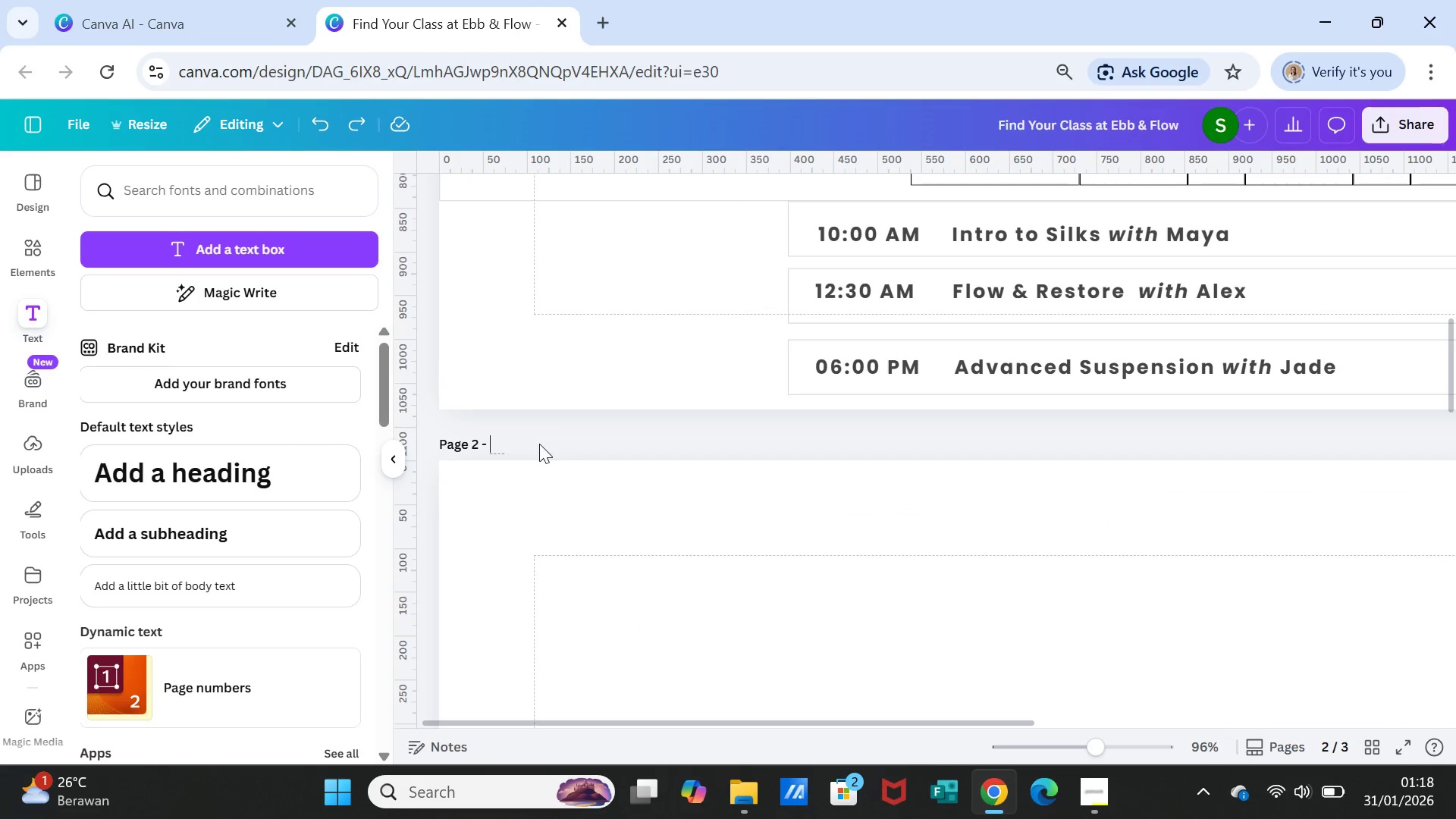 
left_click([539, 444])
 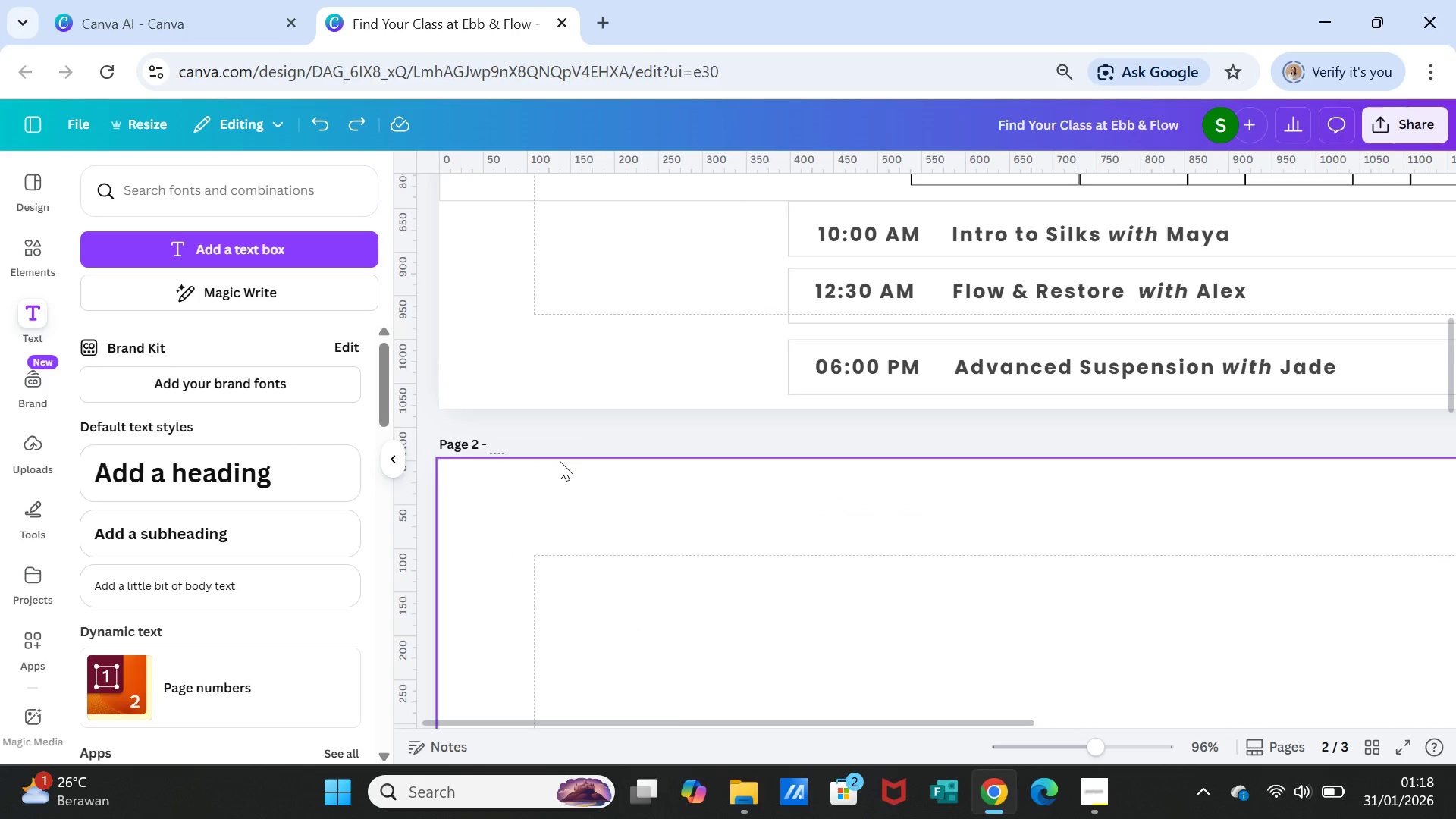 
type(Schedulling)
 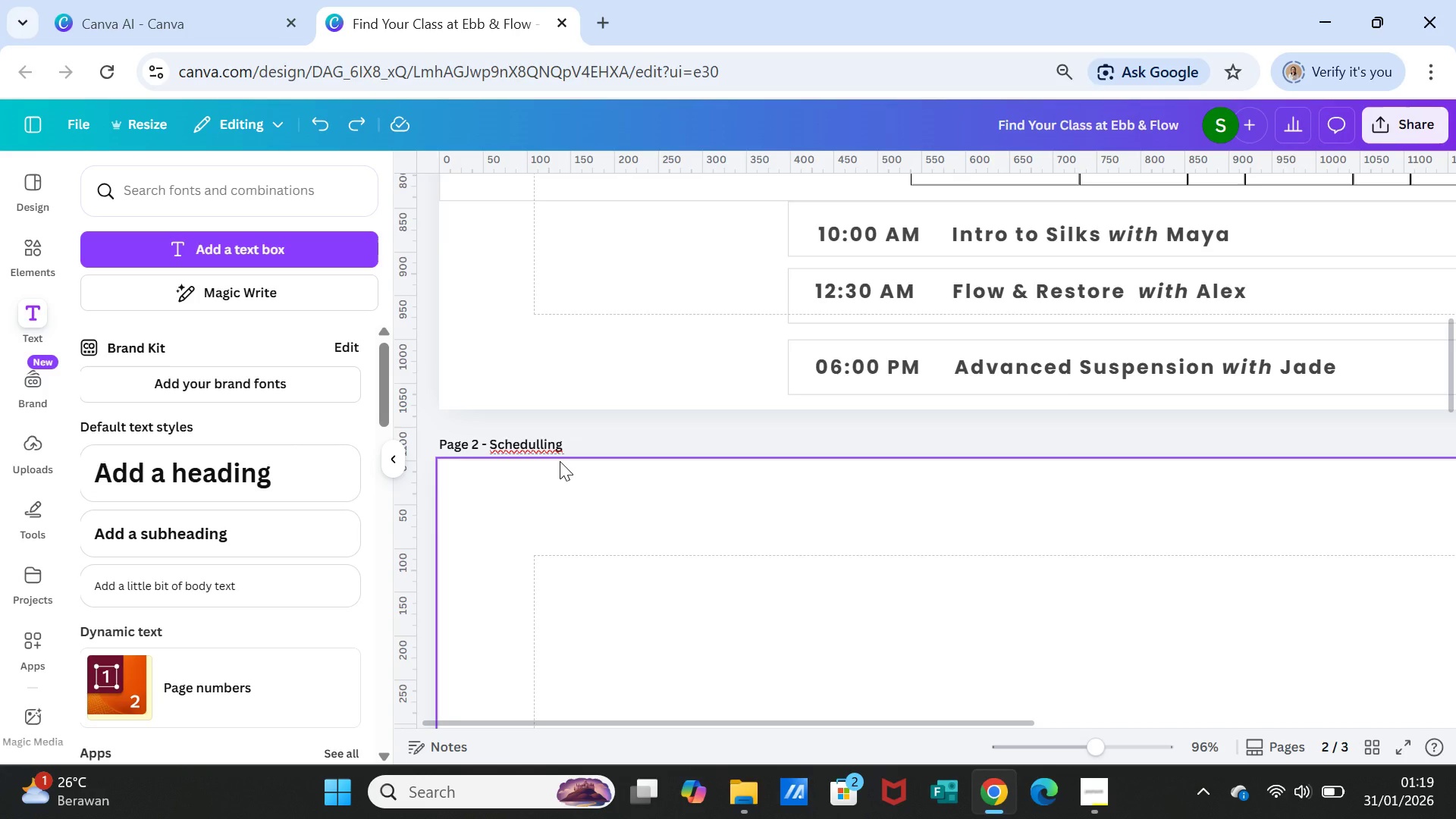 
wait(25.72)
 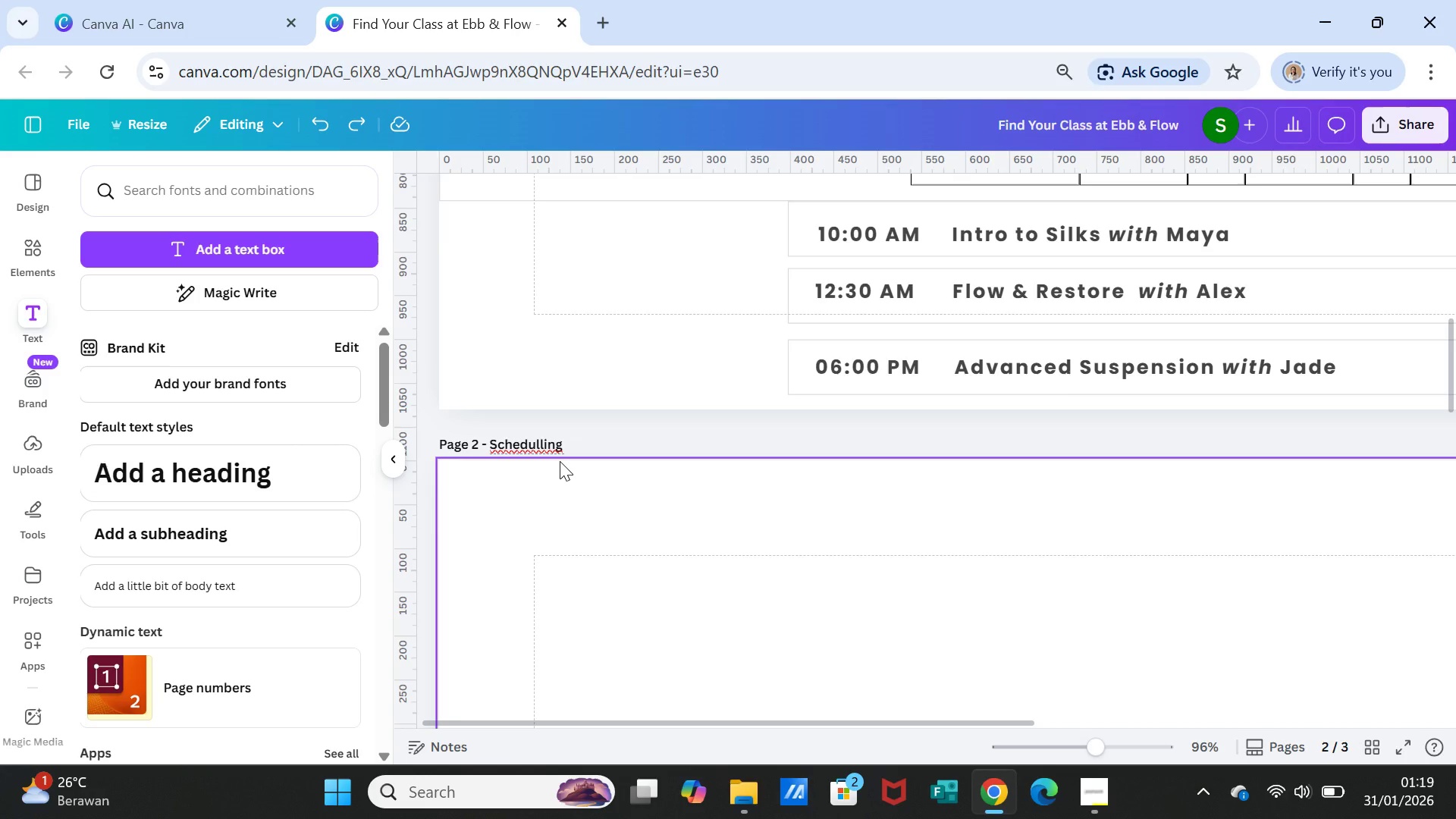 
left_click([560, 461])
 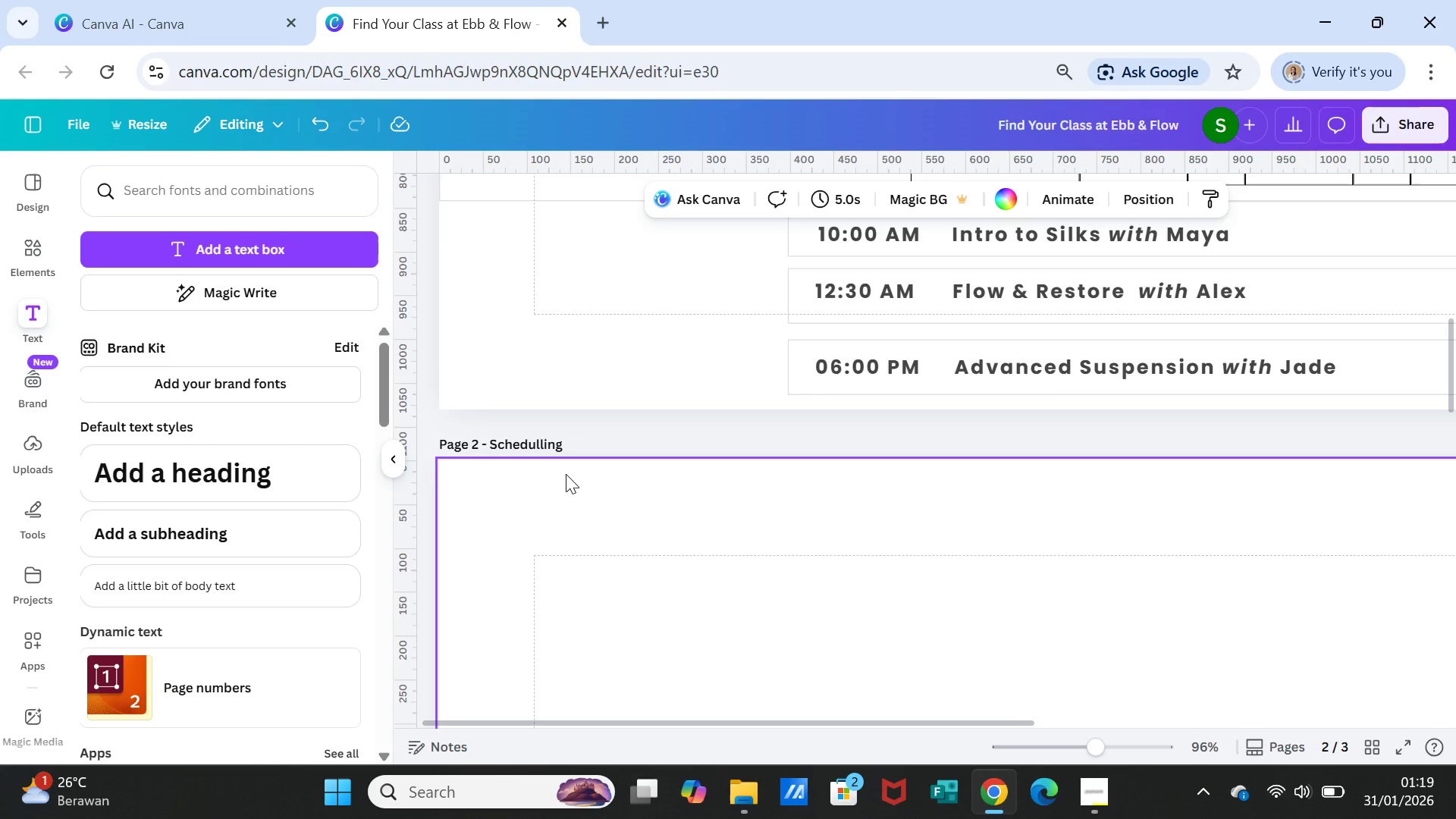 
wait(28.92)
 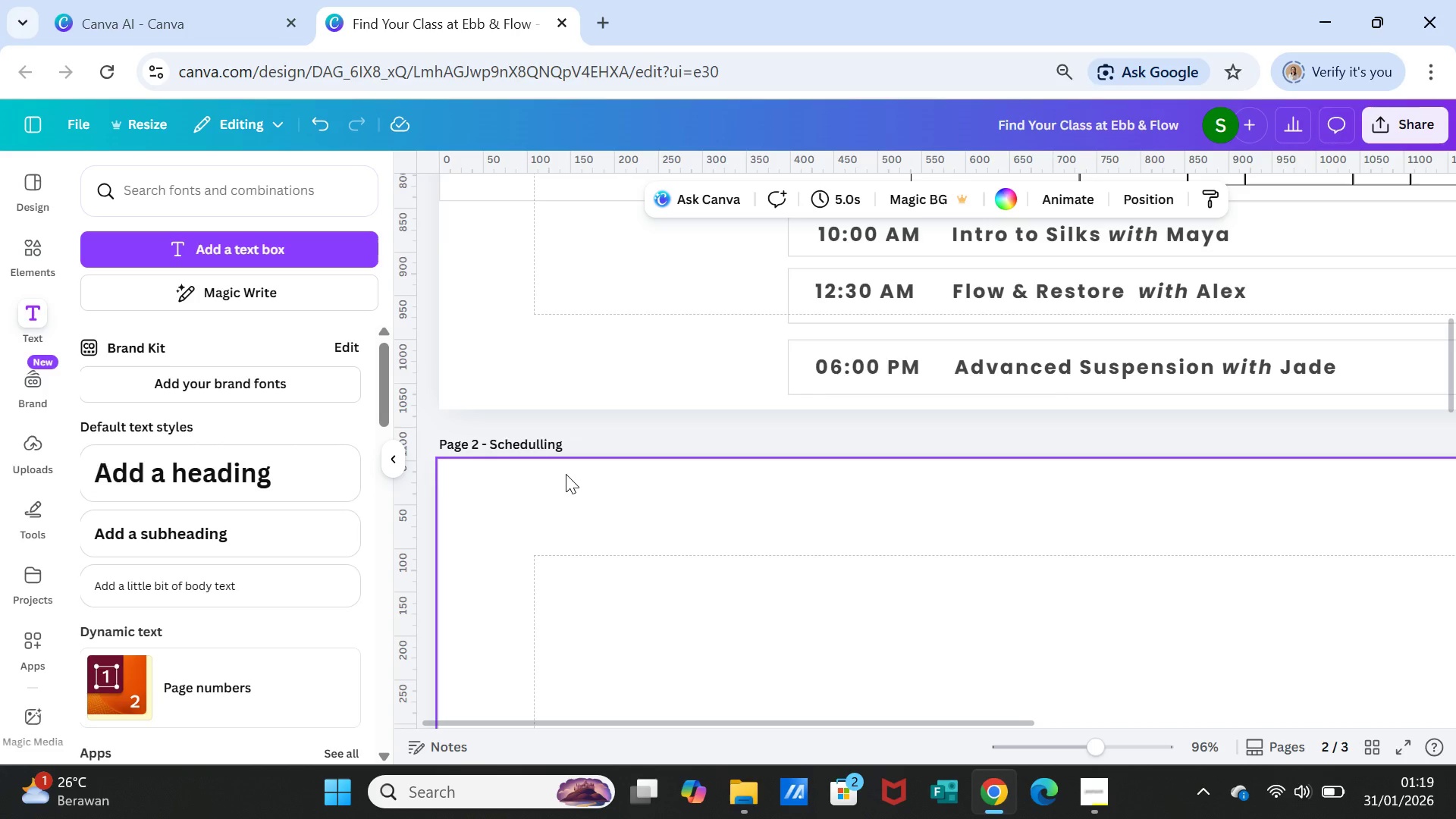 
scroll: coordinate [1029, 541], scroll_direction: up, amount: 4.0
 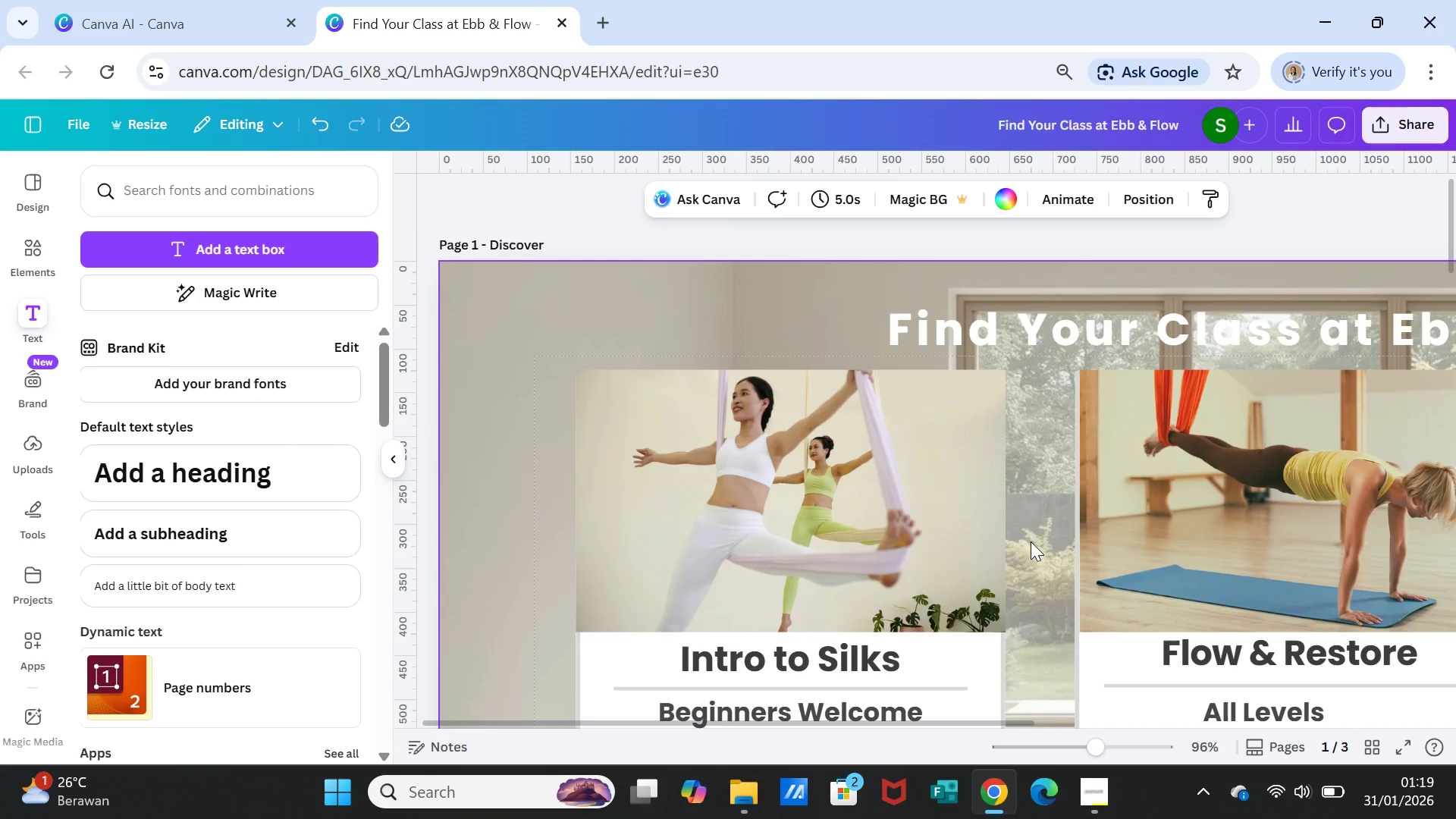 
scroll: coordinate [1031, 541], scroll_direction: down, amount: 6.0
 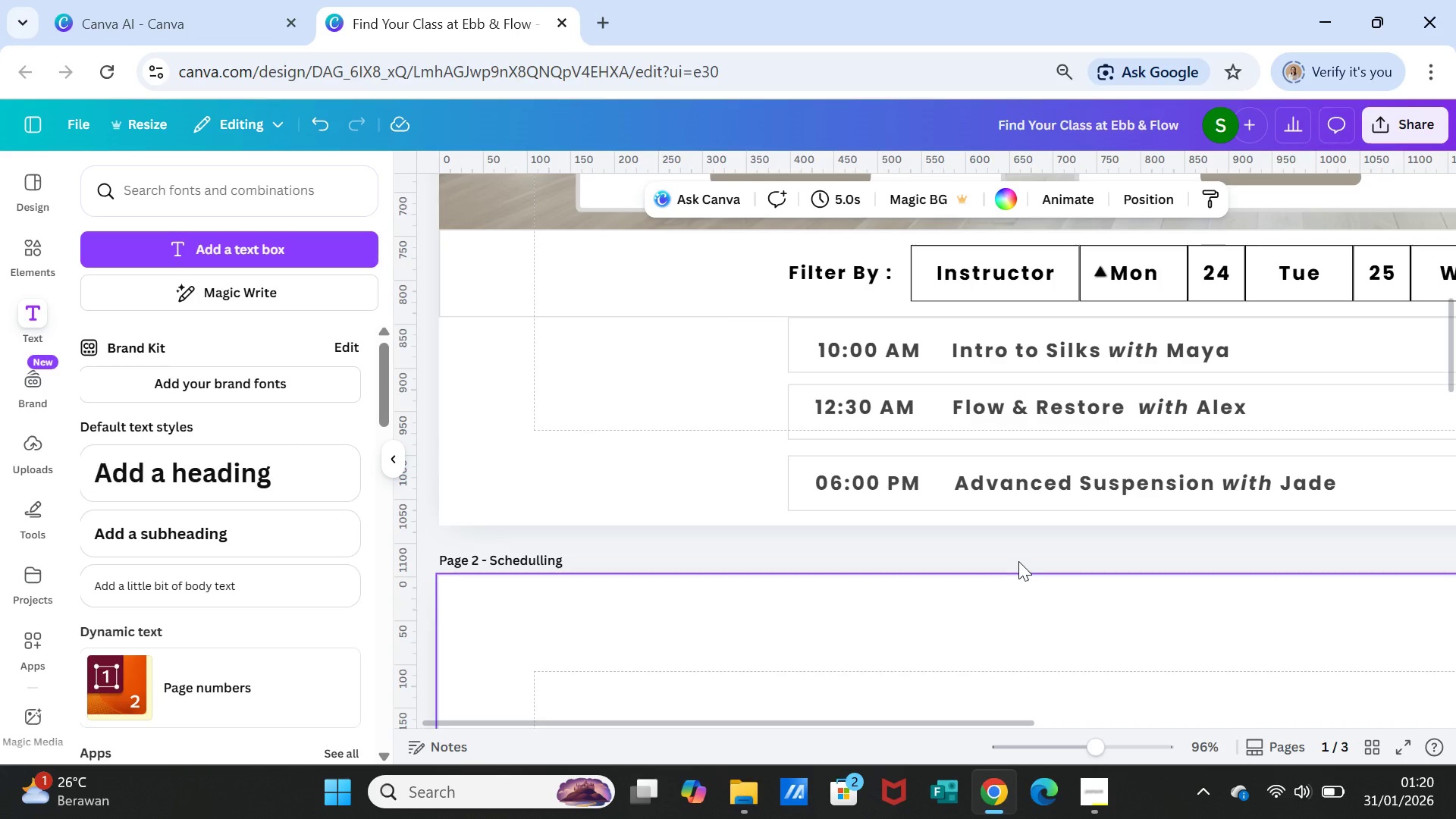 
wait(48.26)
 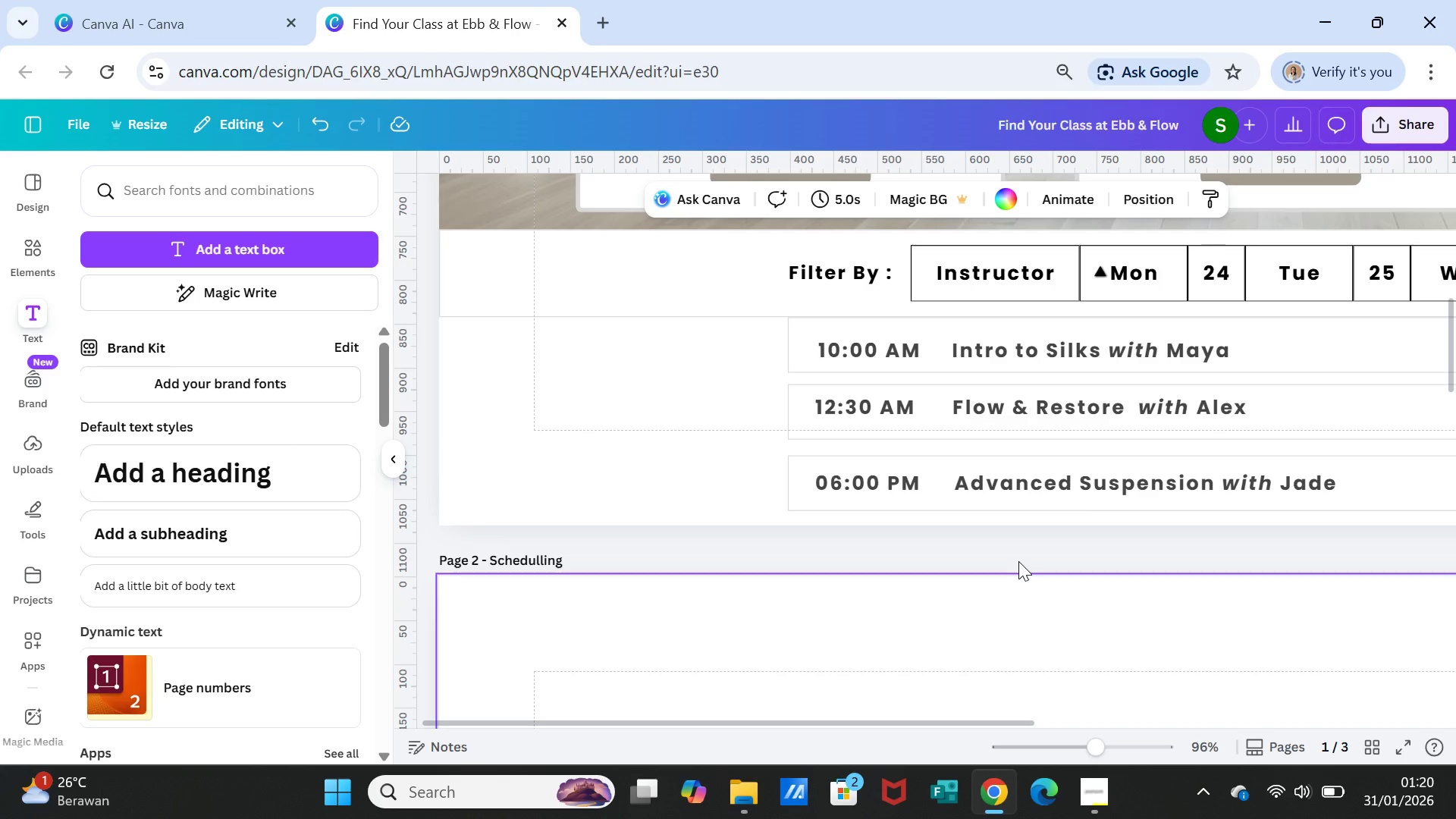 
scroll: coordinate [1066, 559], scroll_direction: down, amount: 4.0
 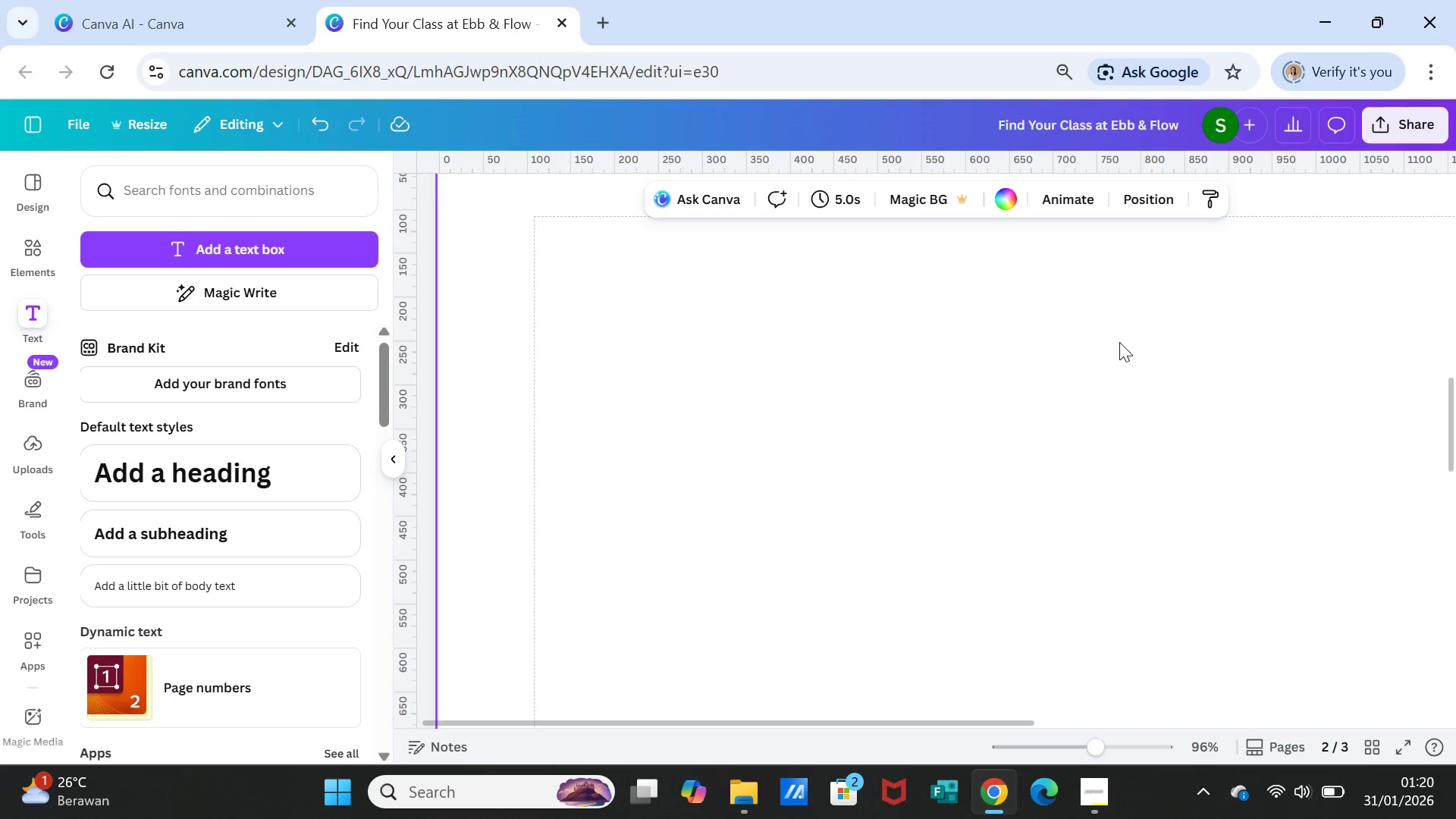 
scroll: coordinate [1186, 408], scroll_direction: up, amount: 2.0
 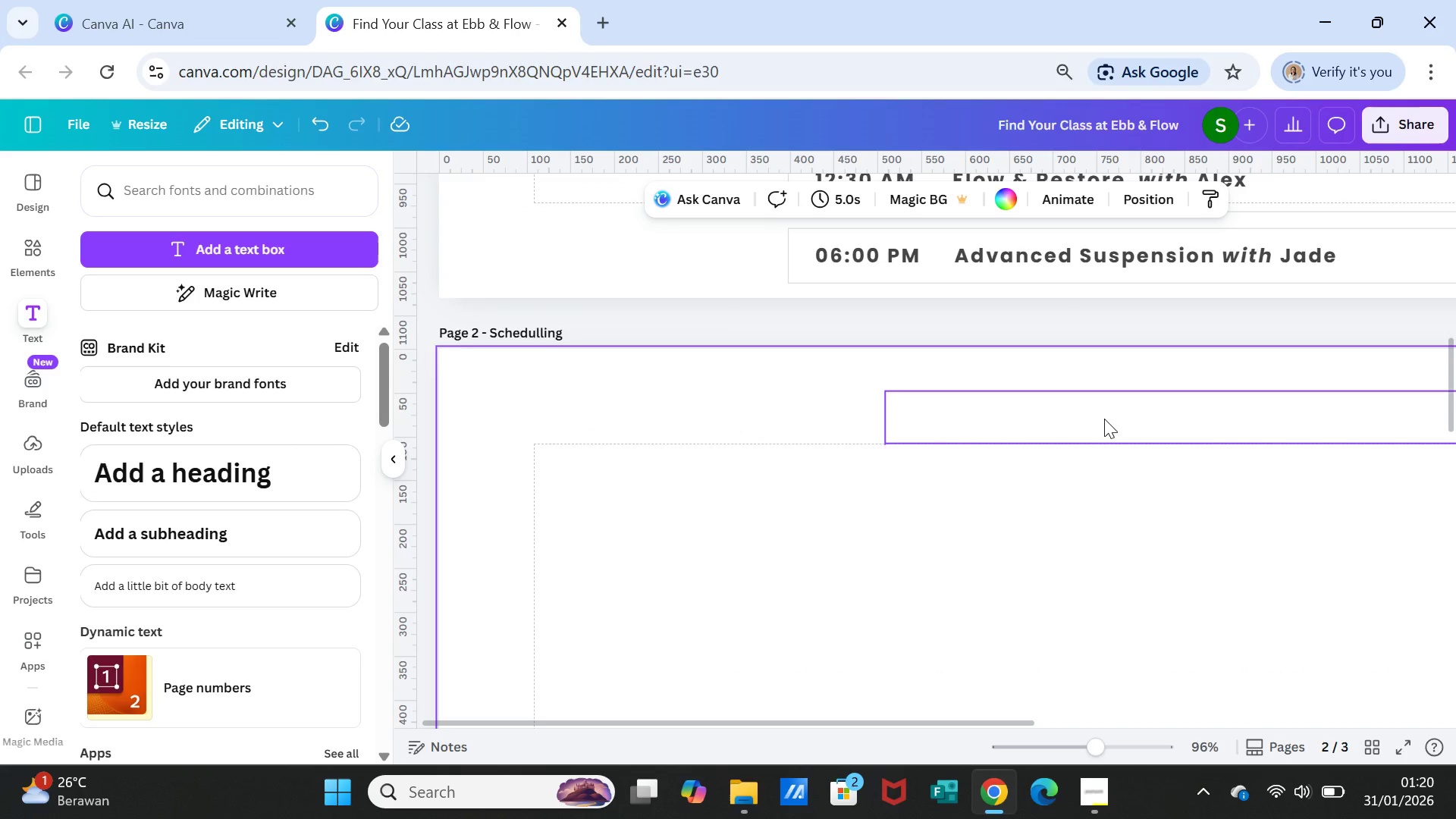 
left_click([1104, 419])
 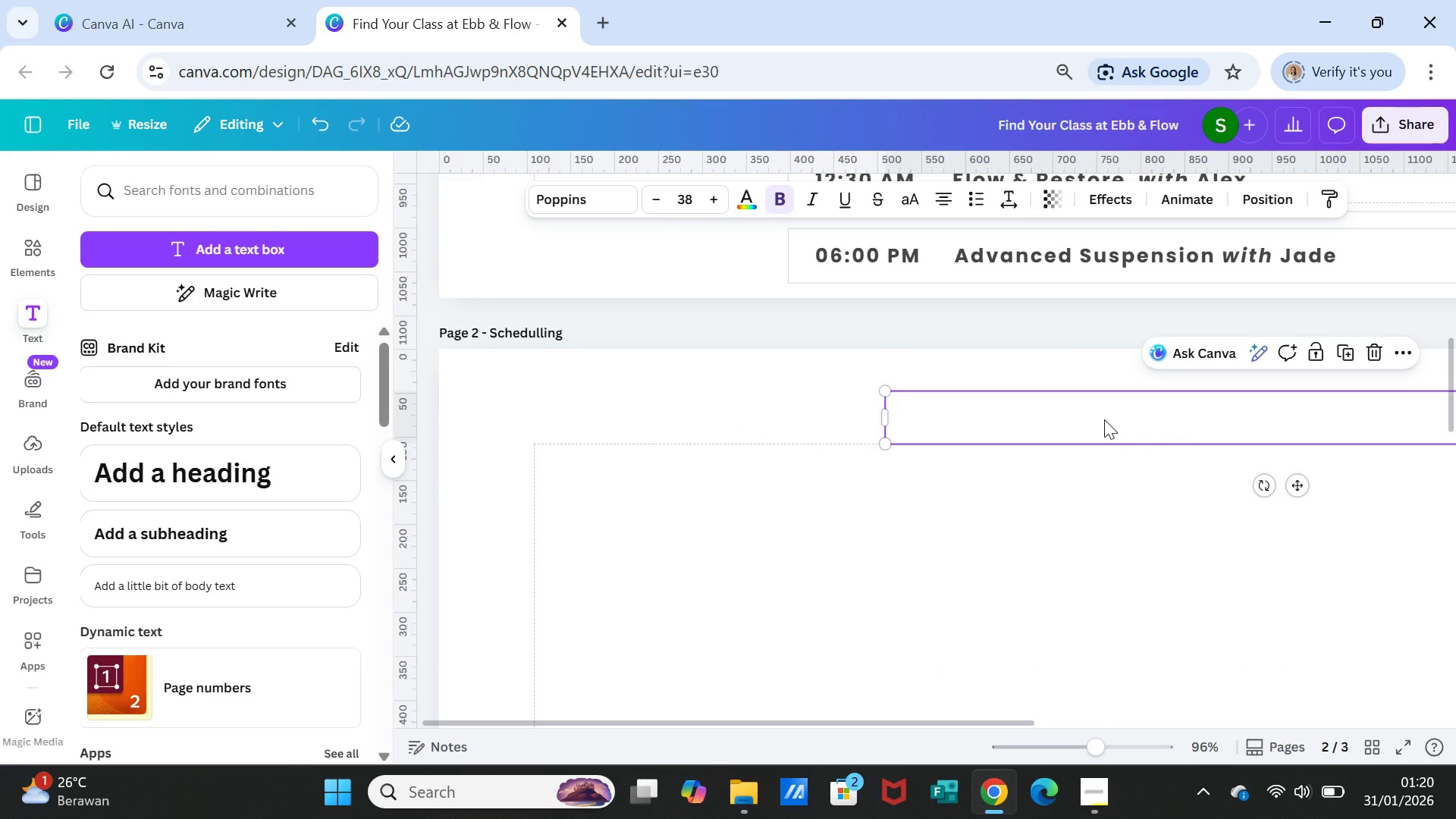 
scroll: coordinate [1106, 423], scroll_direction: up, amount: 7.0
 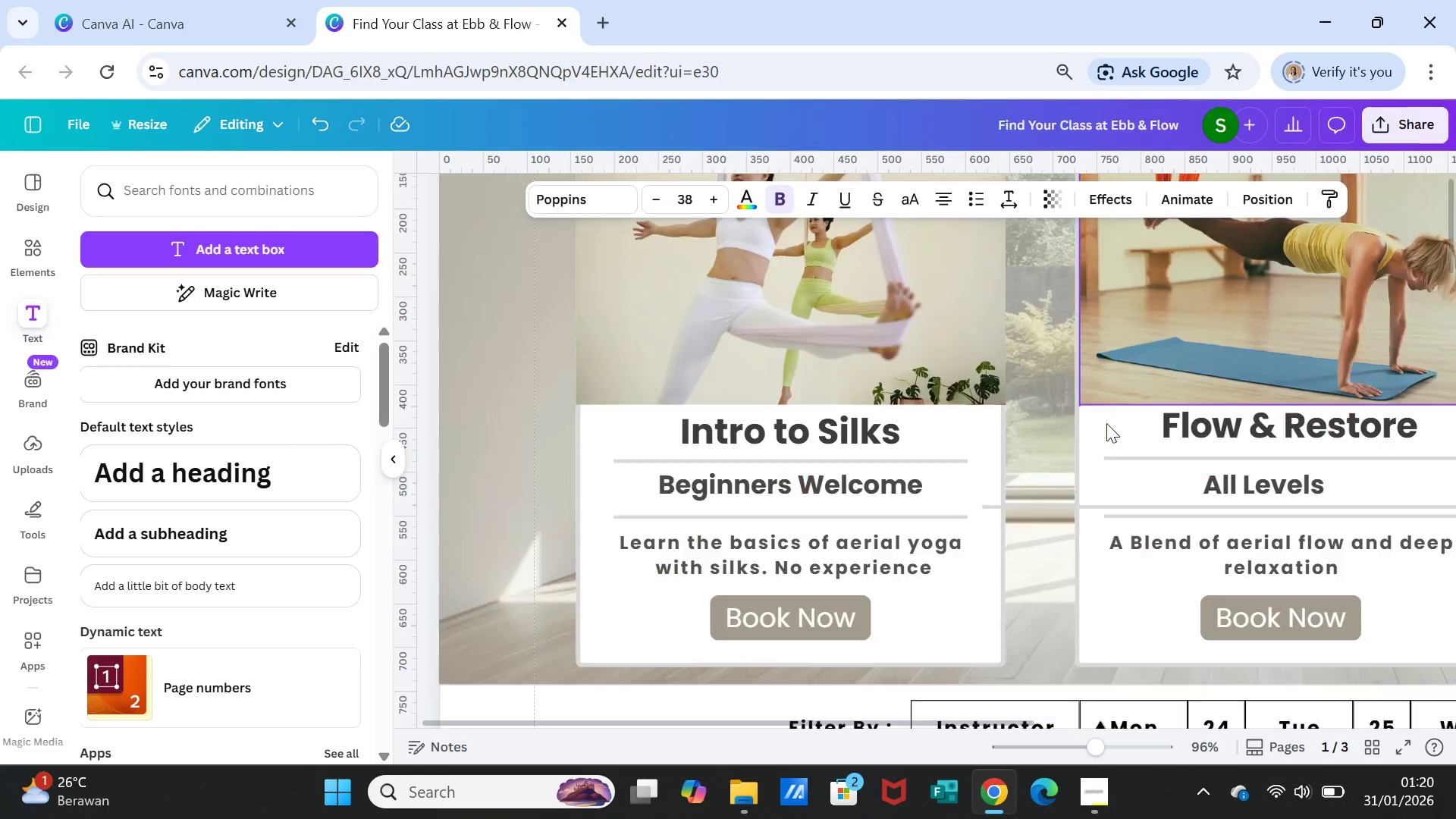 
scroll: coordinate [1106, 423], scroll_direction: down, amount: 2.0
 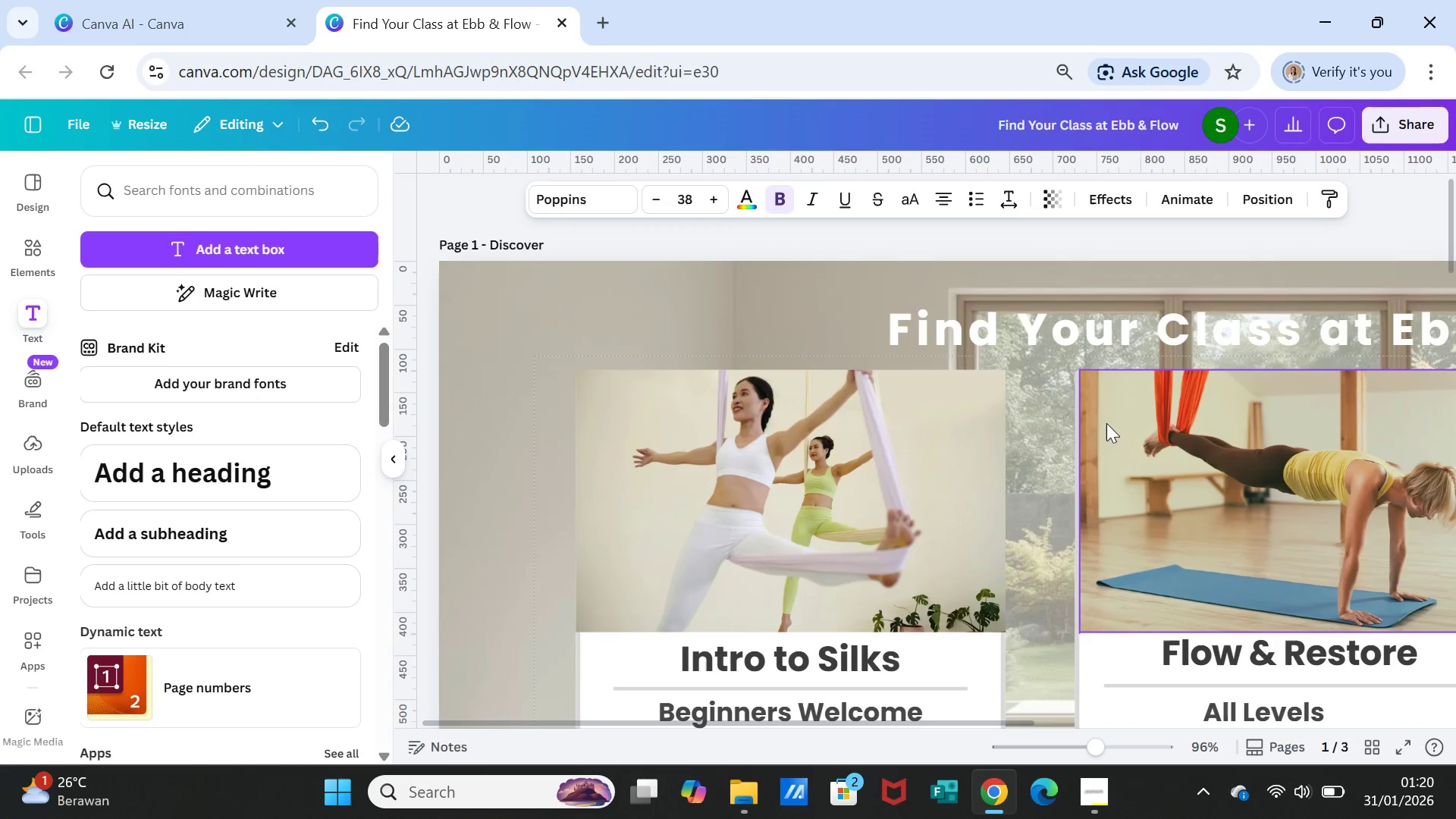 
scroll: coordinate [1106, 423], scroll_direction: up, amount: 3.0
 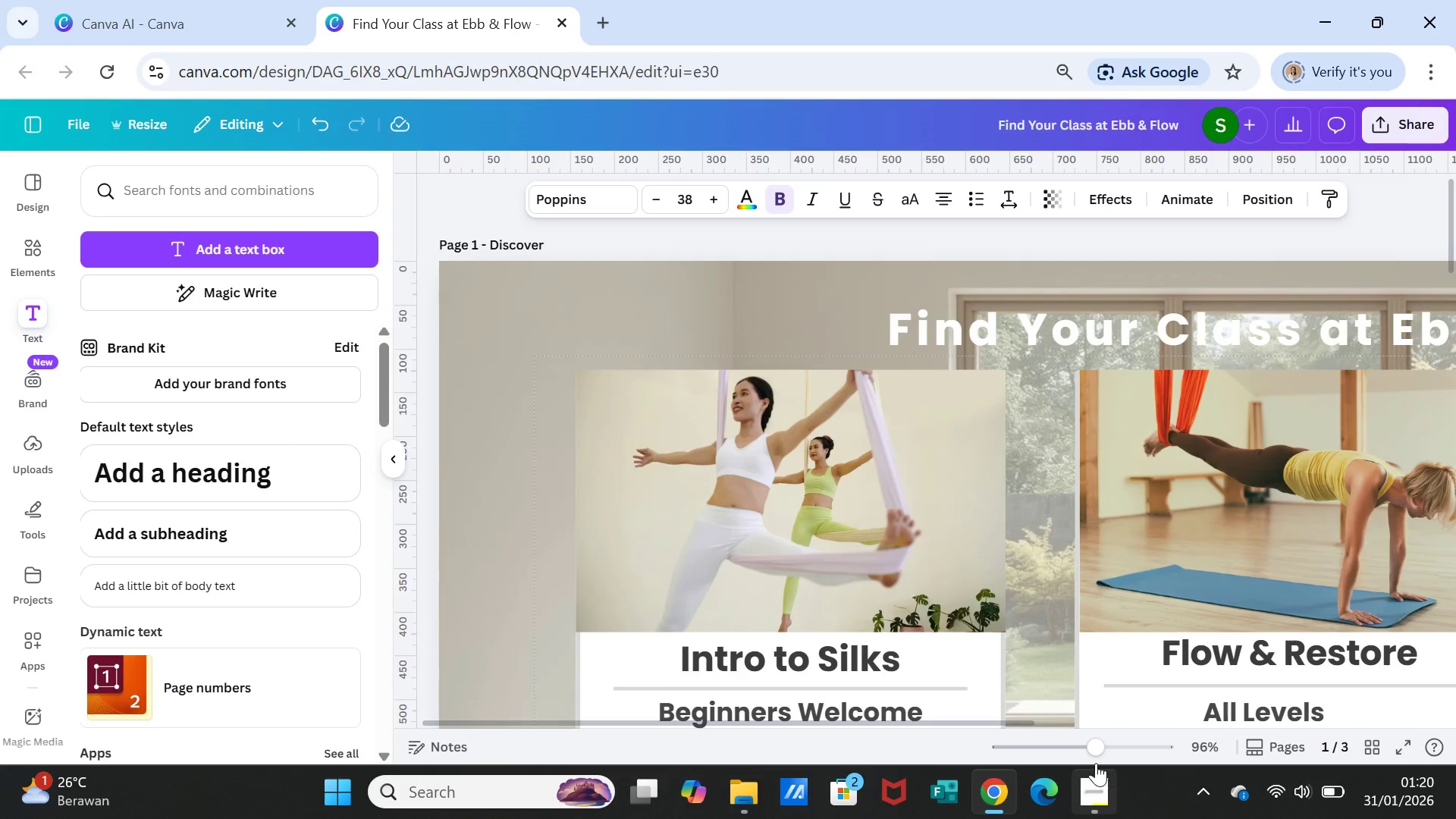 
left_click_drag(start_coordinate=[1090, 745], to_coordinate=[1052, 739])
 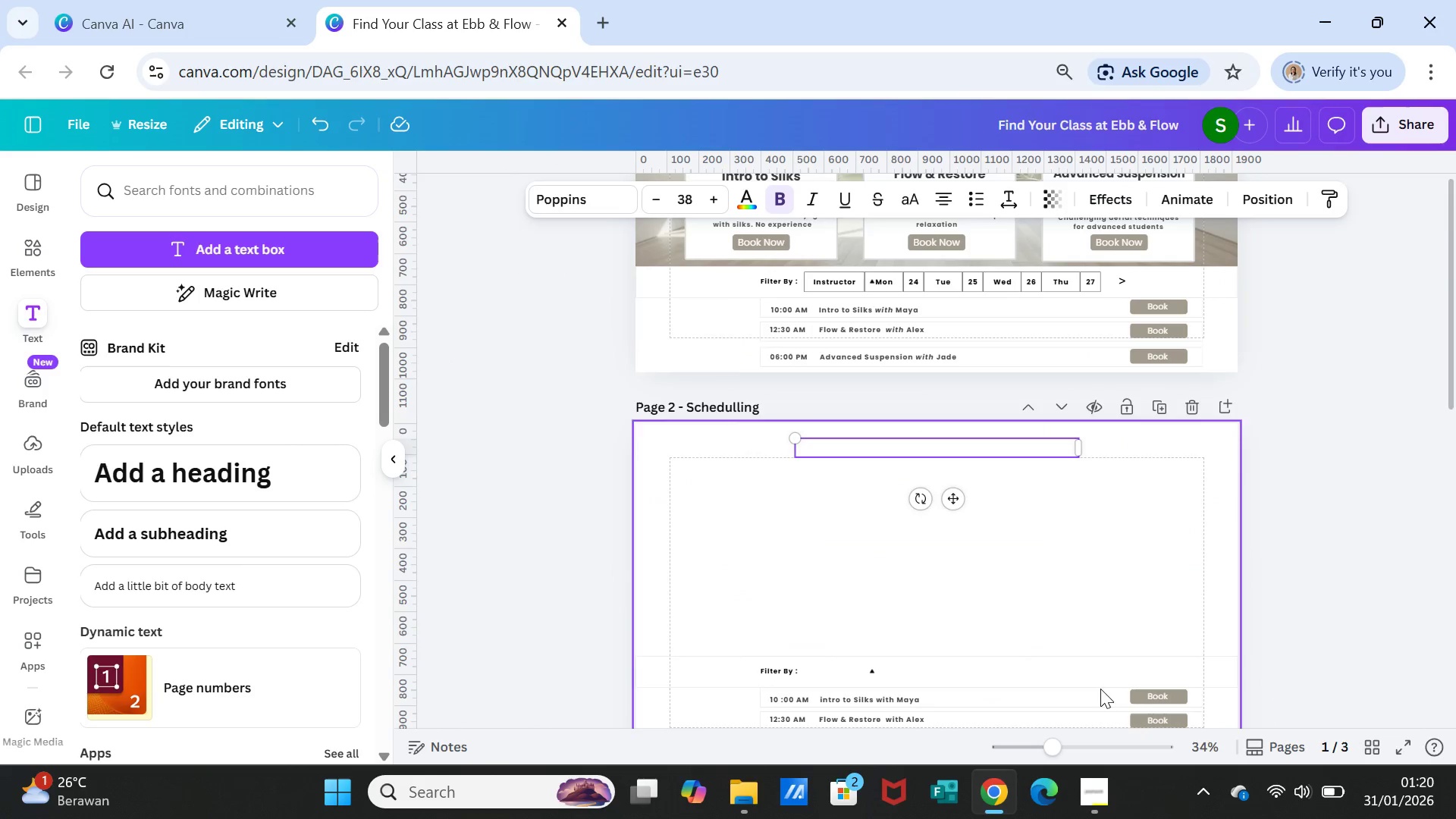 
scroll: coordinate [1100, 689], scroll_direction: down, amount: 2.0
 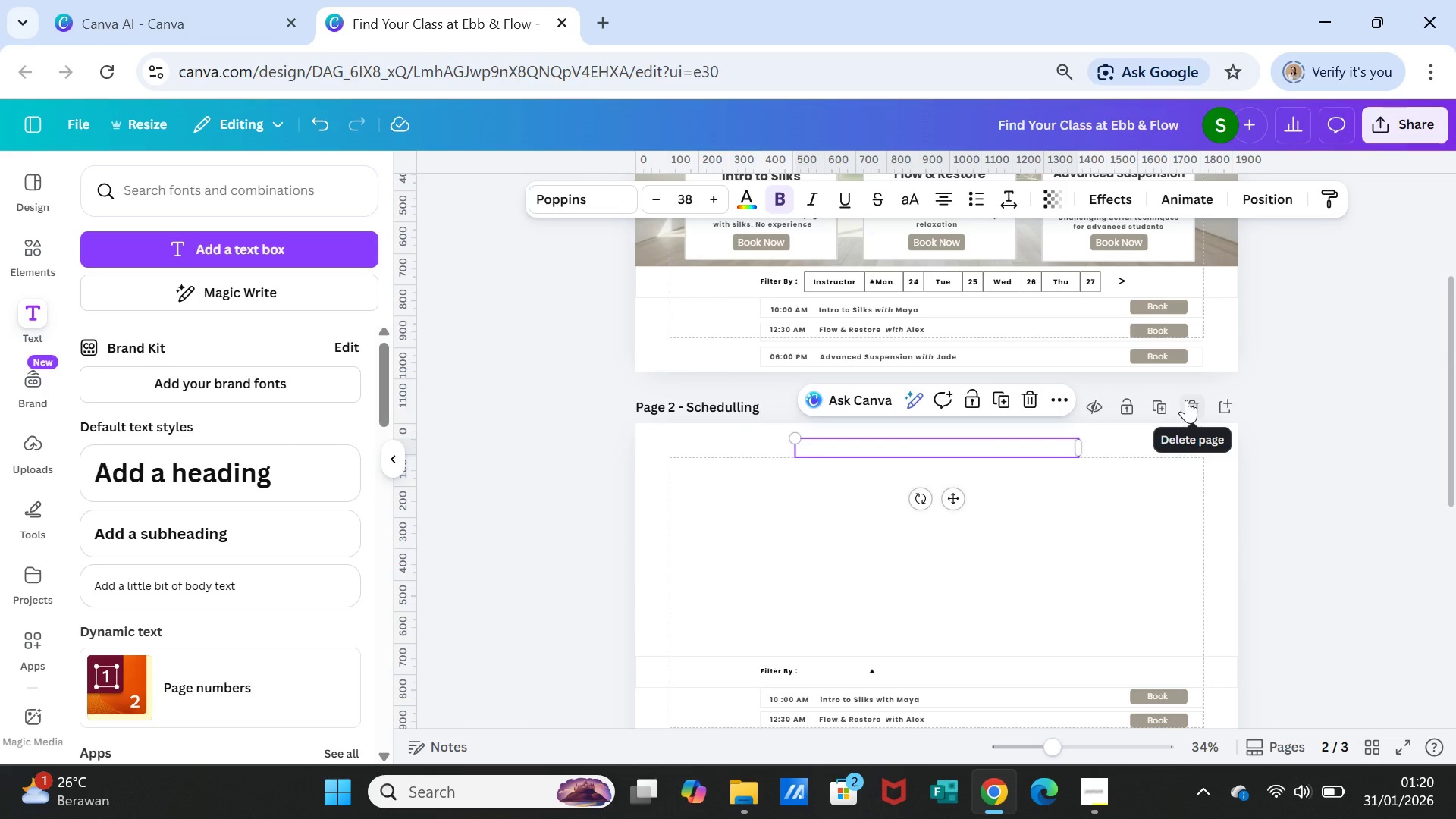 
left_click([1186, 400])
 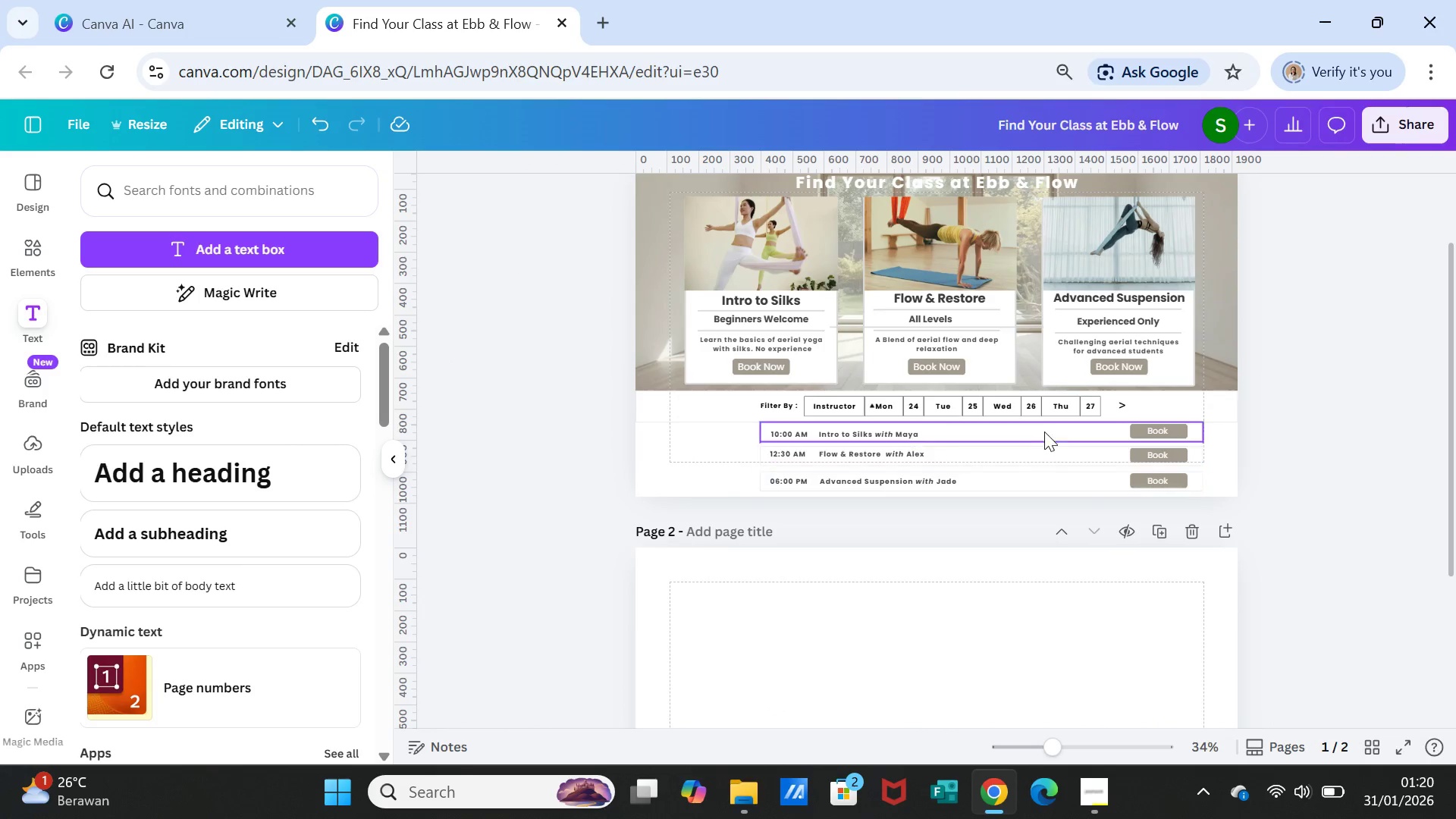 
scroll: coordinate [1056, 434], scroll_direction: up, amount: 5.0
 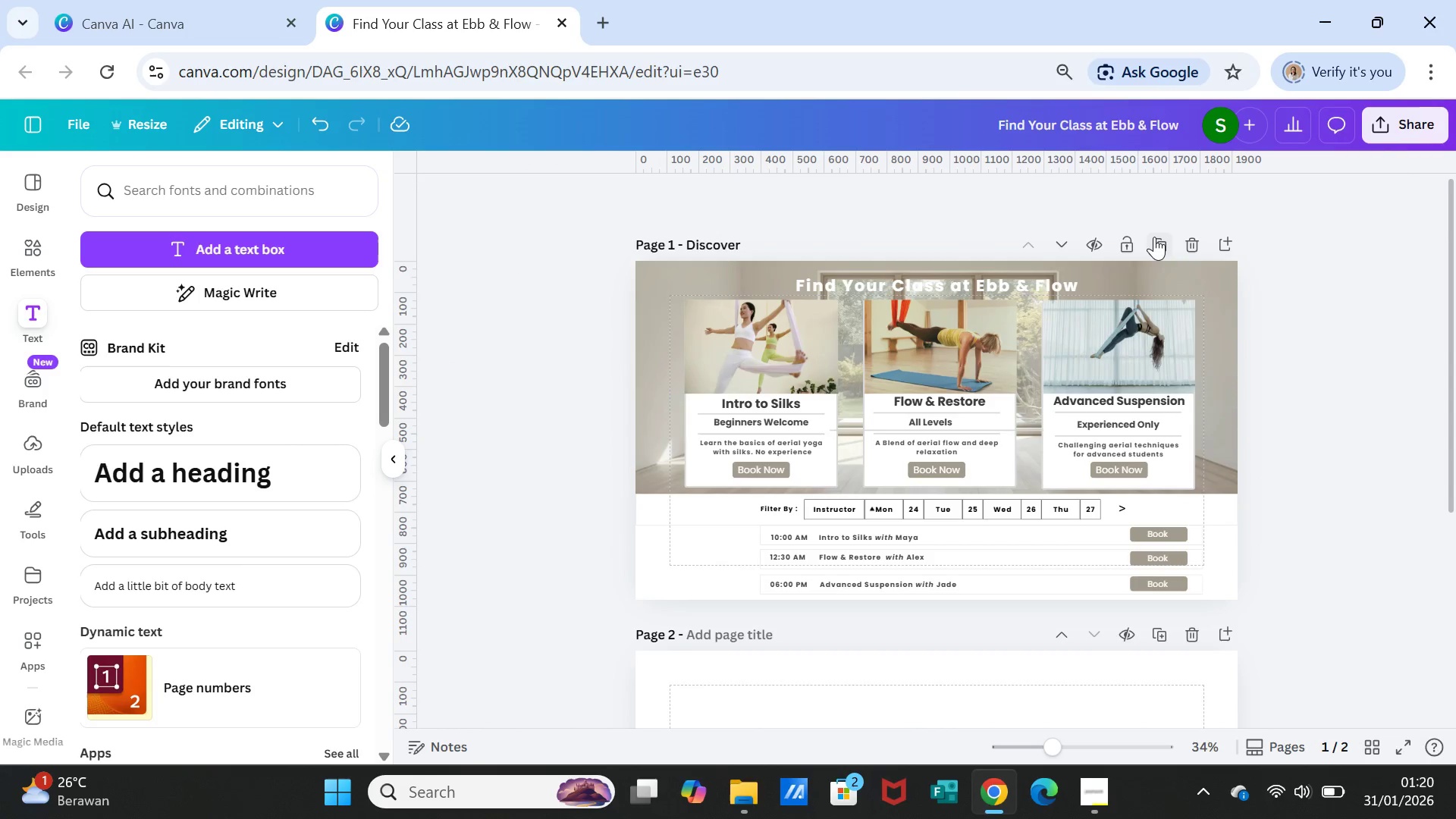 
left_click([1154, 237])
 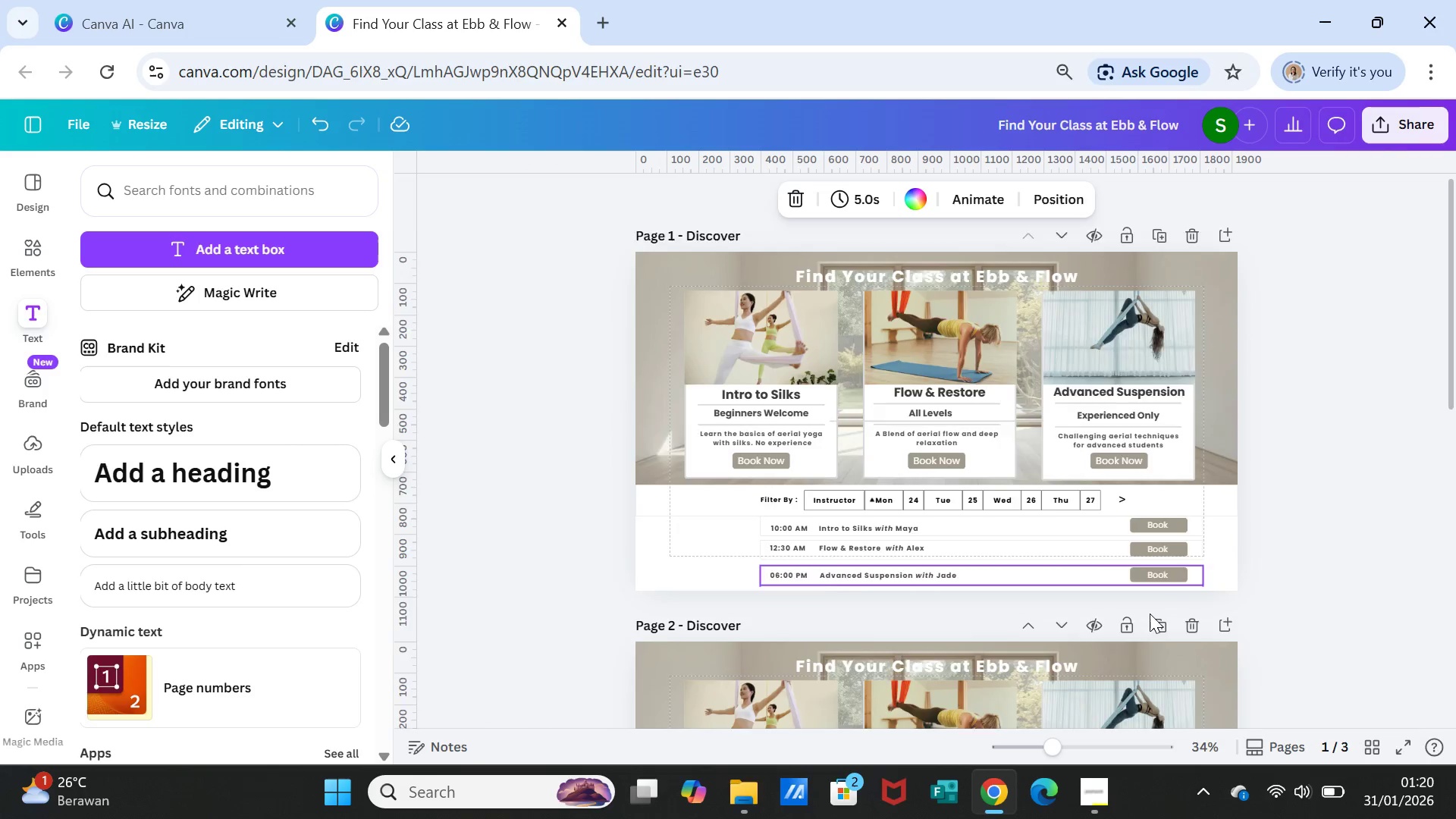 
scroll: coordinate [1134, 626], scroll_direction: down, amount: 4.0
 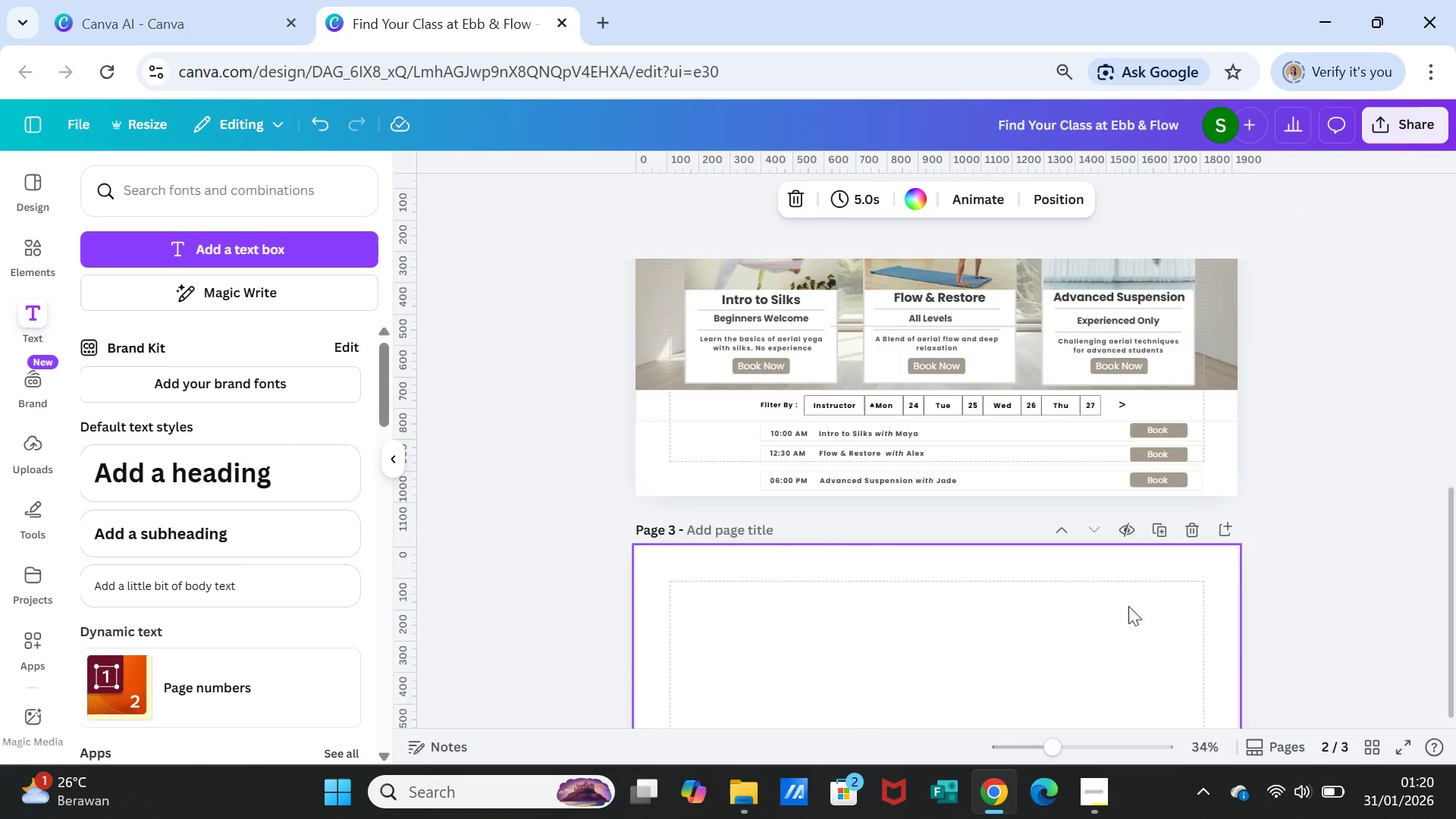 
scroll: coordinate [1128, 606], scroll_direction: up, amount: 3.0
 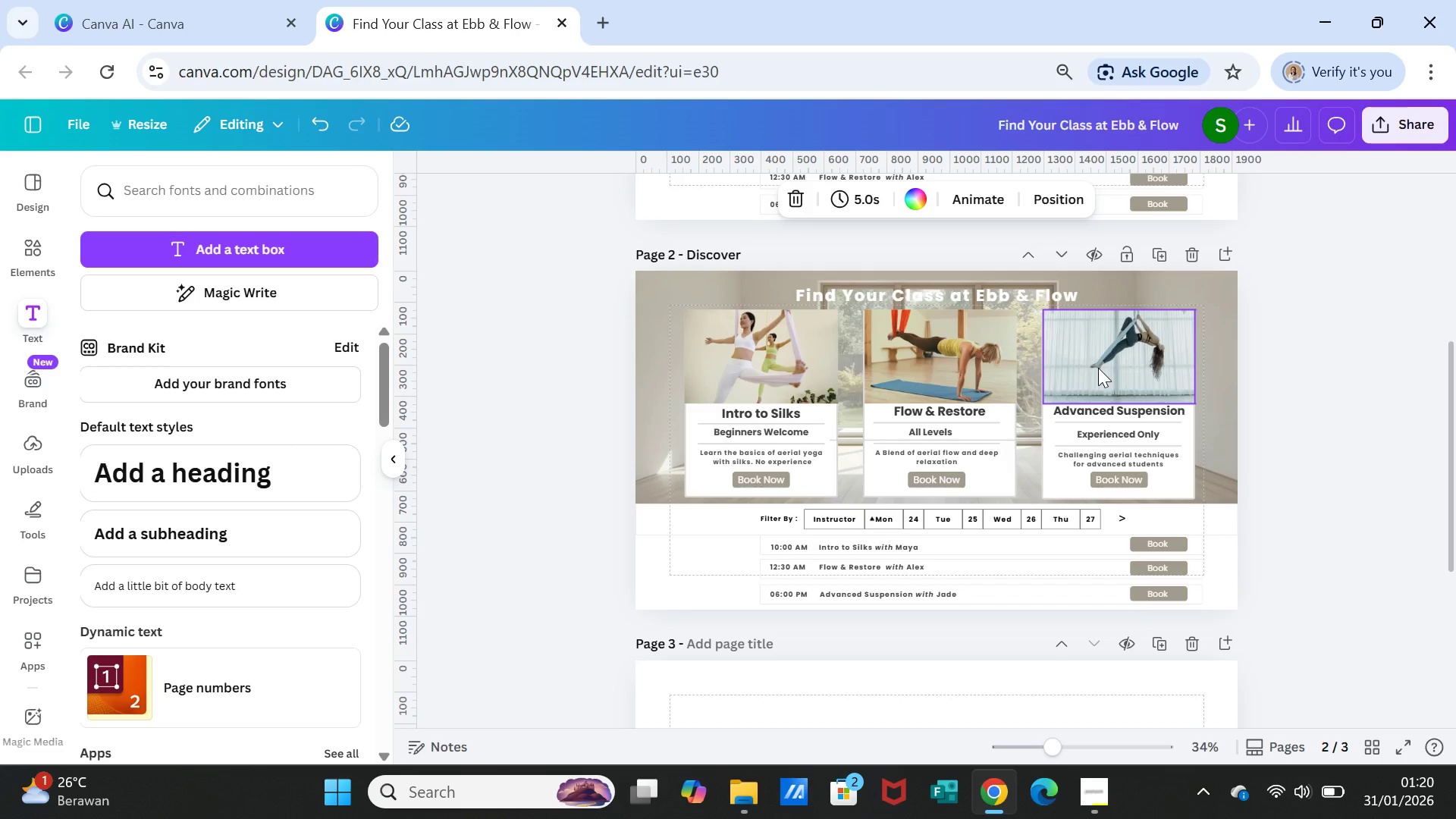 
wait(9.13)
 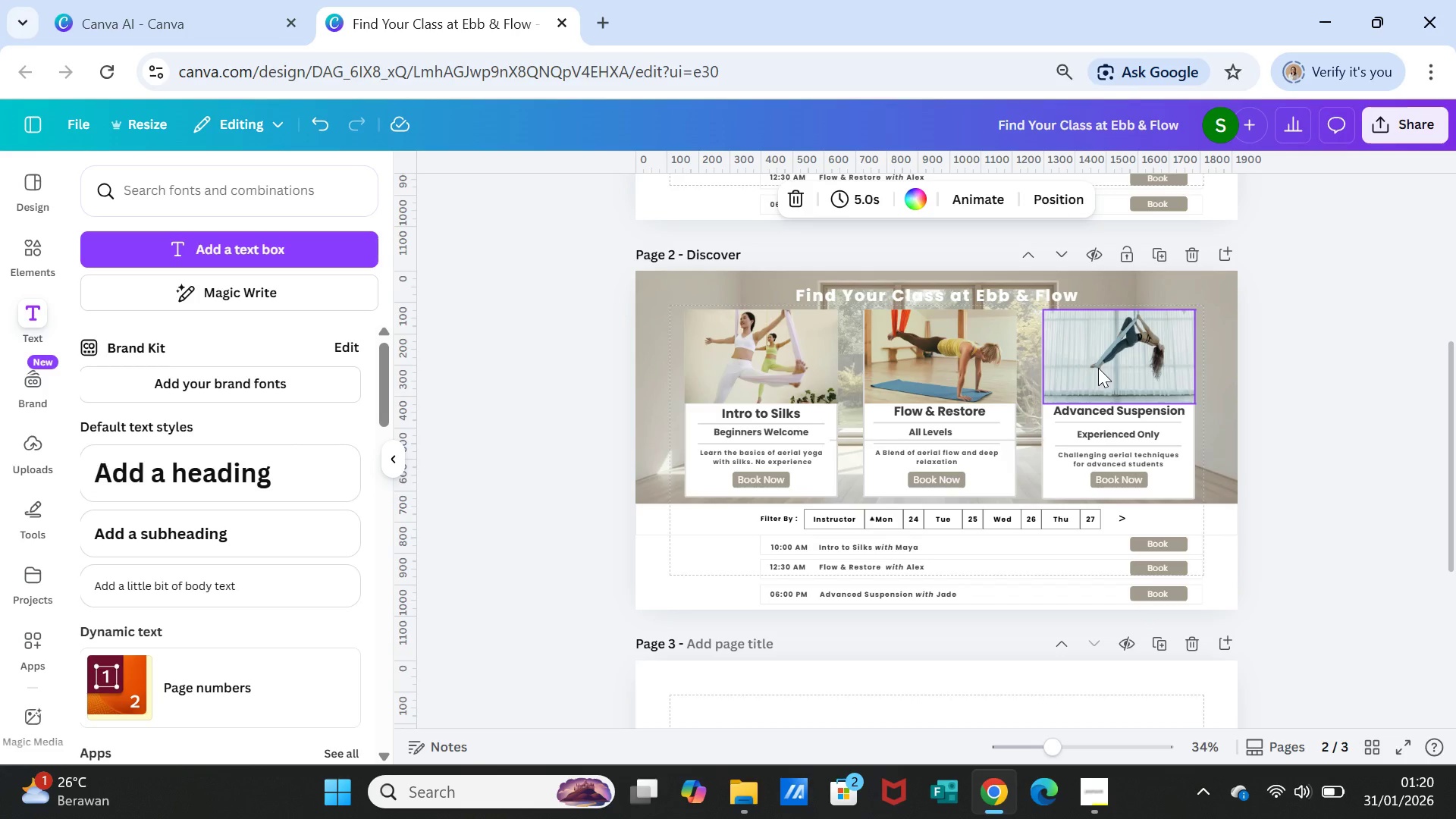 
left_click([1098, 368])
 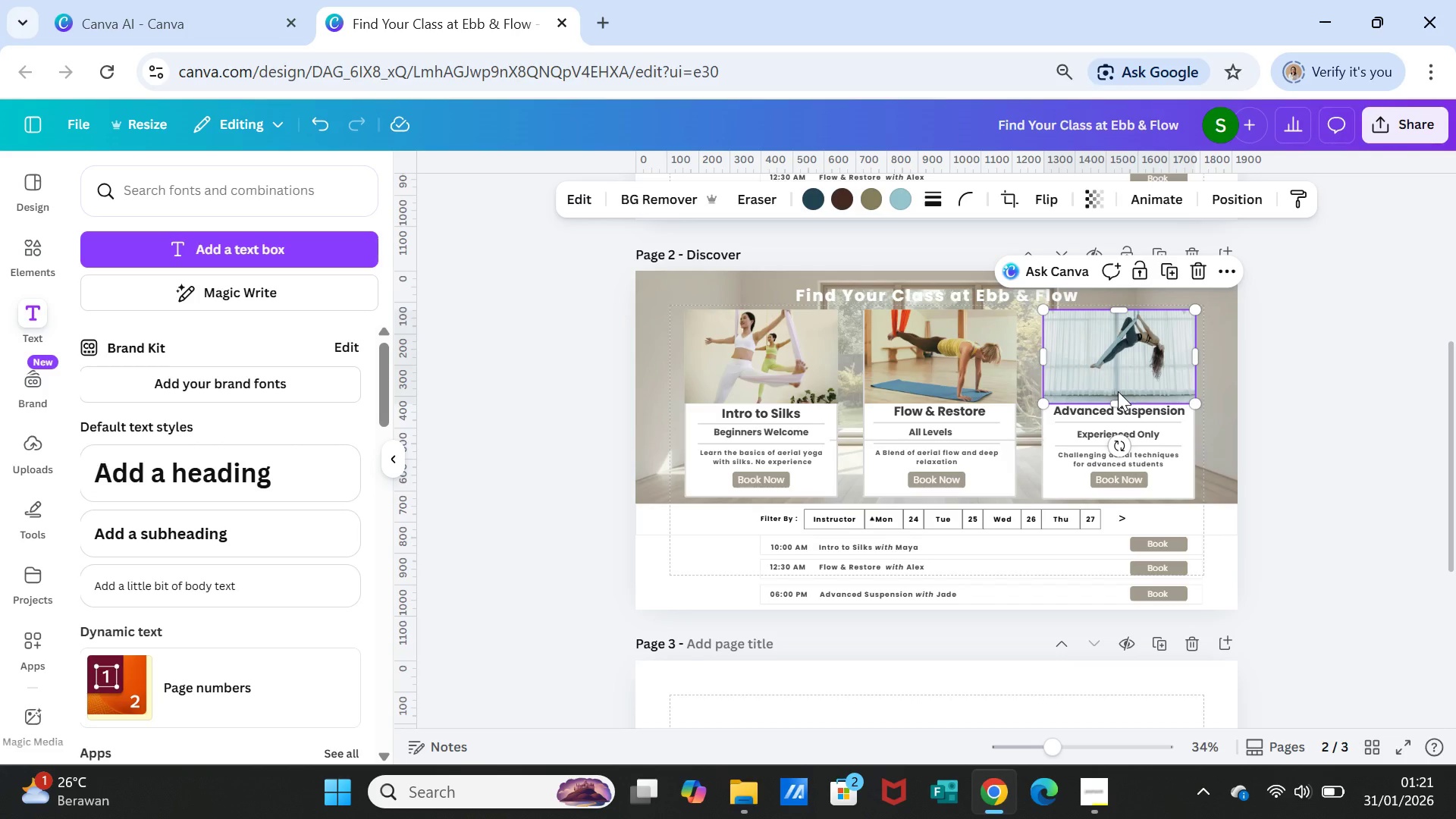 
key(Delete)
 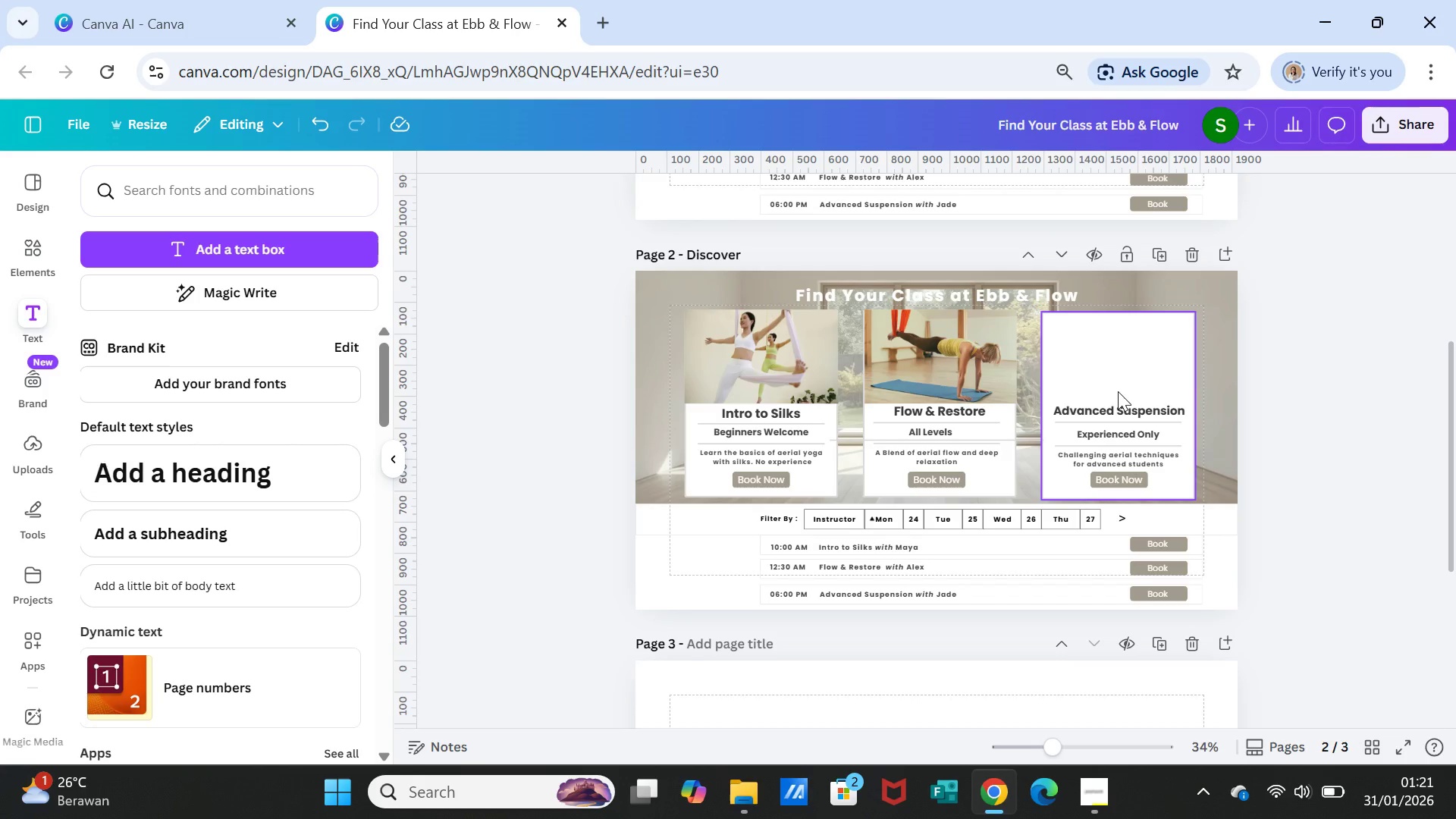 
left_click([1118, 391])
 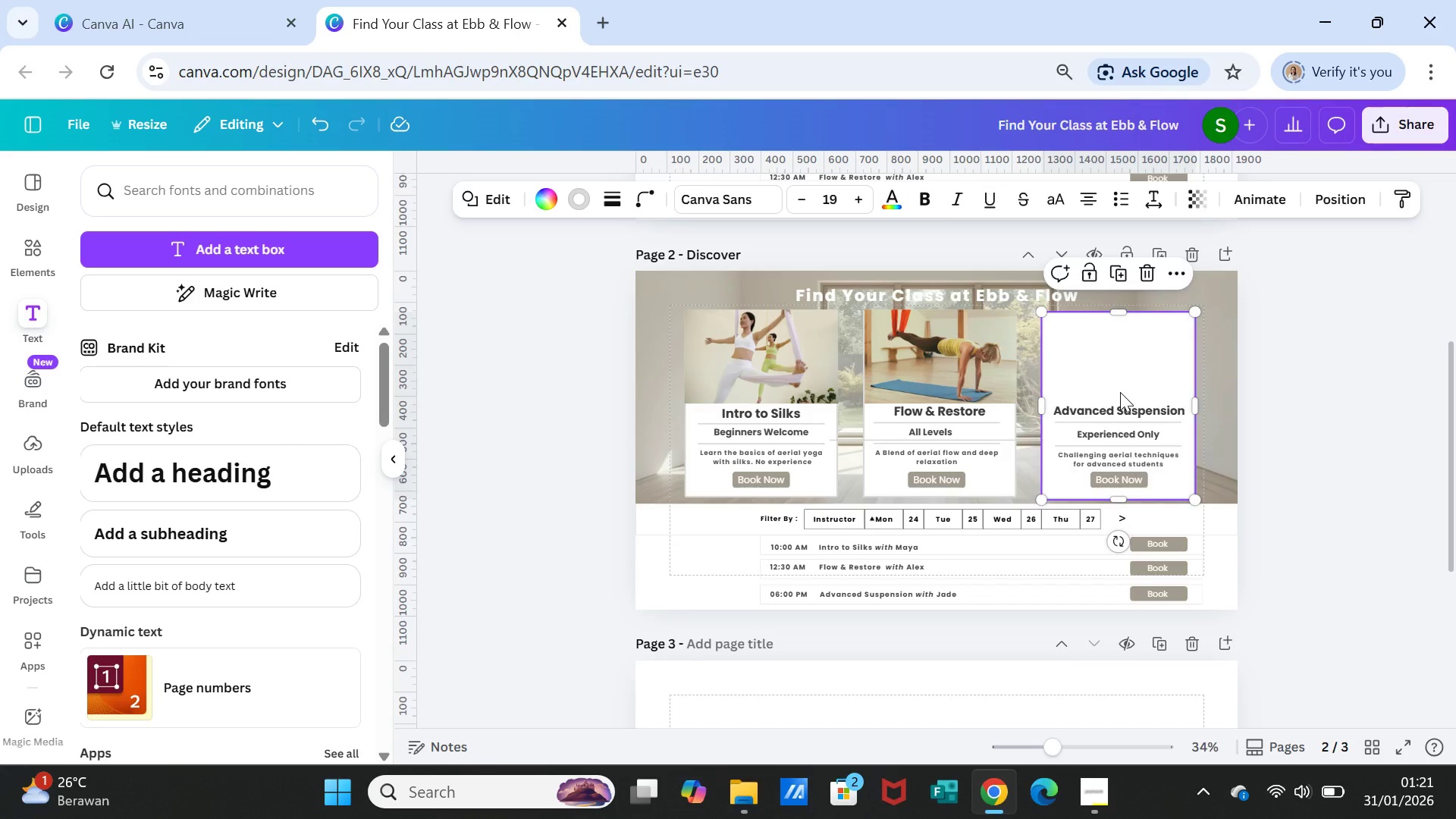 
key(Delete)
 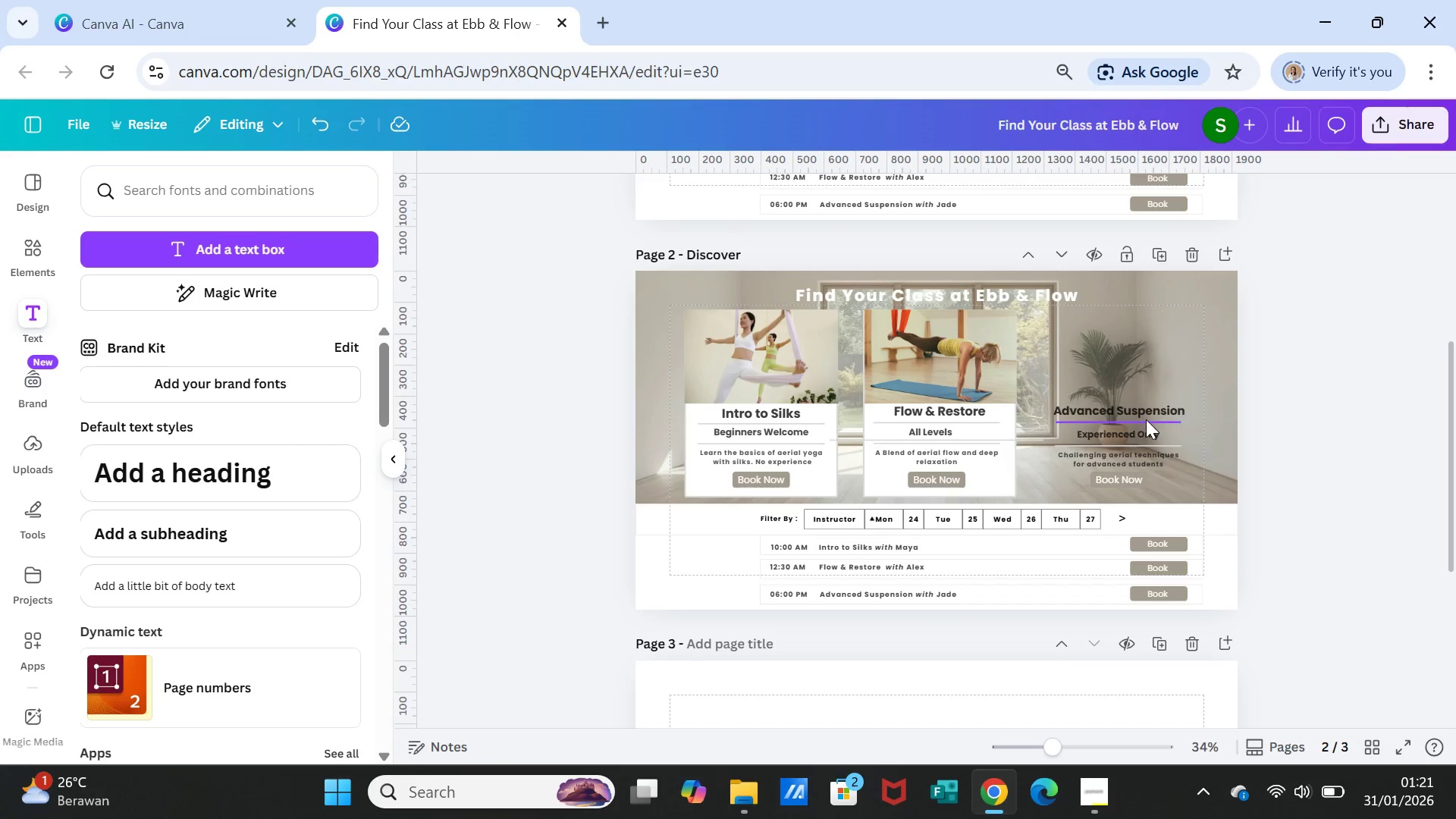 
left_click([1142, 408])
 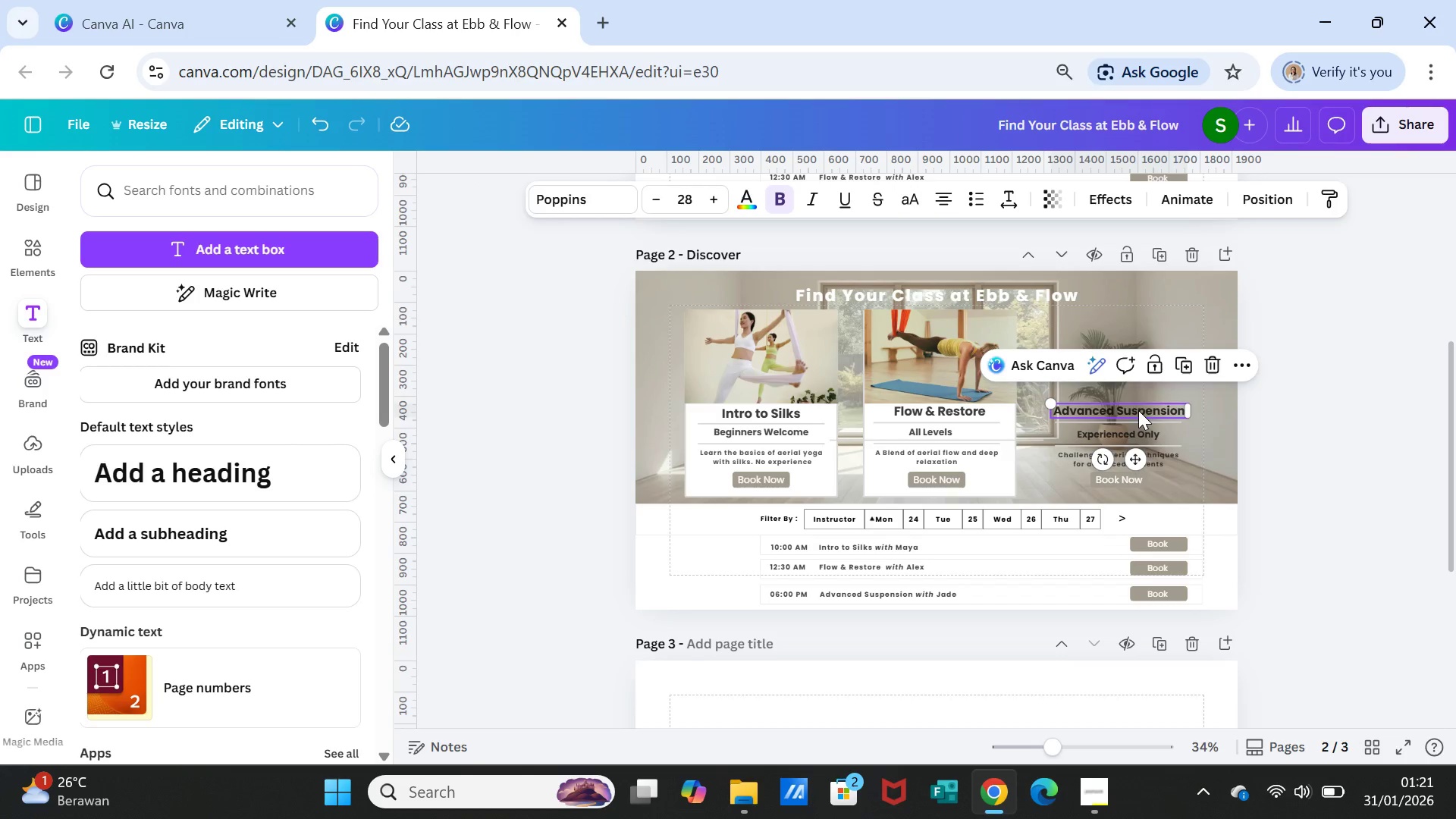 
key(Delete)
 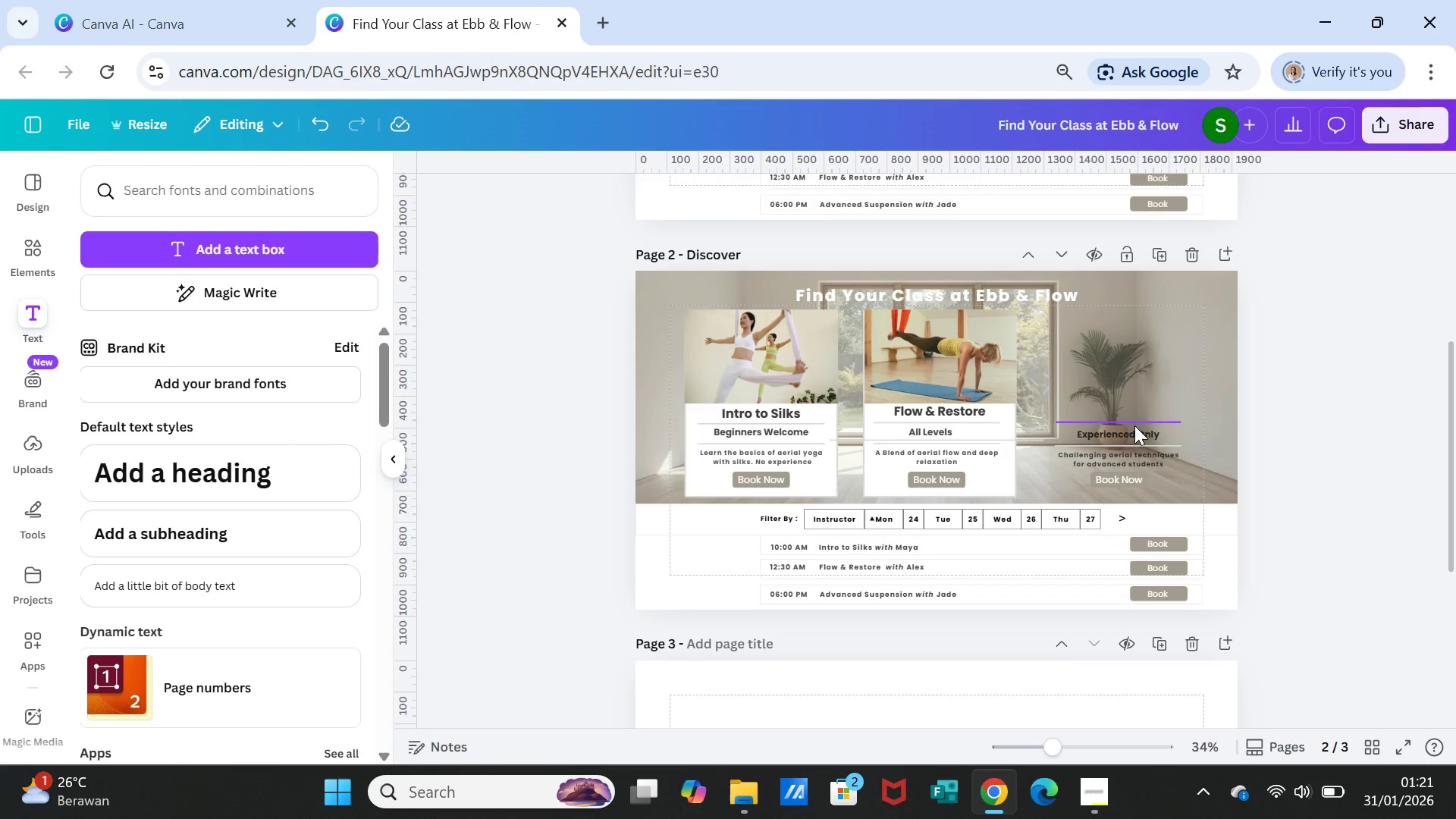 
left_click([1134, 425])
 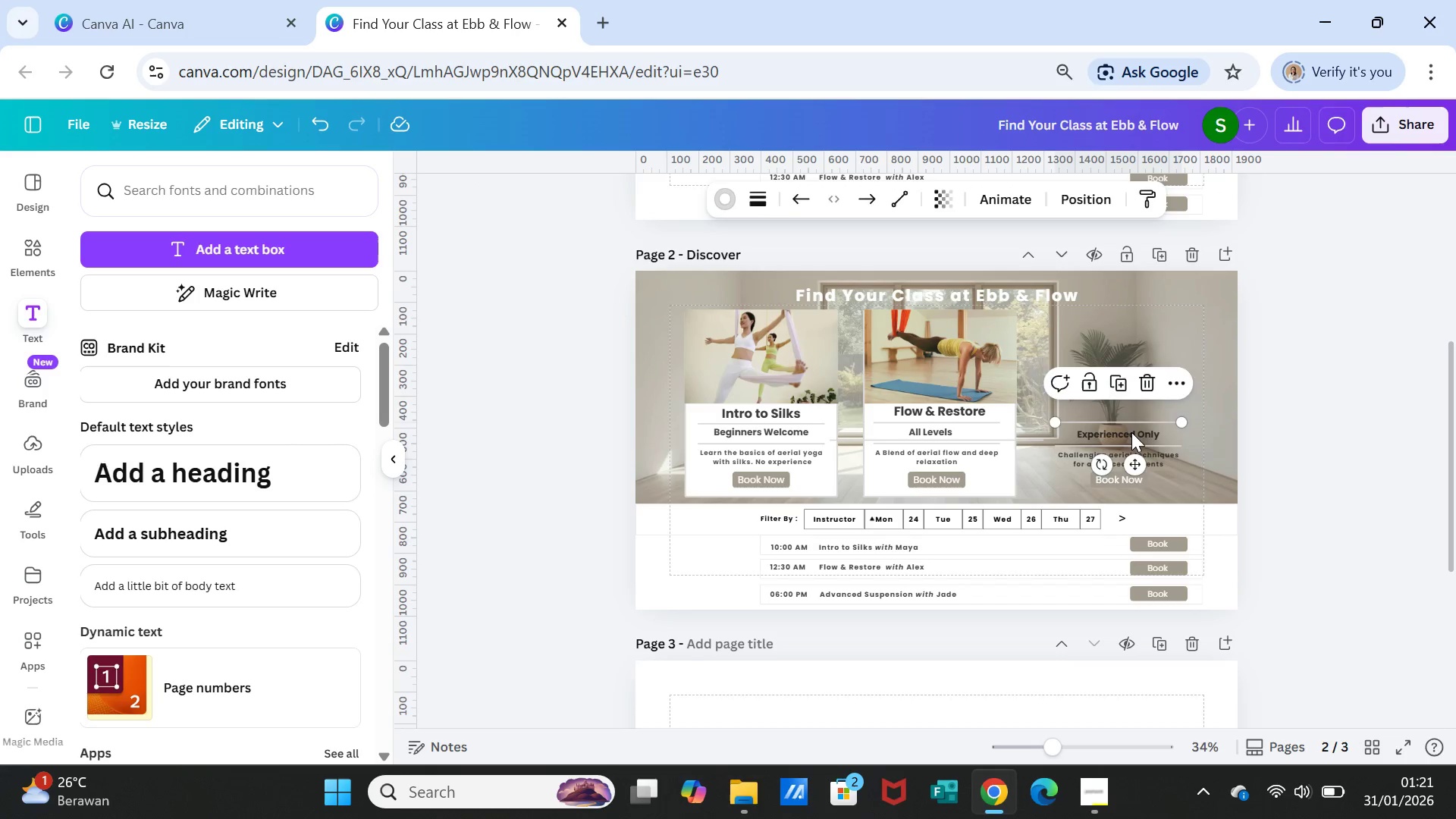 
key(Delete)
 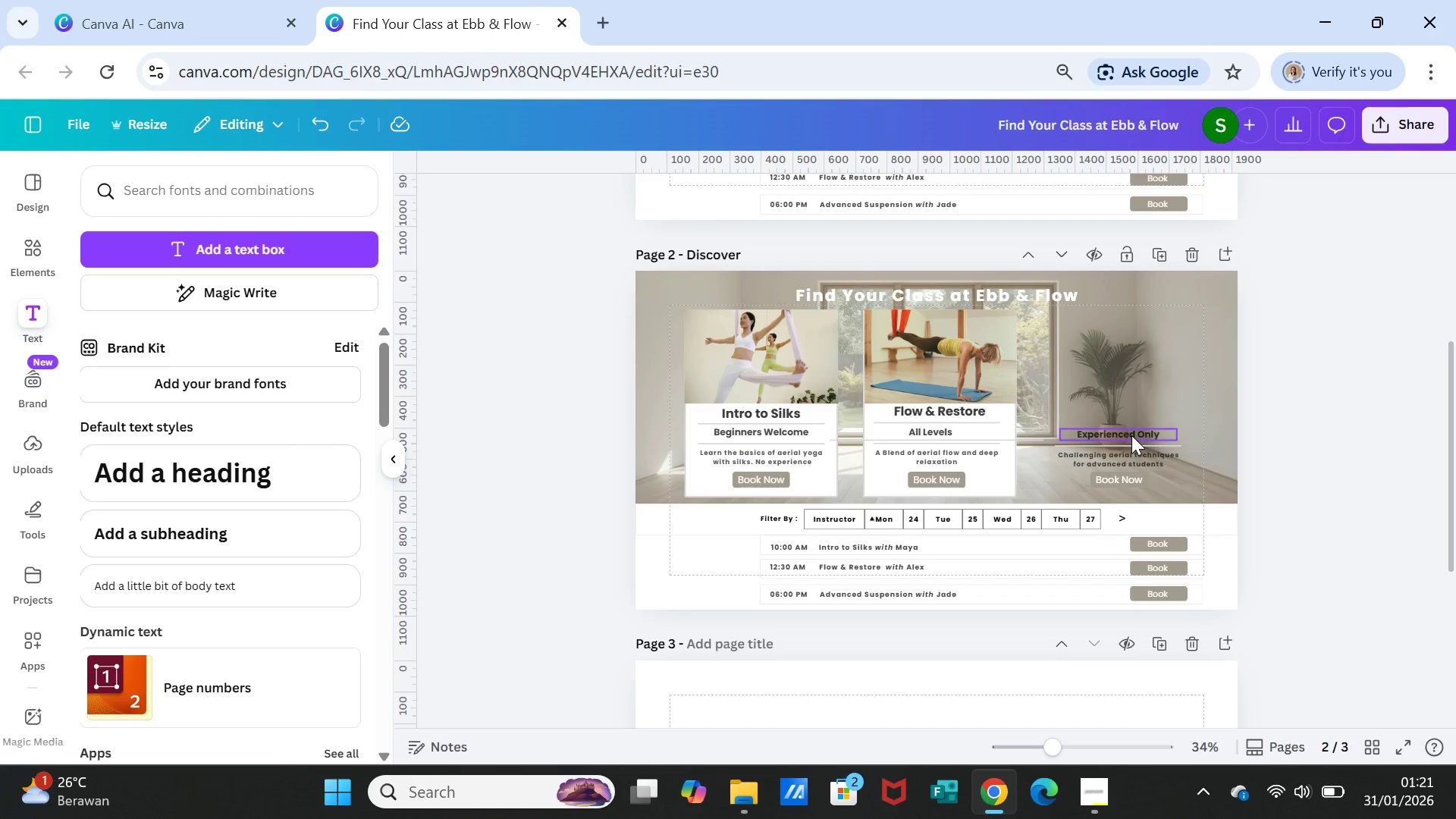 
left_click([1131, 435])
 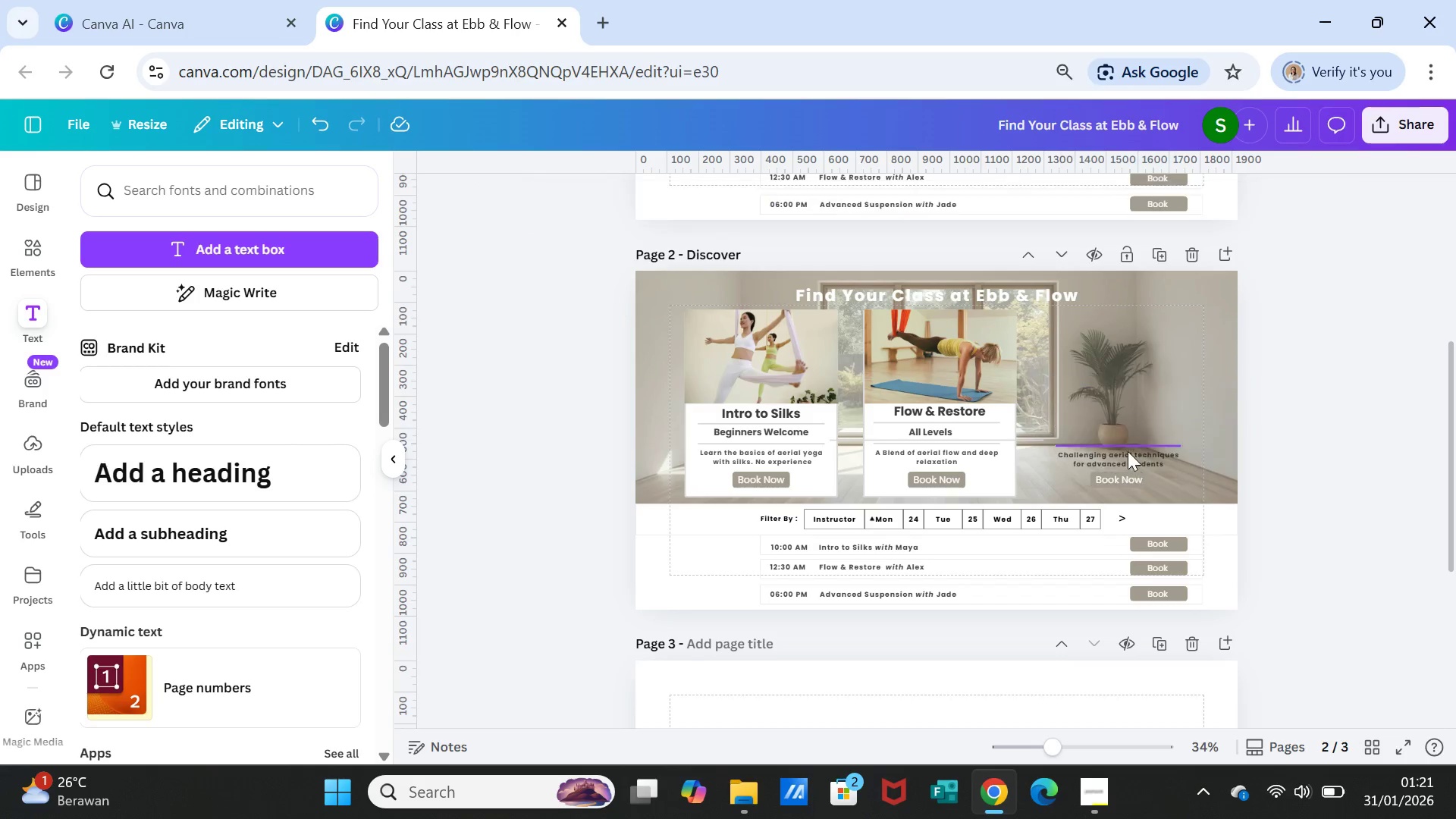 
key(Delete)
 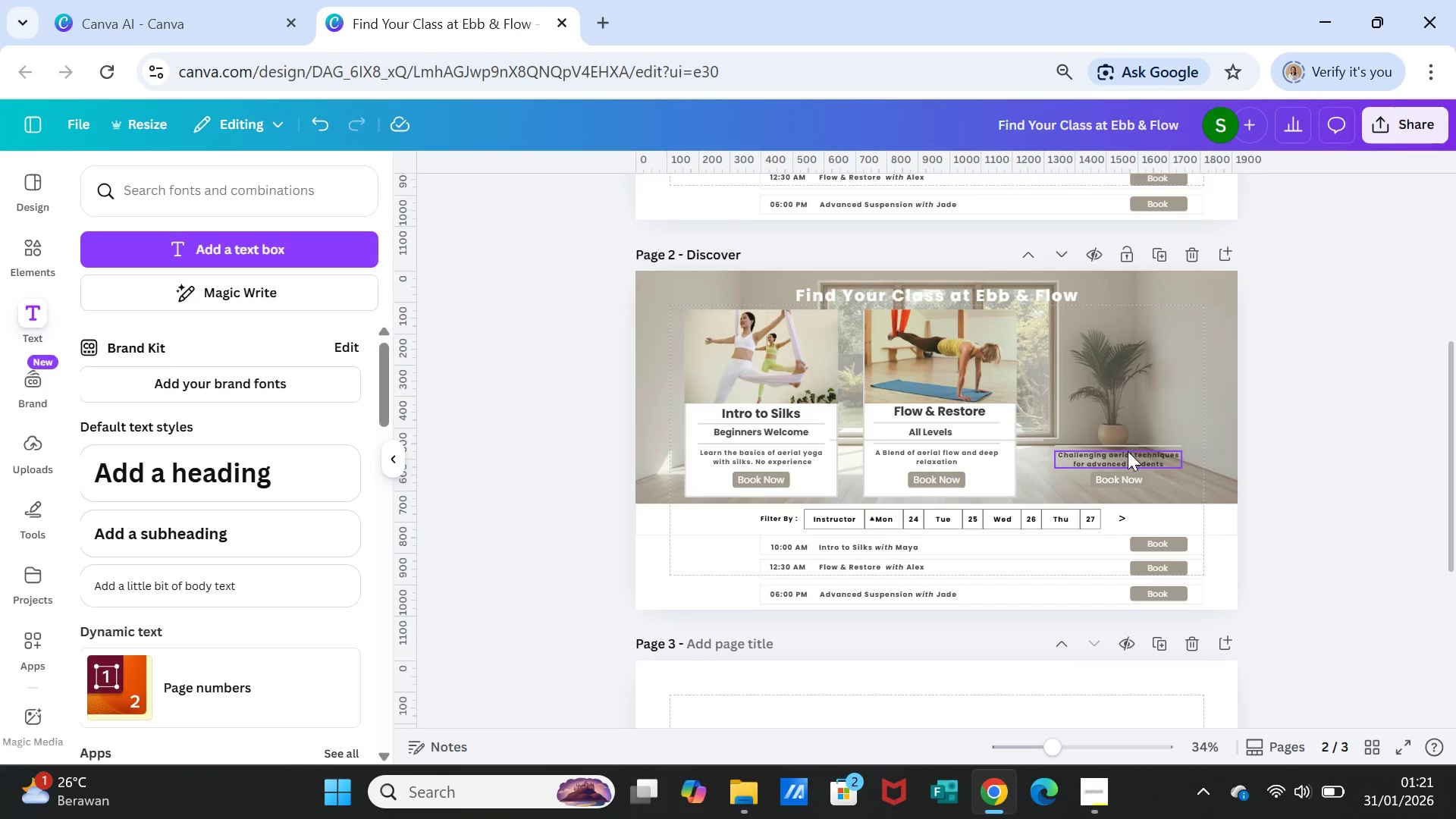 
left_click([1128, 451])
 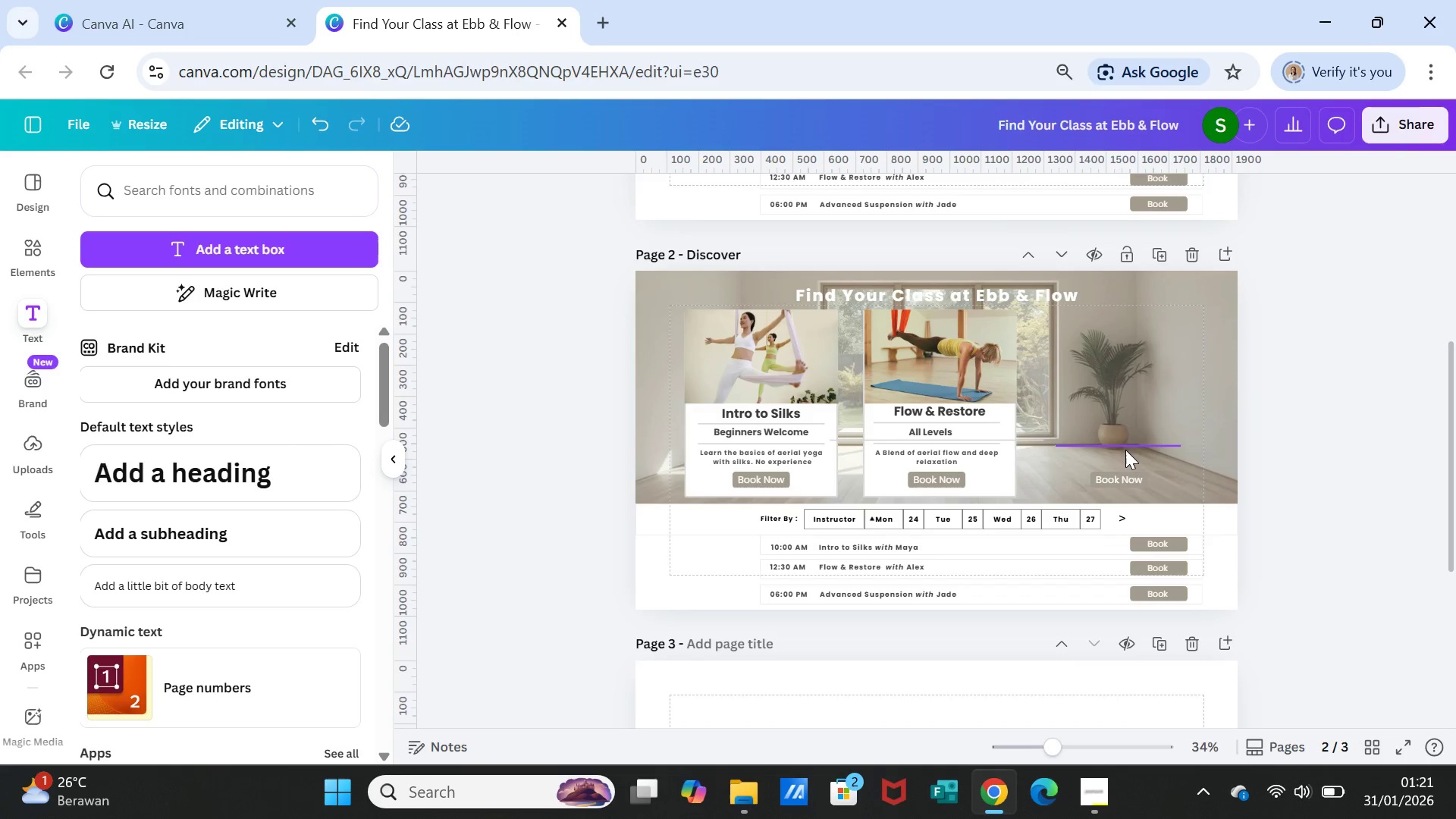 
key(Delete)
 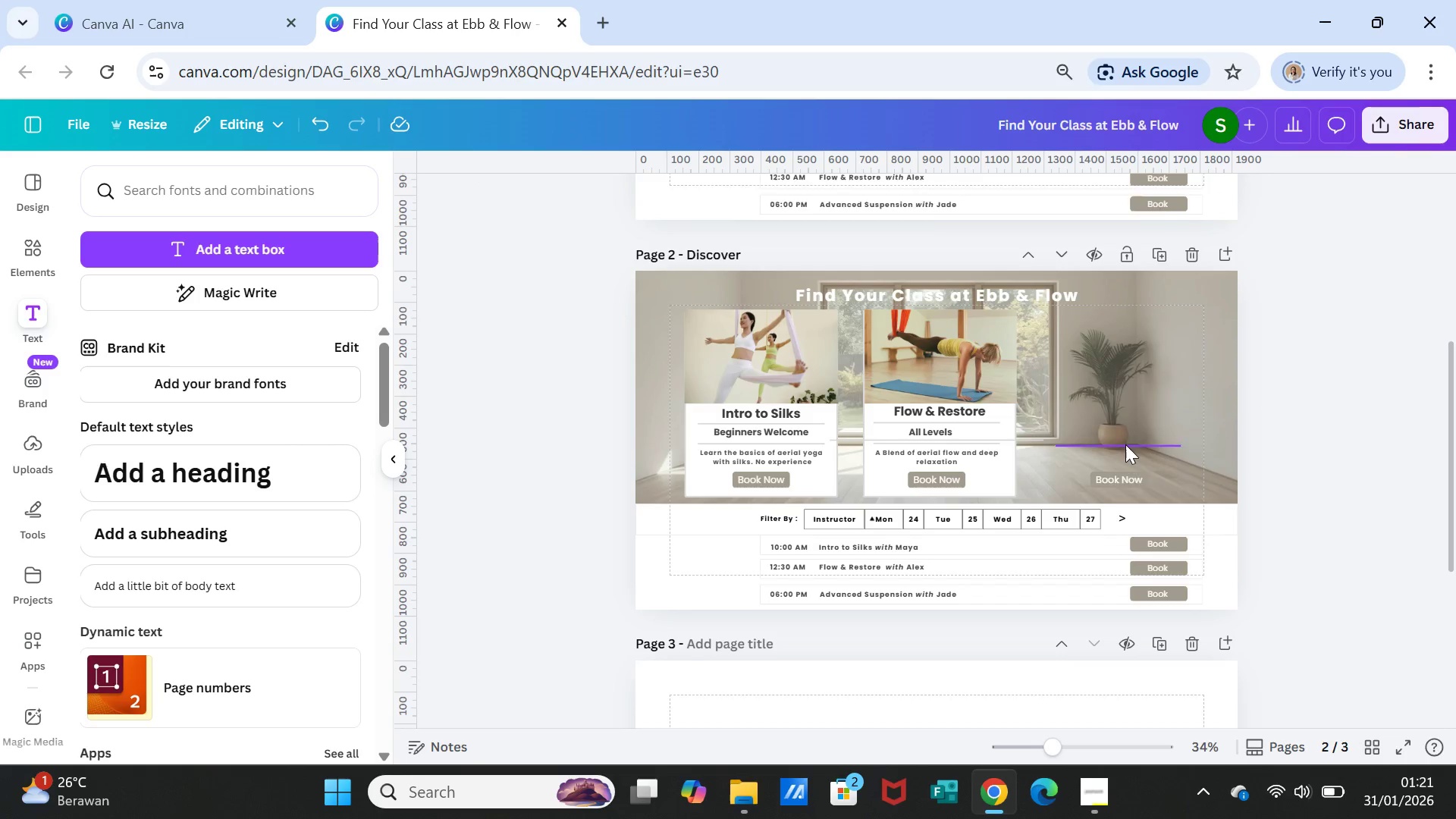 
left_click([1125, 444])
 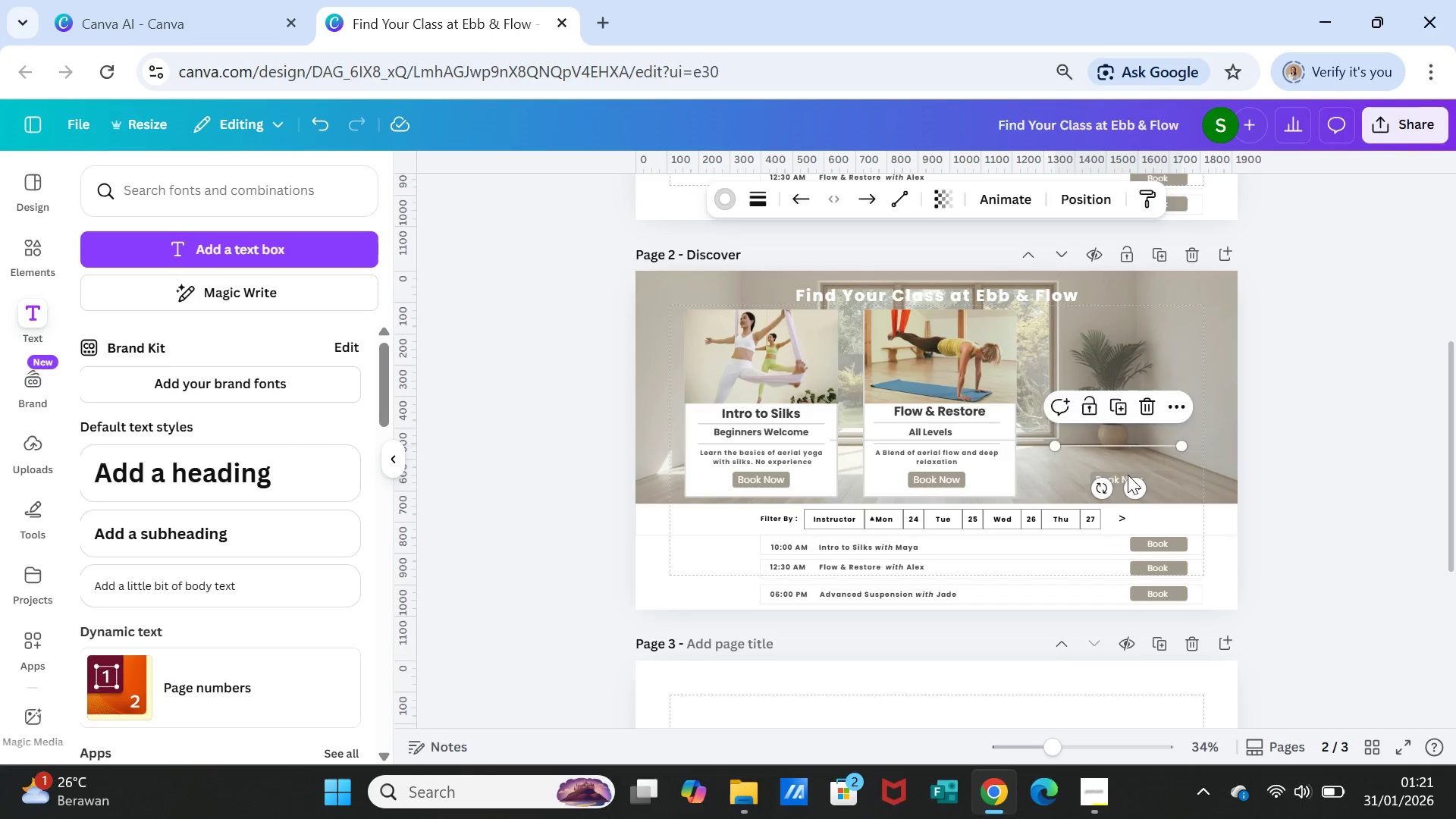 
key(Delete)
 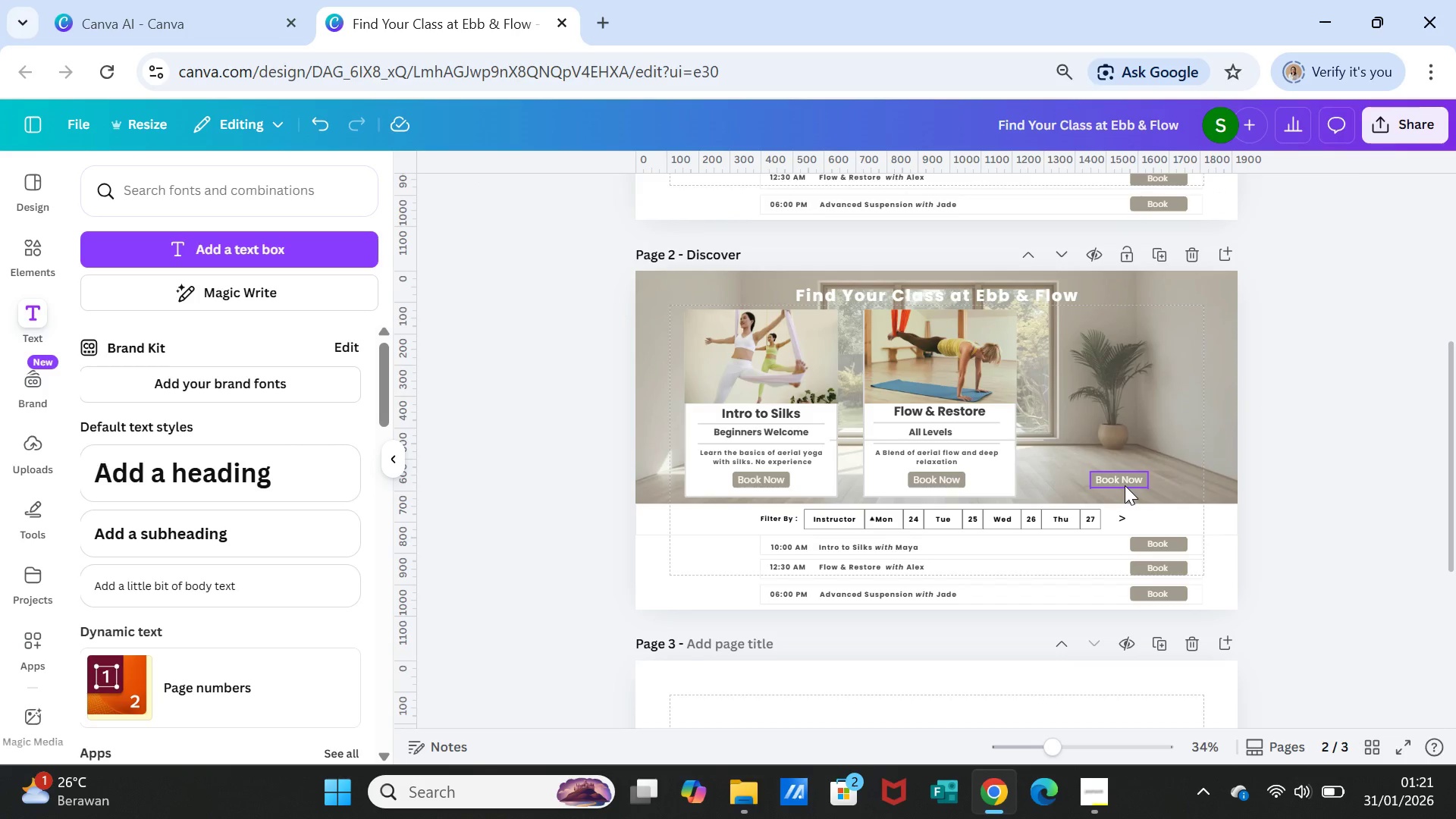 
left_click([1125, 485])
 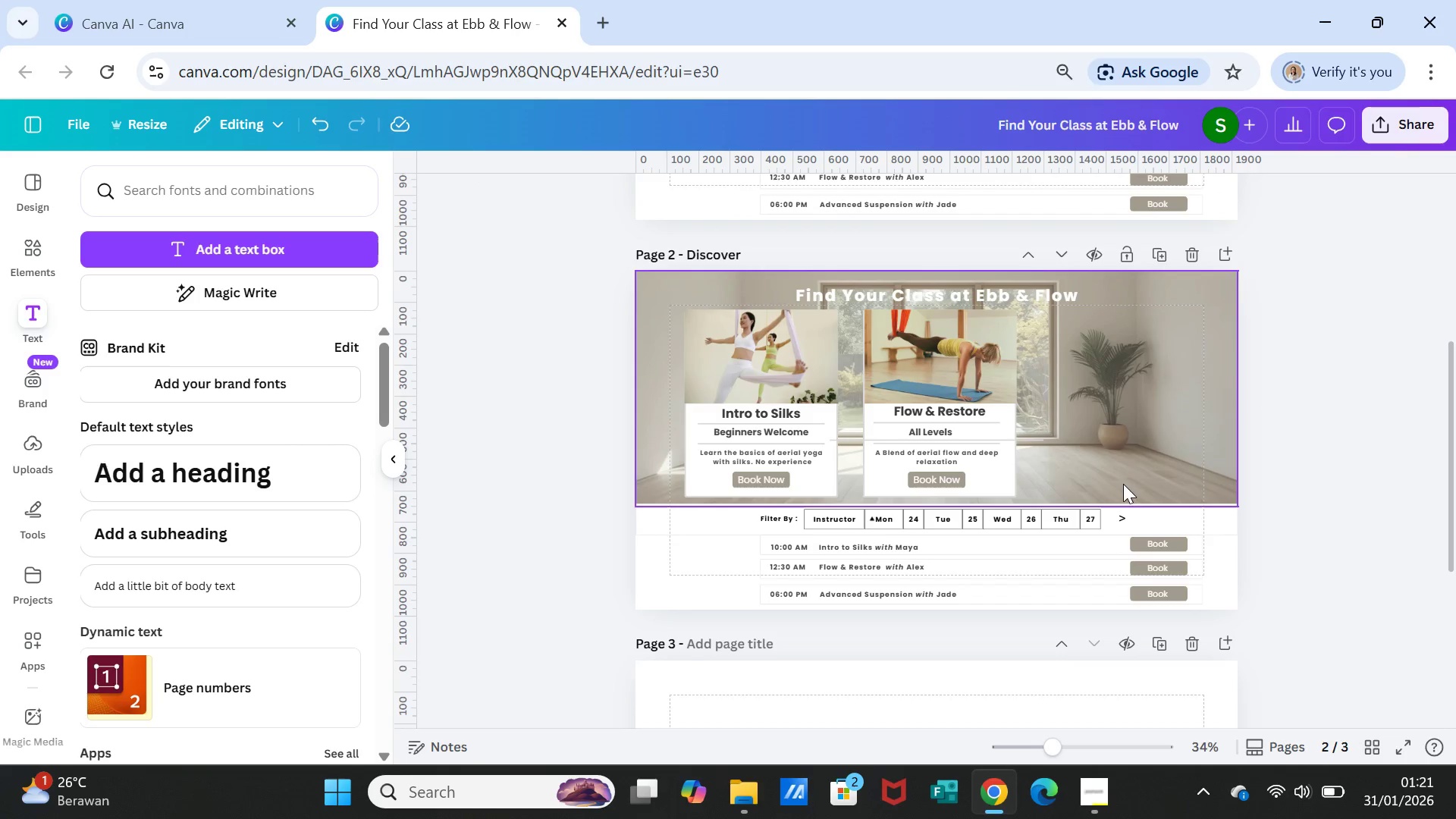 
key(Delete)
 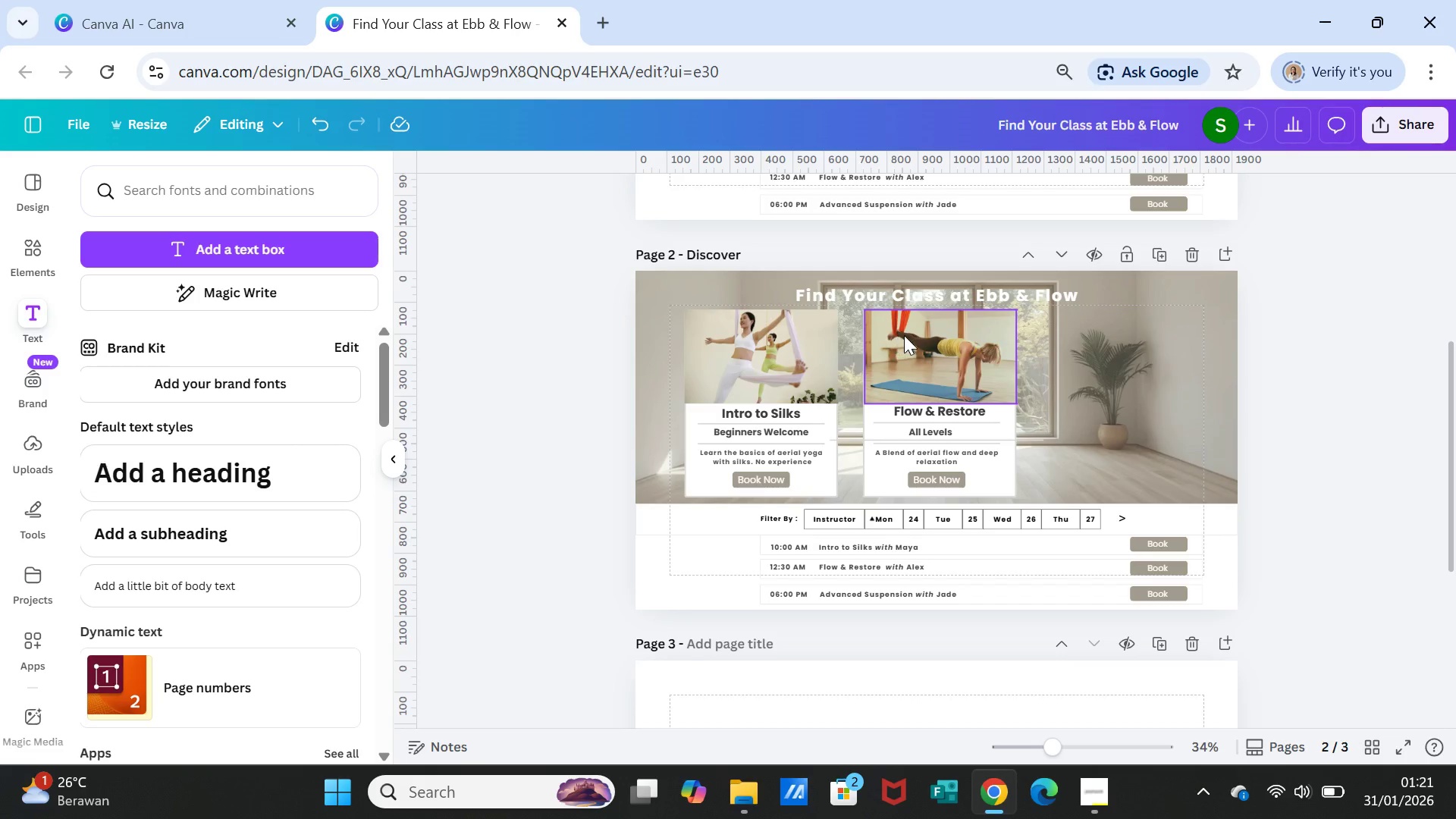 
left_click([906, 335])
 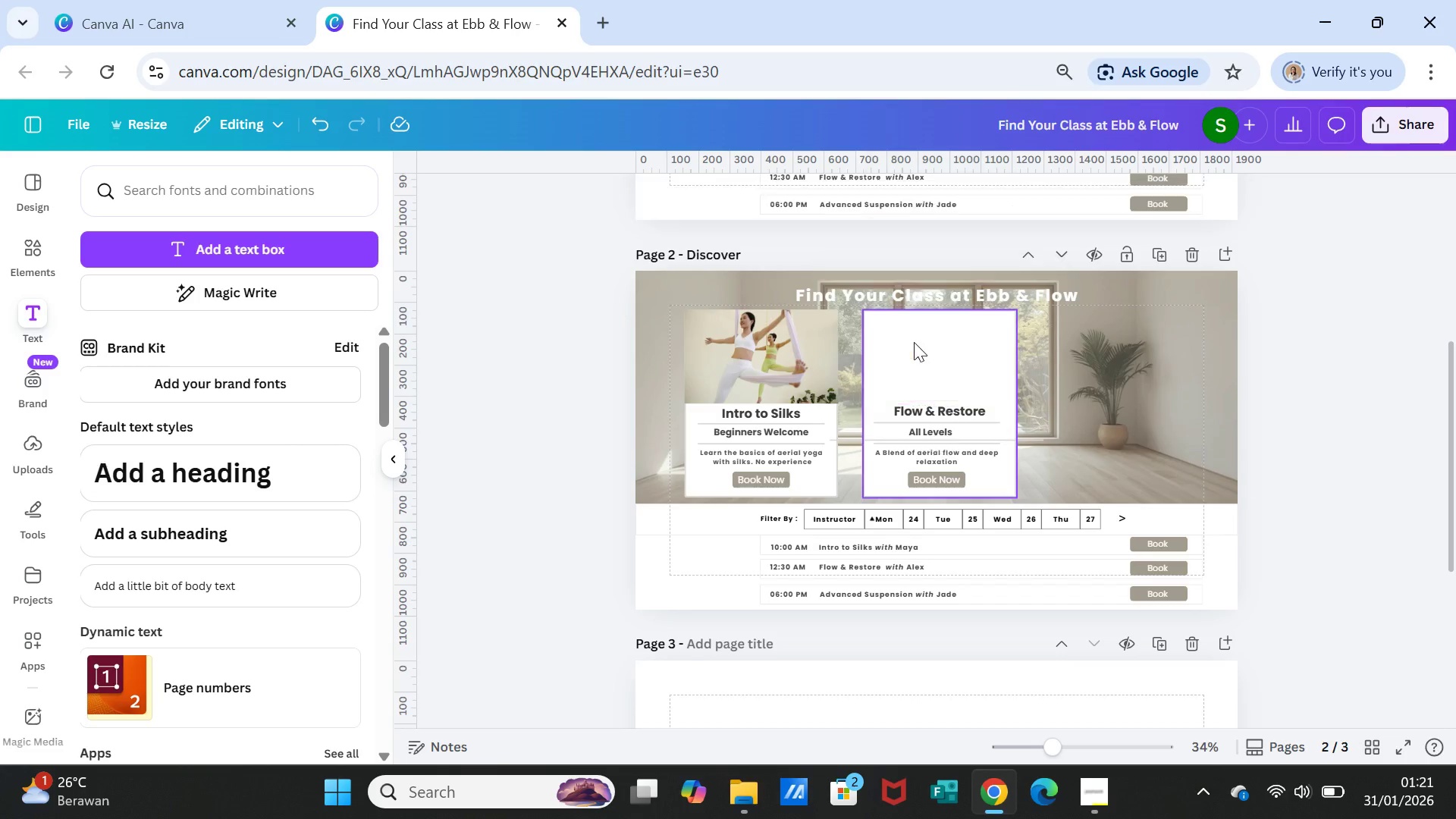 
key(Delete)
 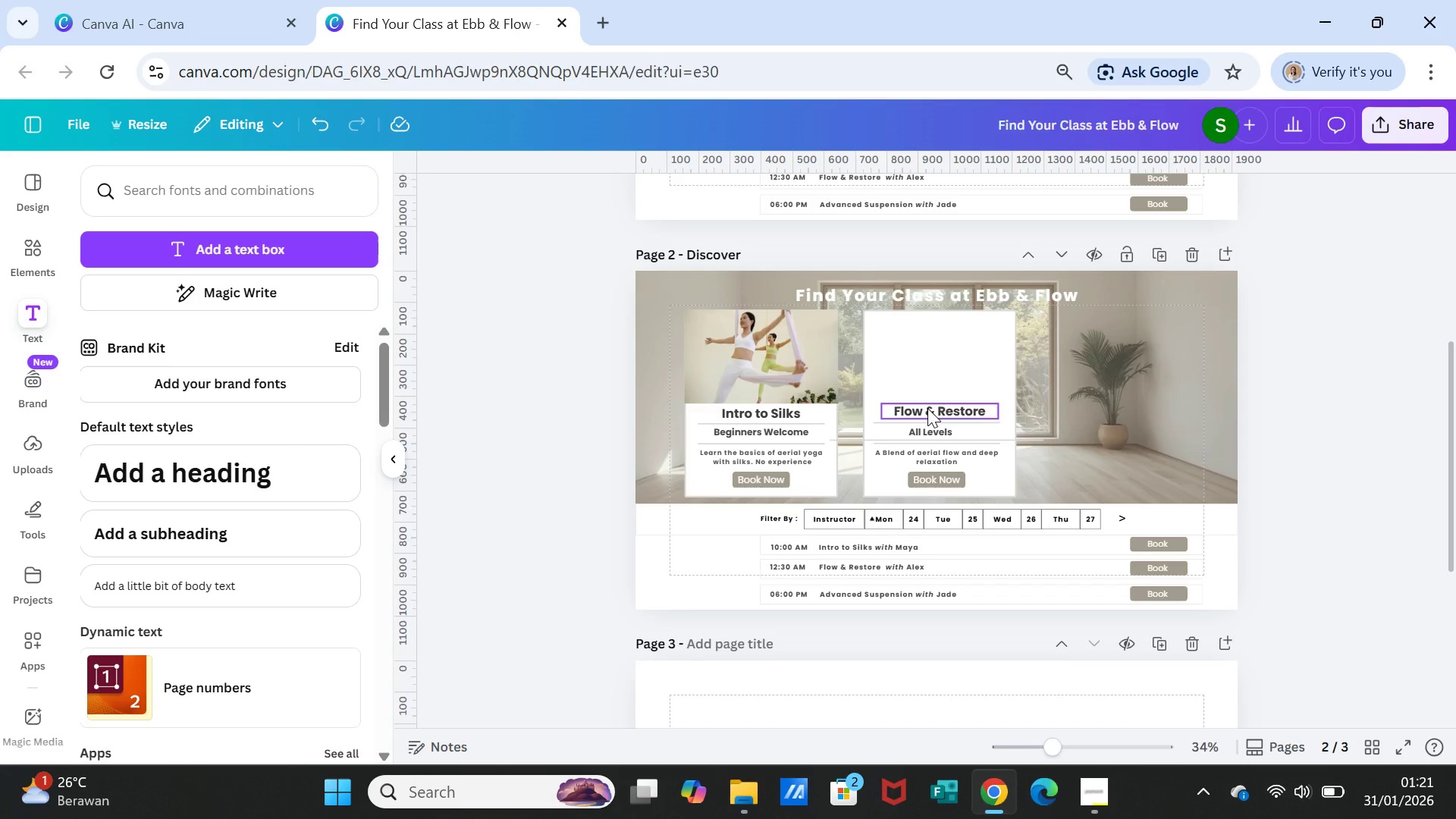 
left_click([927, 408])
 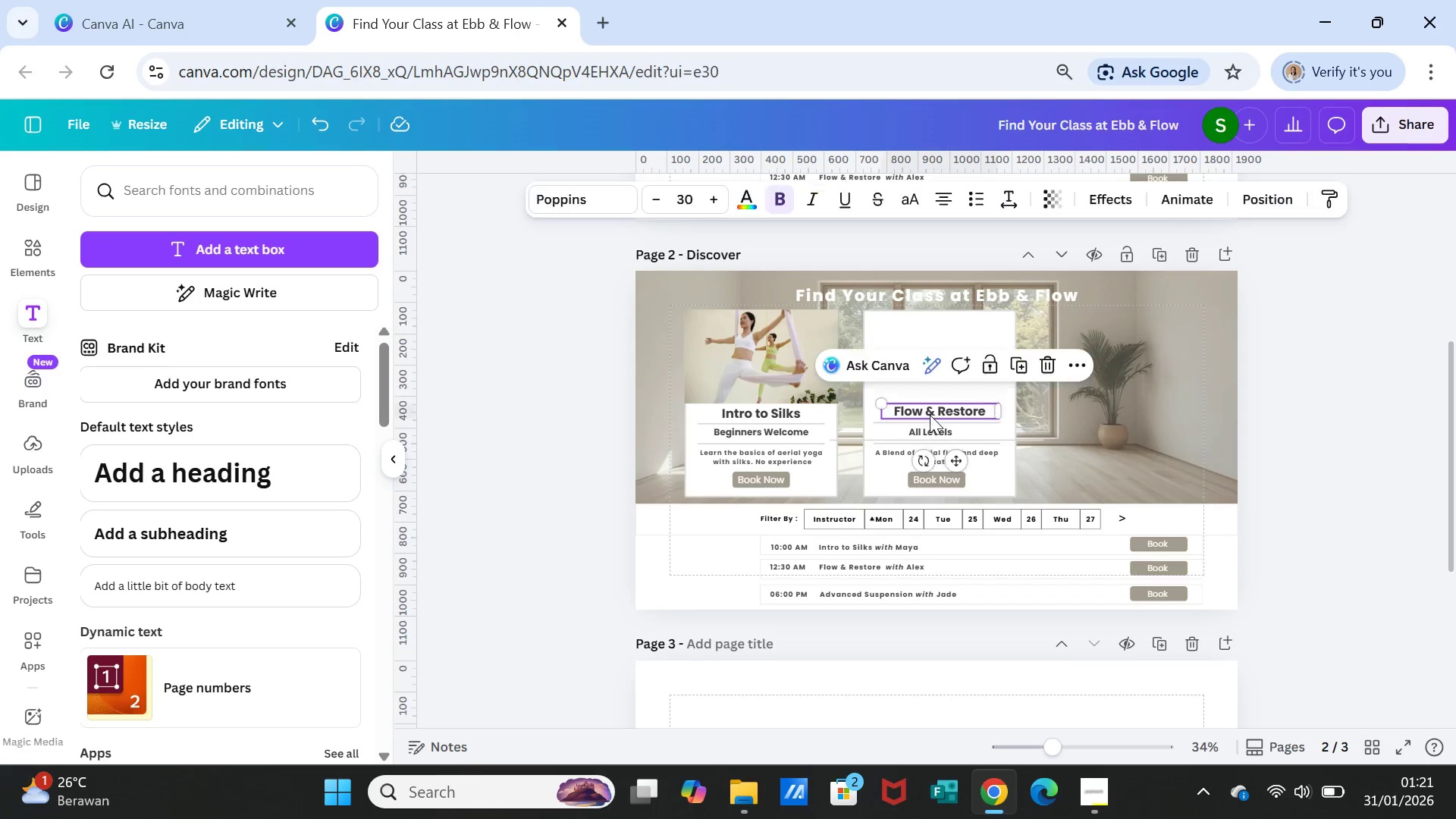 
key(Delete)
 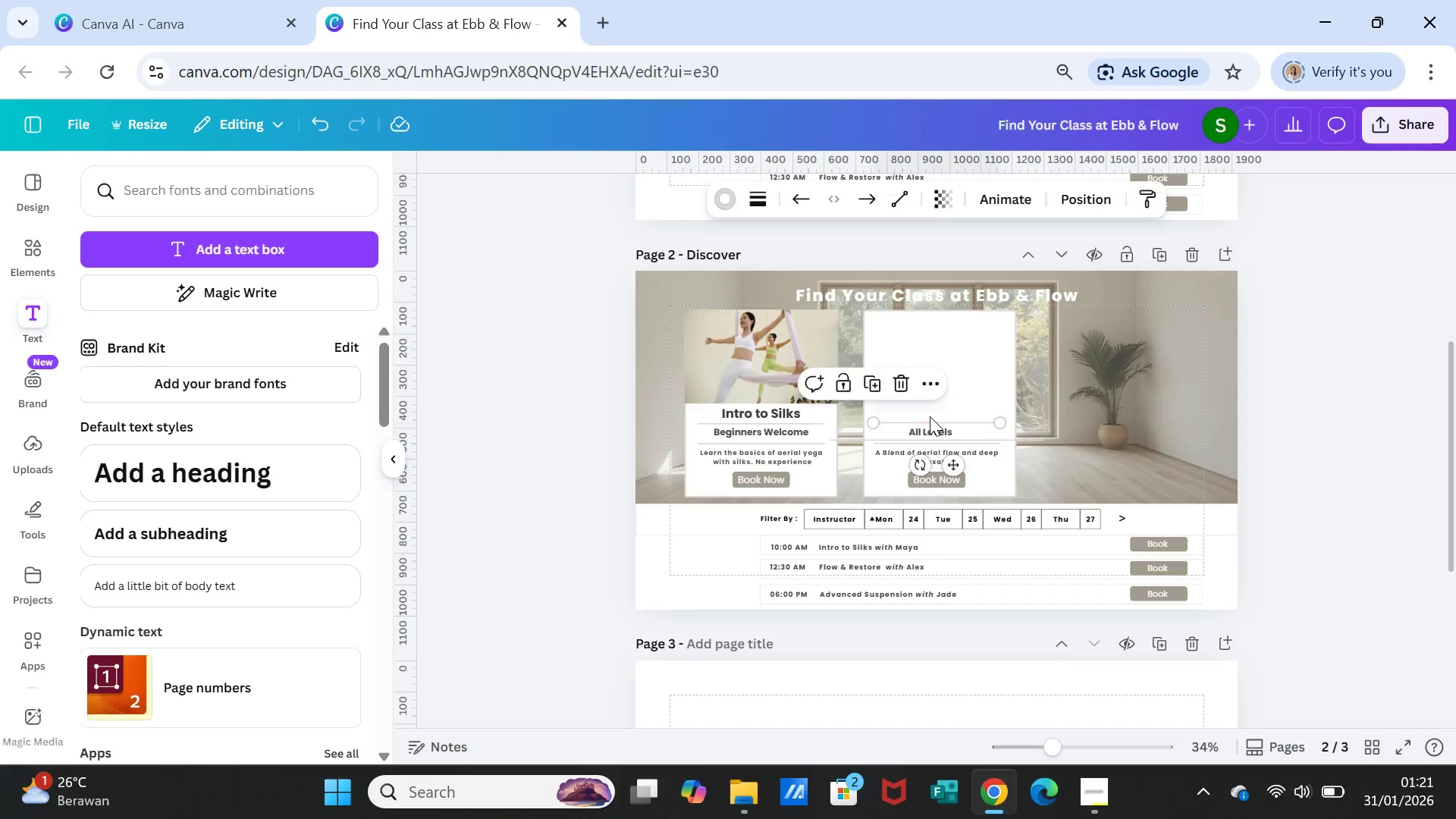 
left_click([930, 416])
 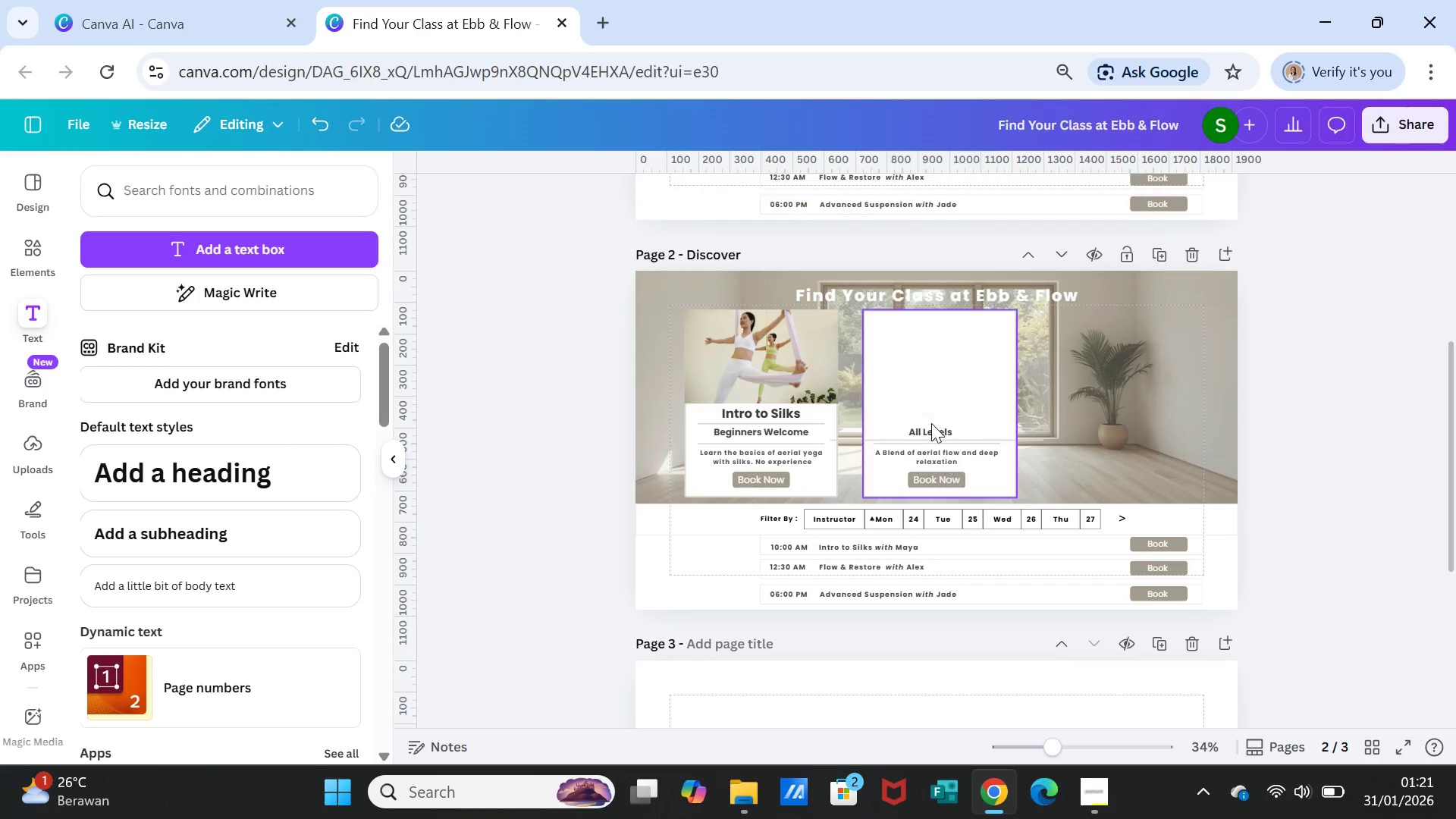 
key(Delete)
 